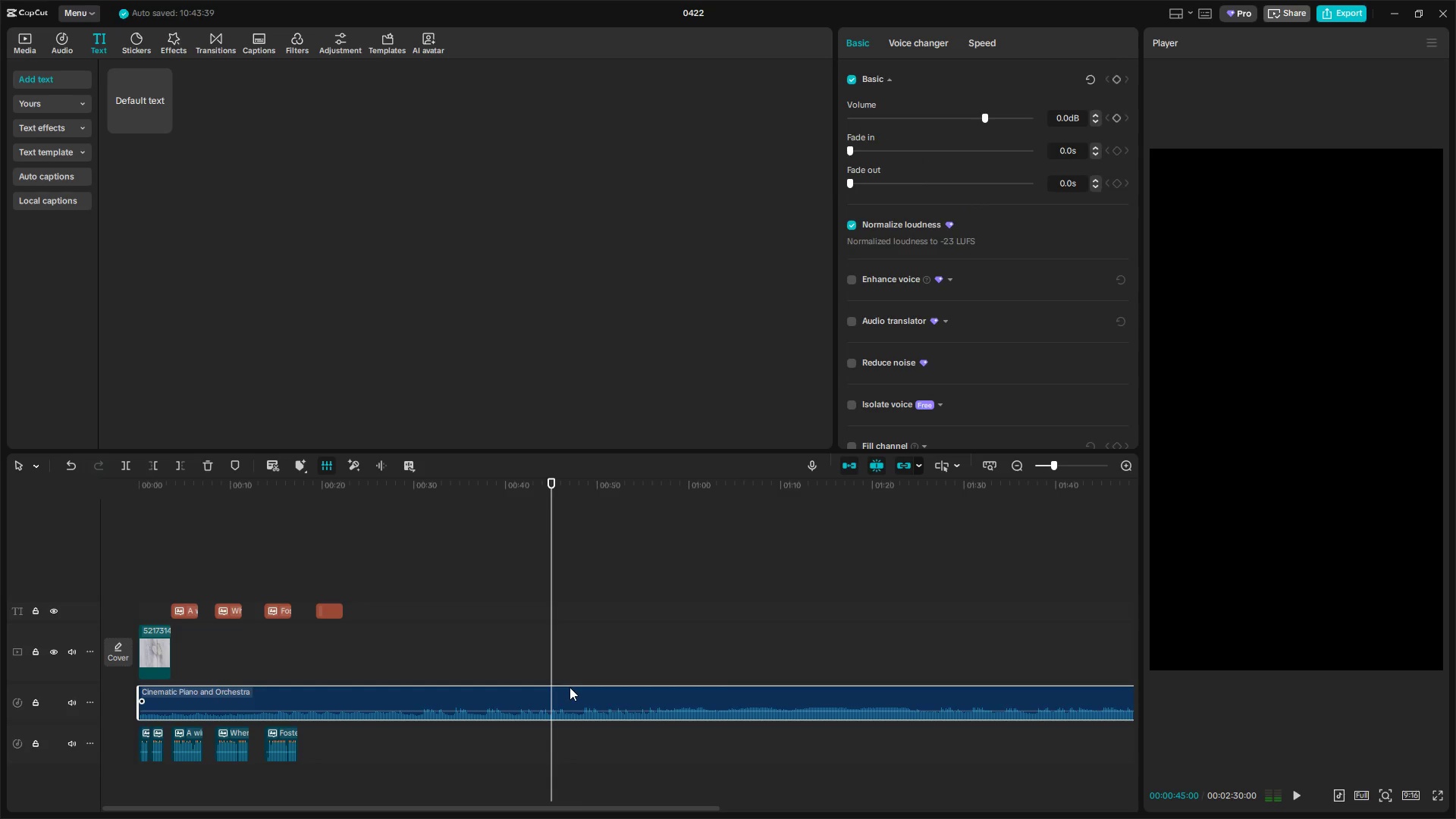 
key(W)
 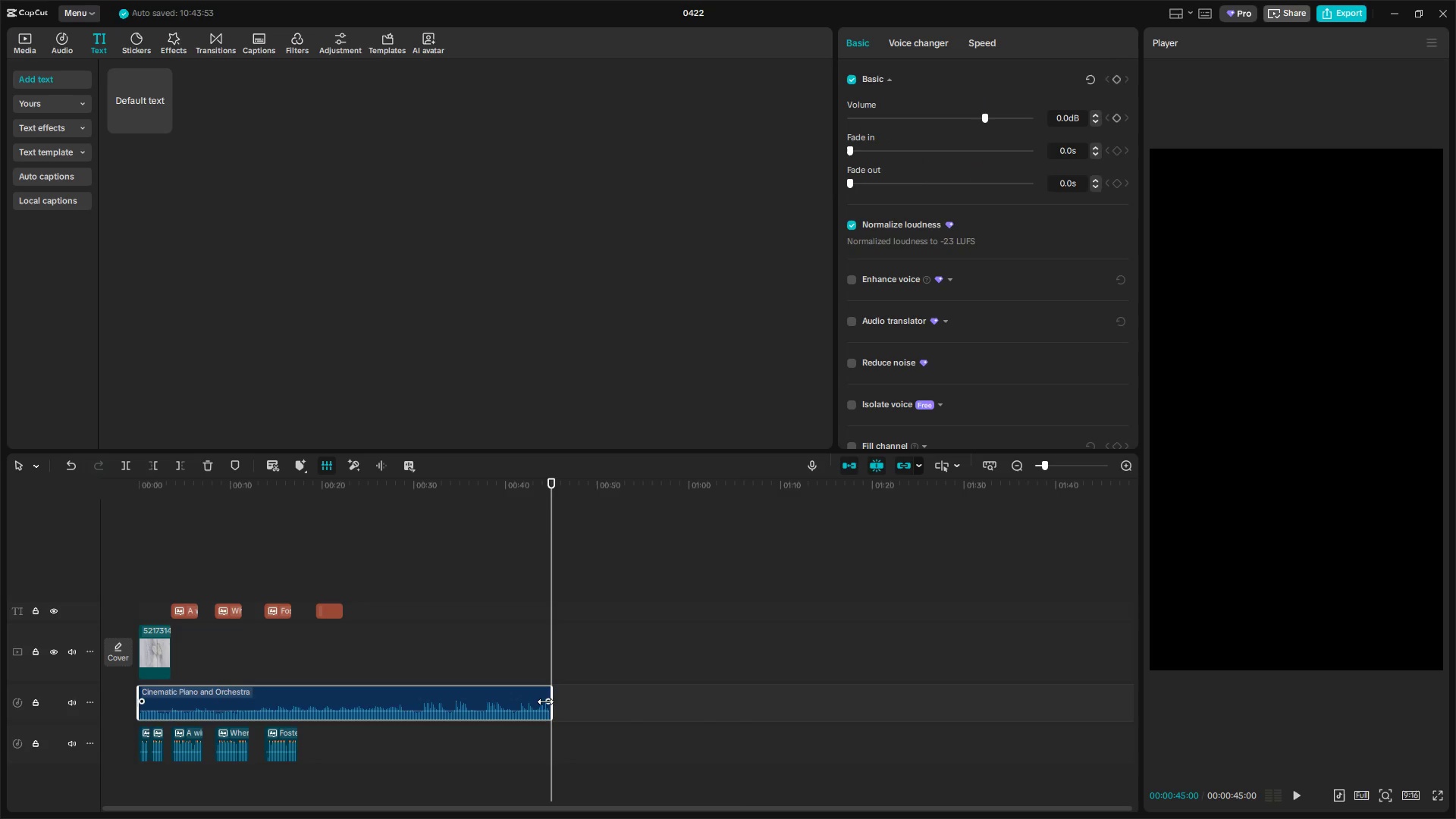 
left_click_drag(start_coordinate=[546, 701], to_coordinate=[513, 702])
 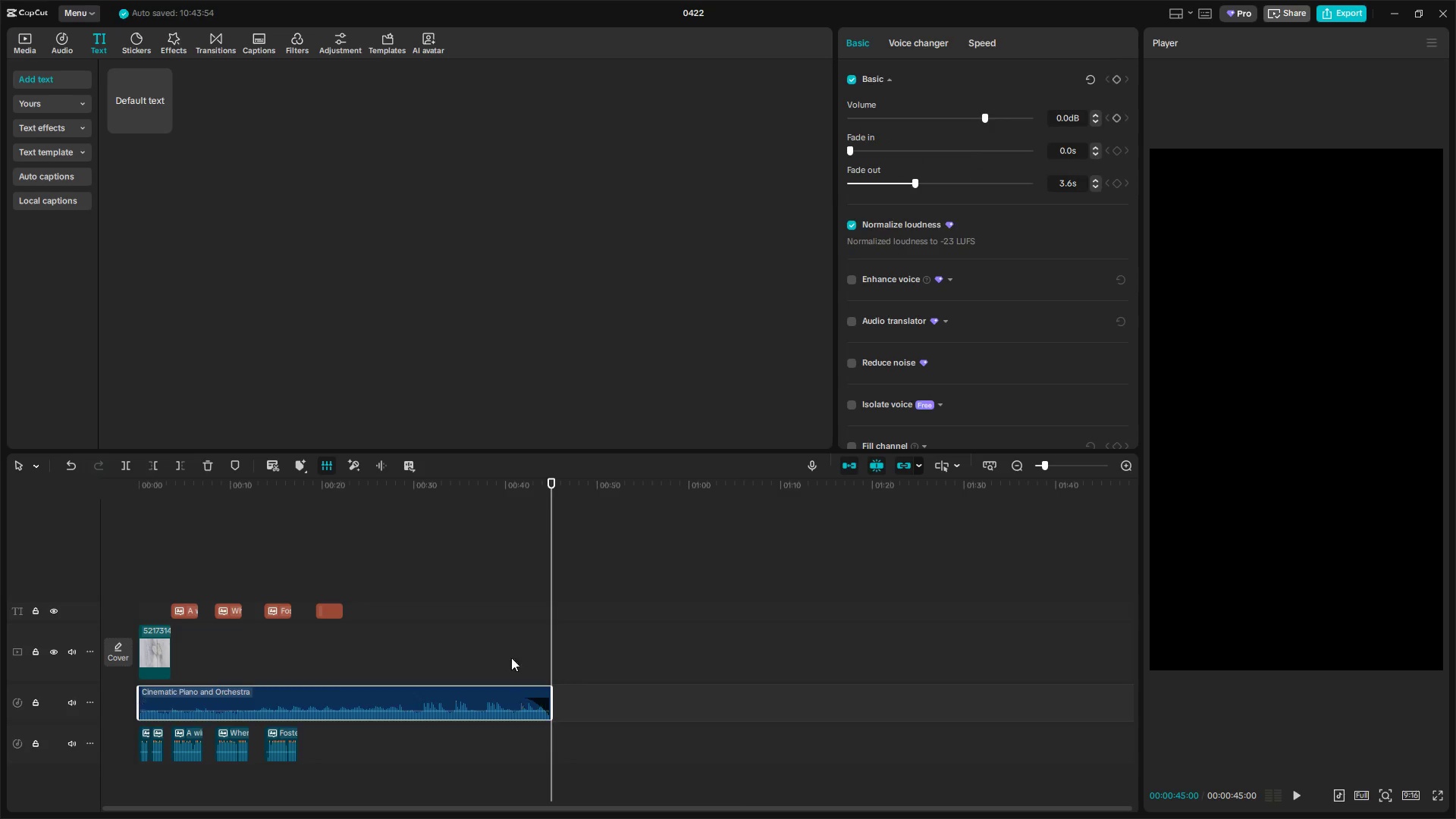 
left_click([510, 647])
 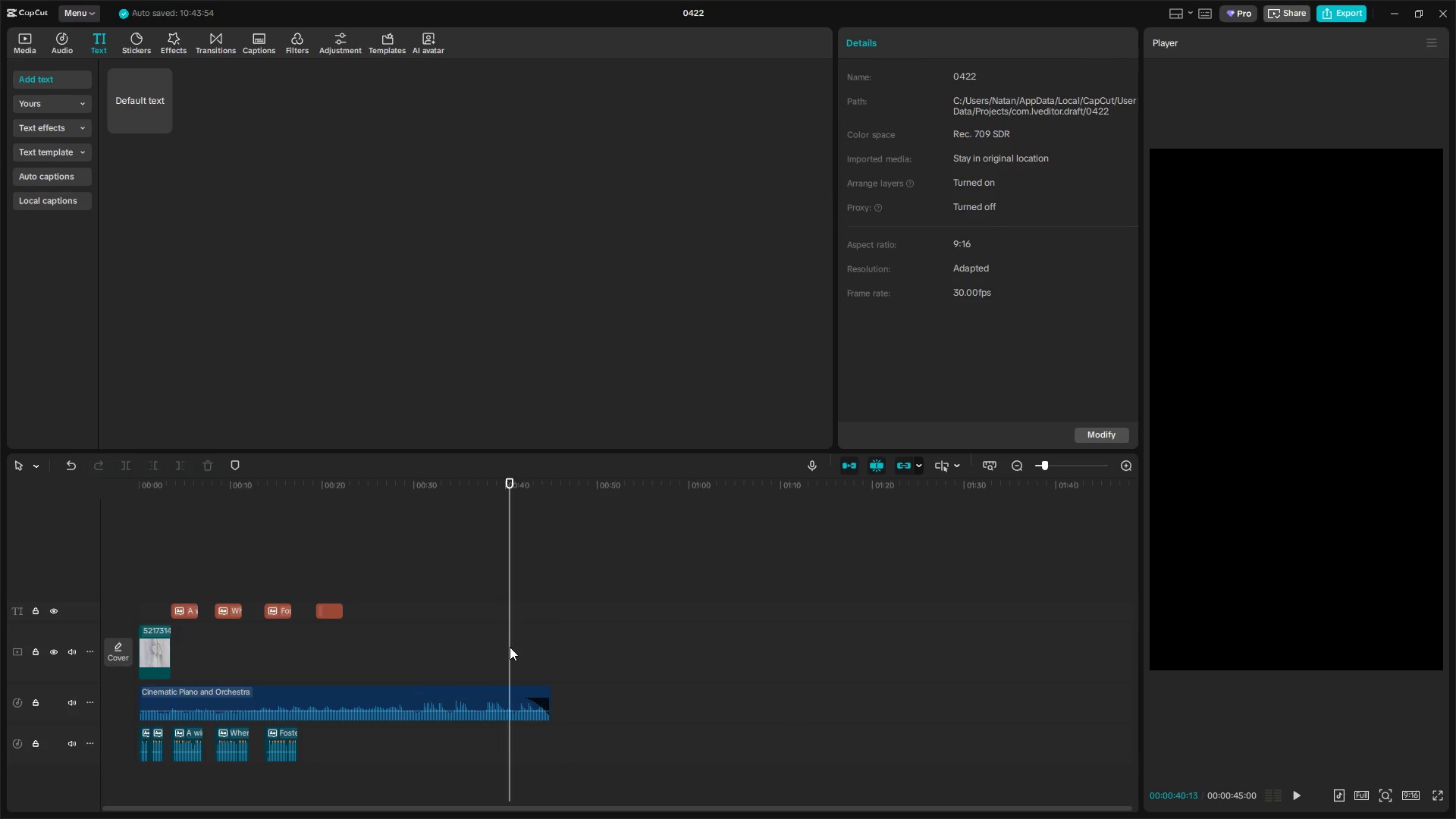 
key(Space)
 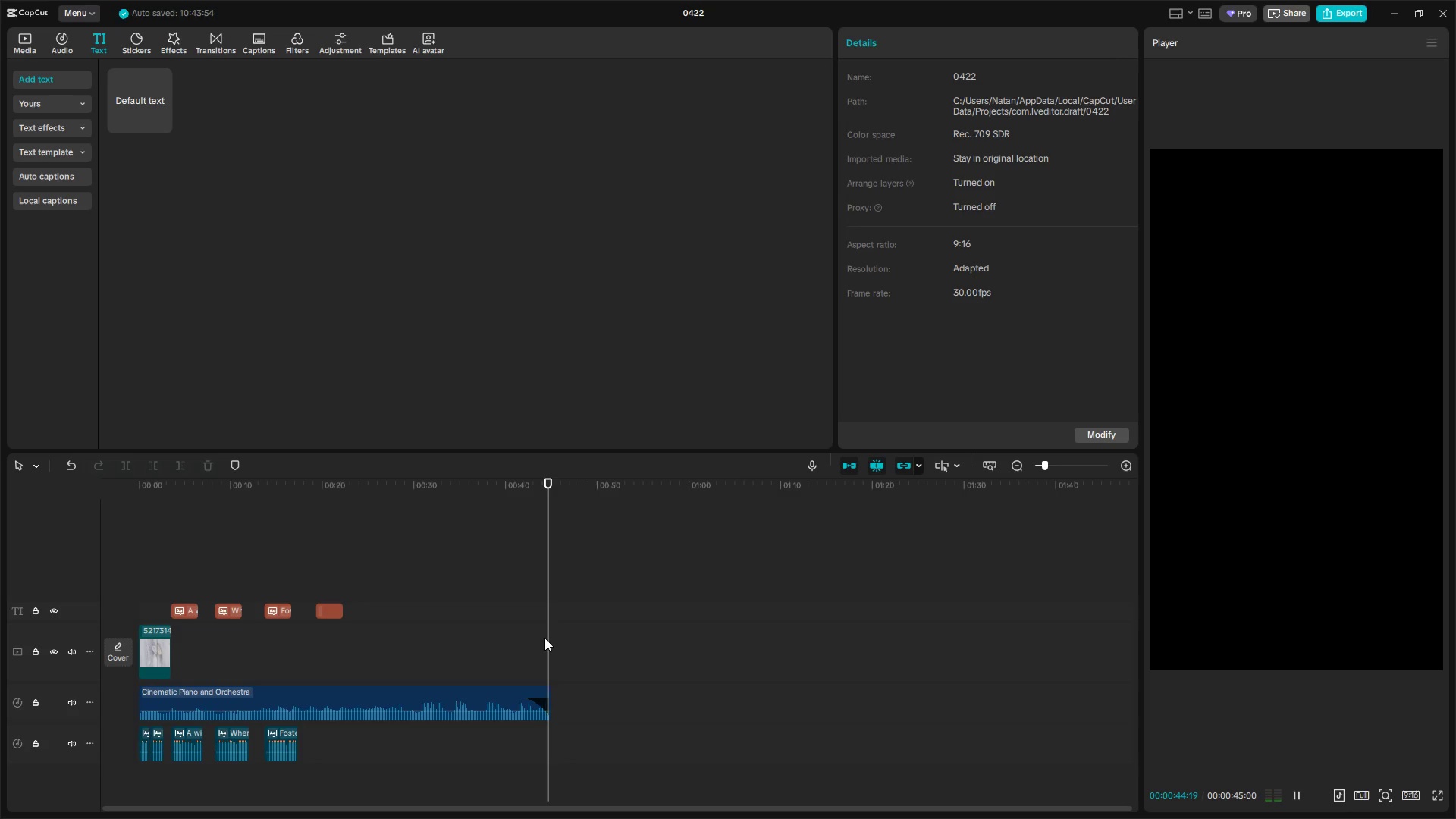 
wait(5.67)
 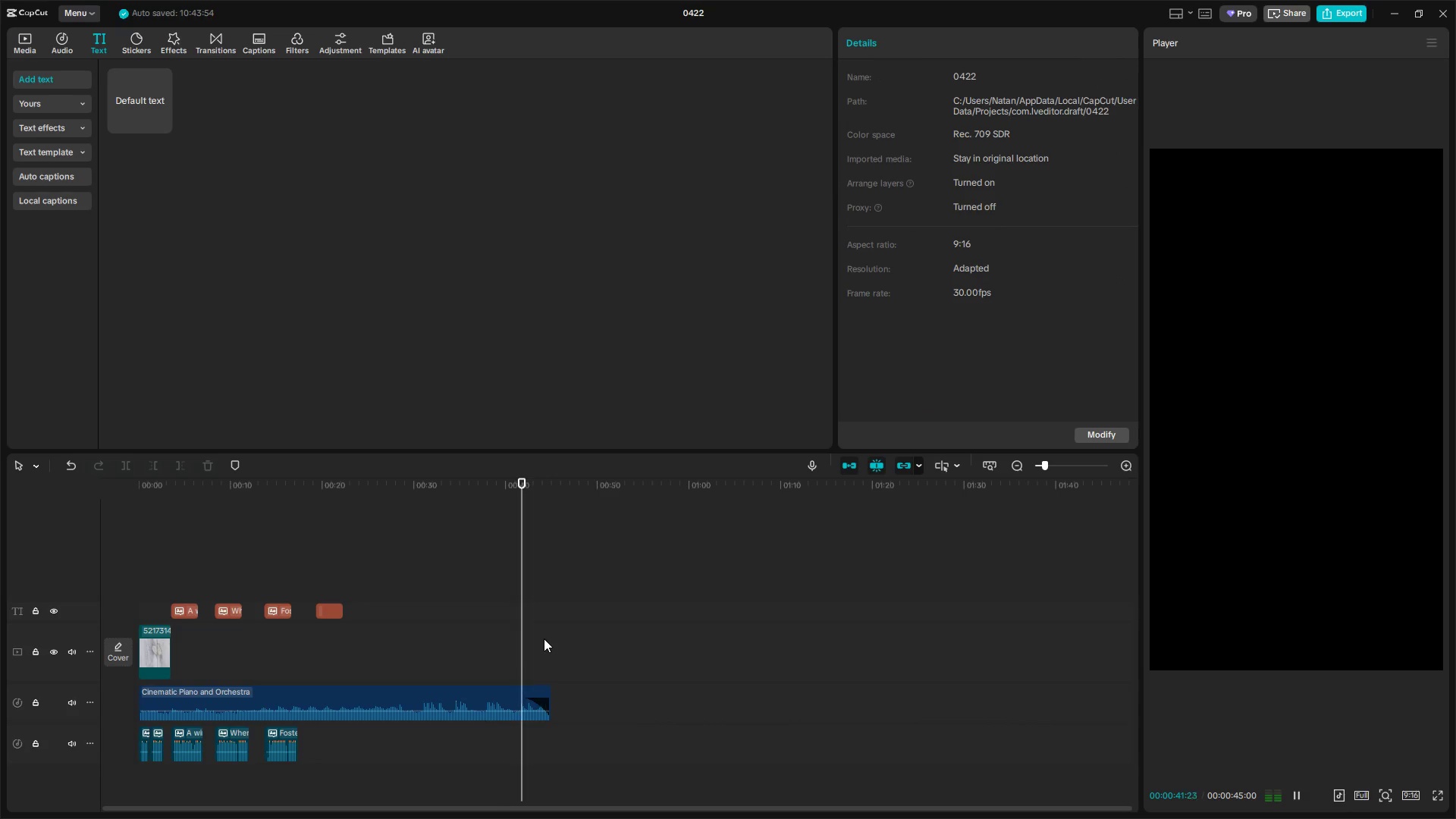 
left_click([323, 570])
 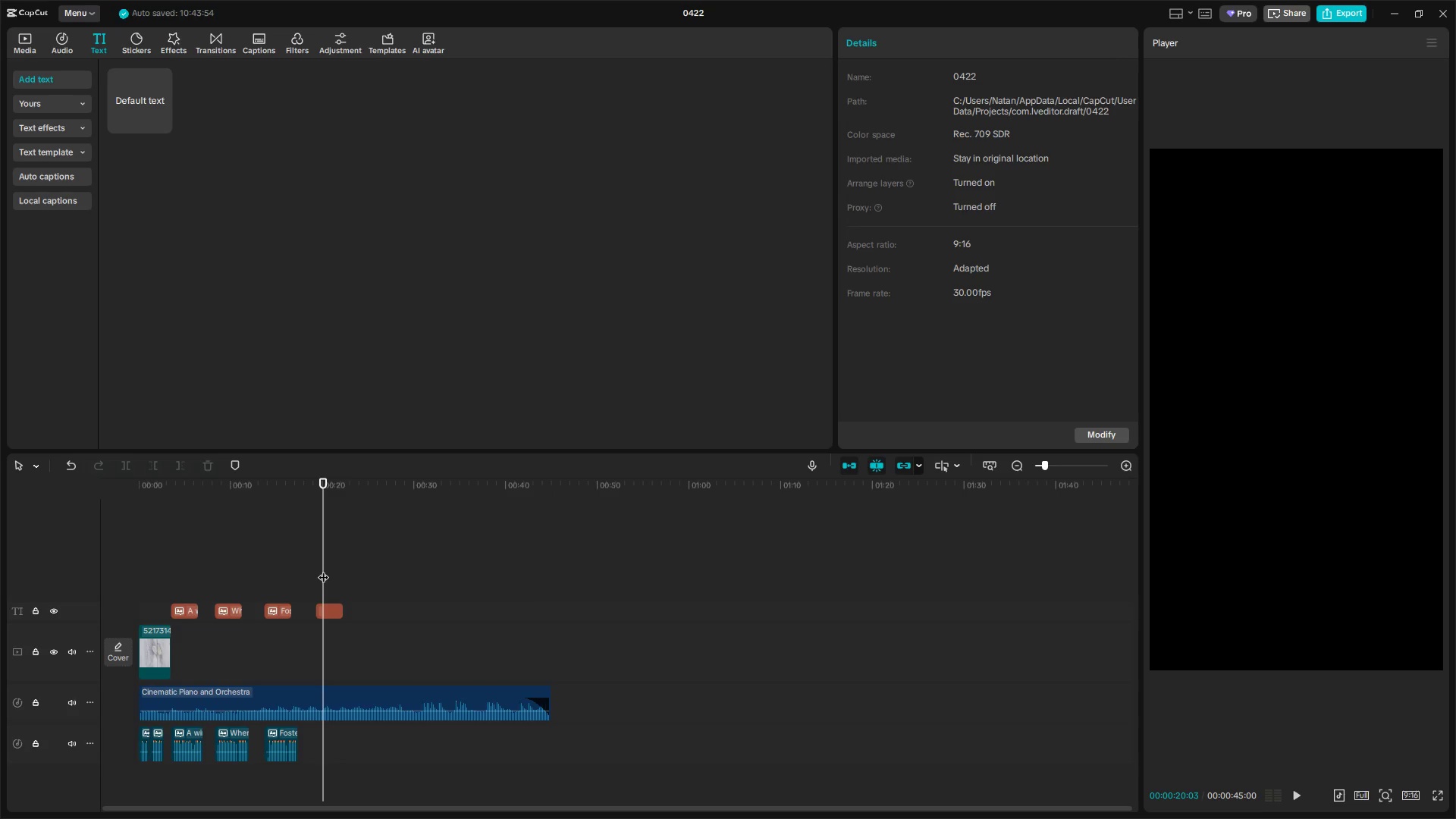 
key(Space)
 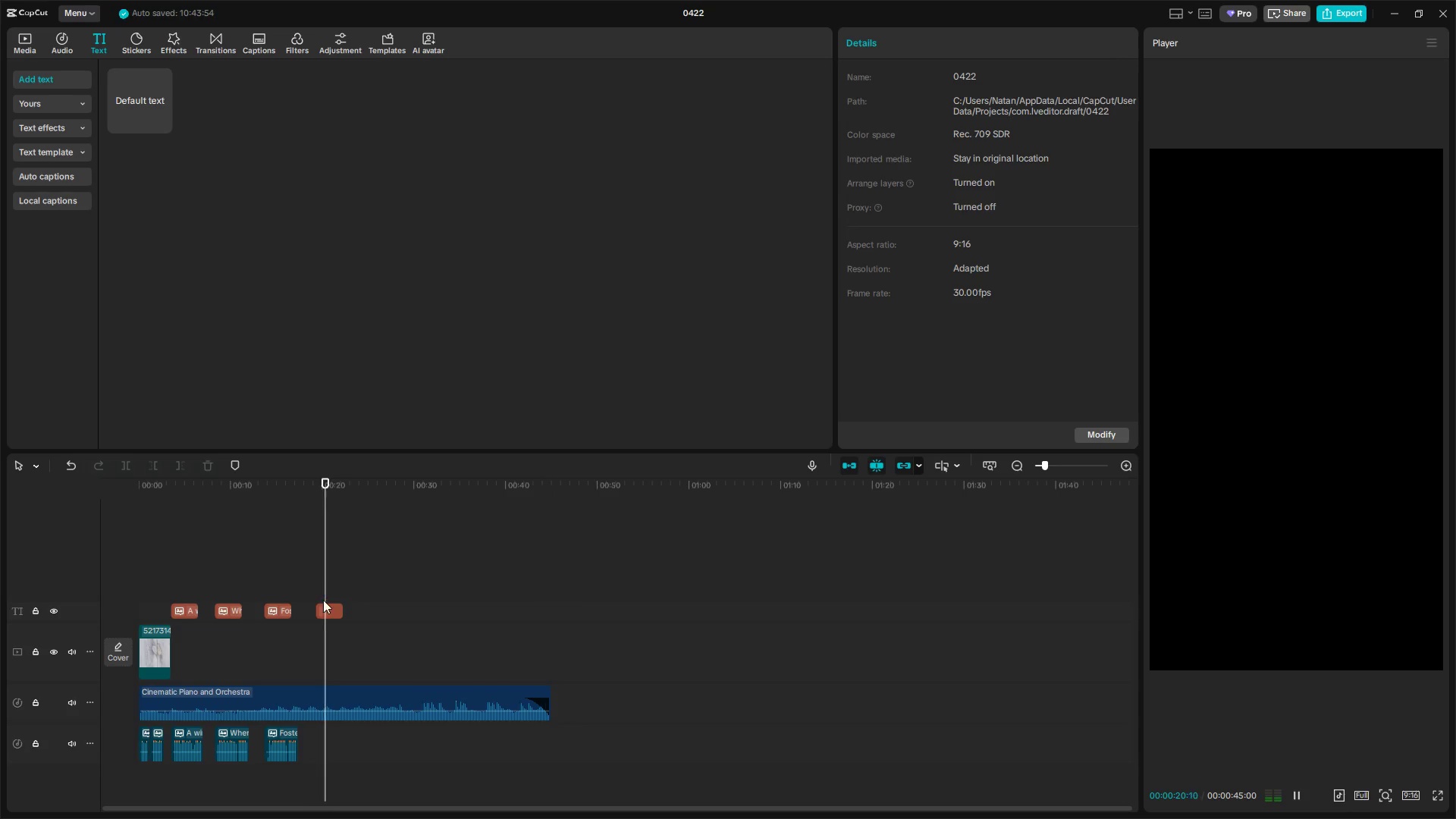 
key(Space)
 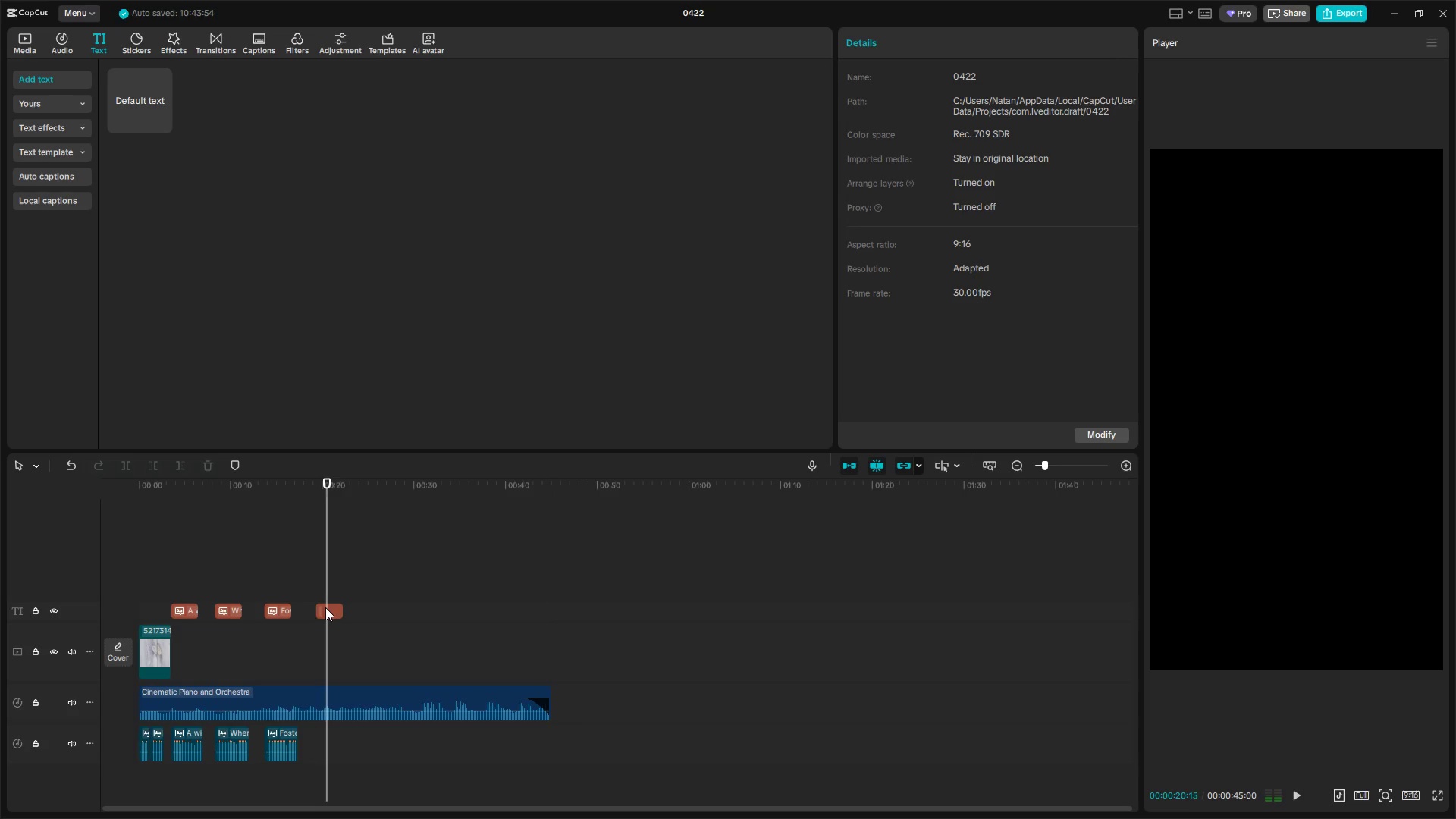 
left_click([325, 607])
 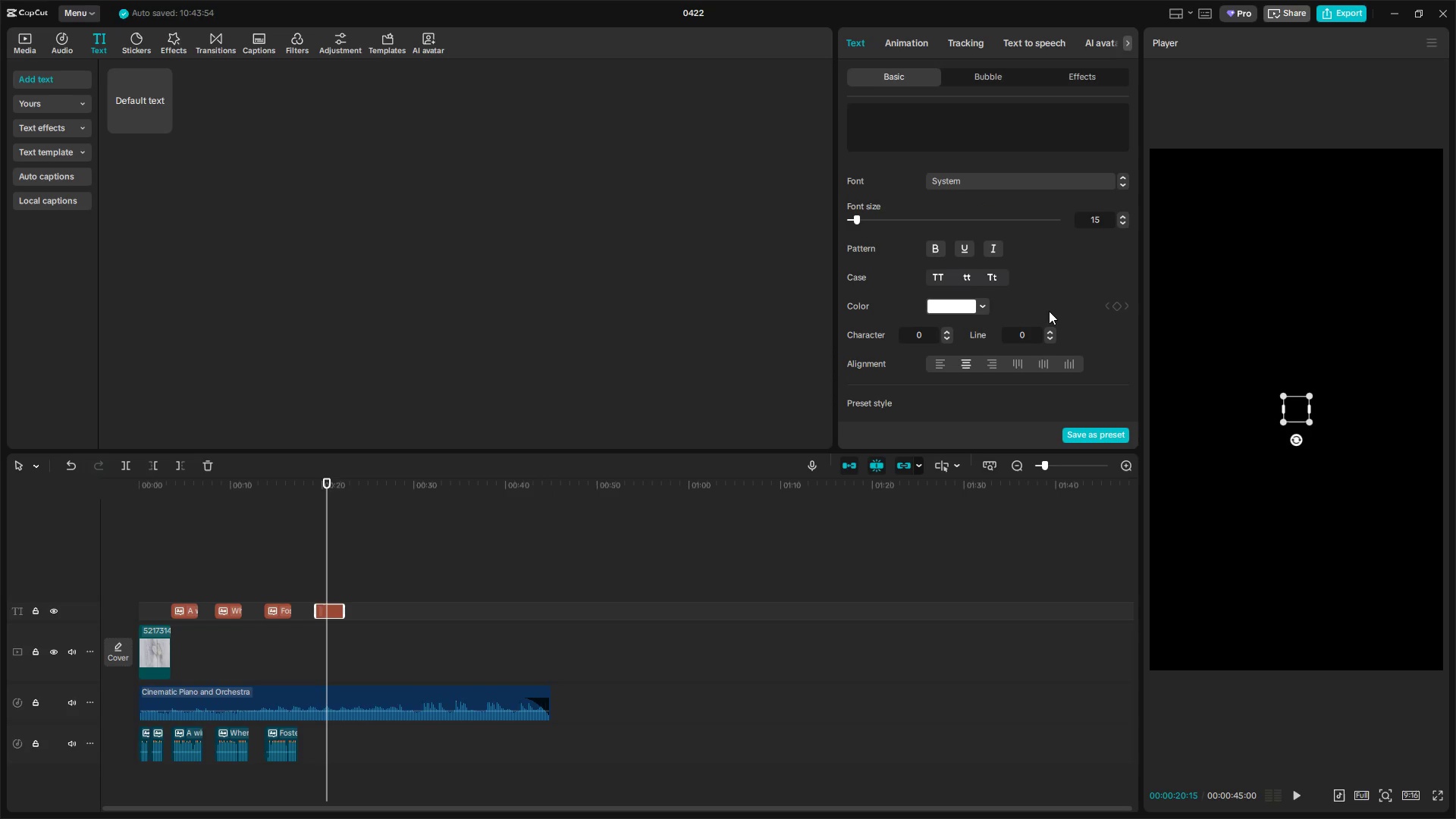 
left_click([946, 136])
 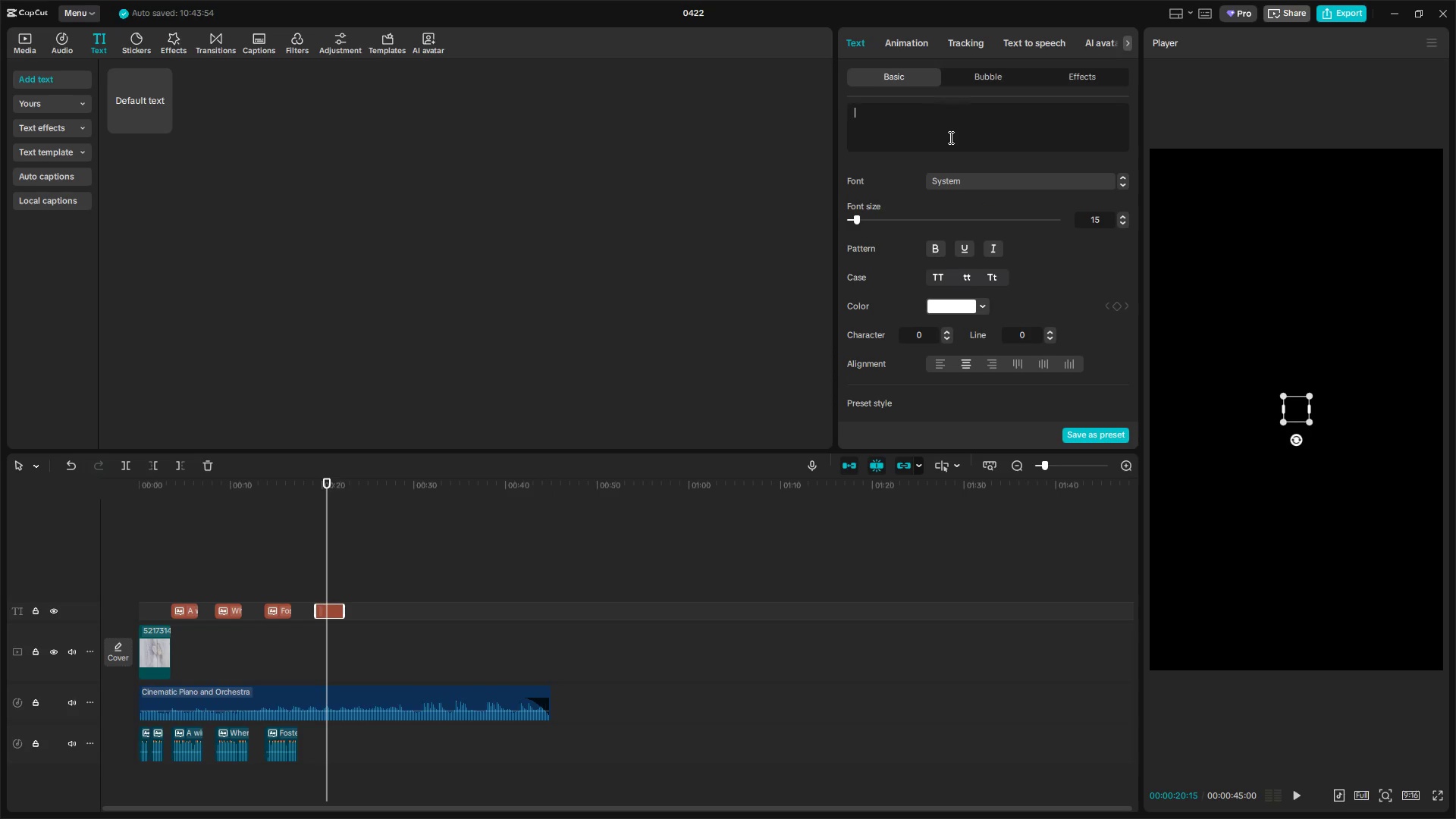 
type(Crafter d)
key(Backspace)
type(from )
key(Backspace)
key(Backspace)
key(Backspace)
key(Backspace)
key(Backspace)
key(Backspace)
type(d)
key(Backspace)
key(Backspace)
type(d from nar)
key(Backspace)
type(tural)
 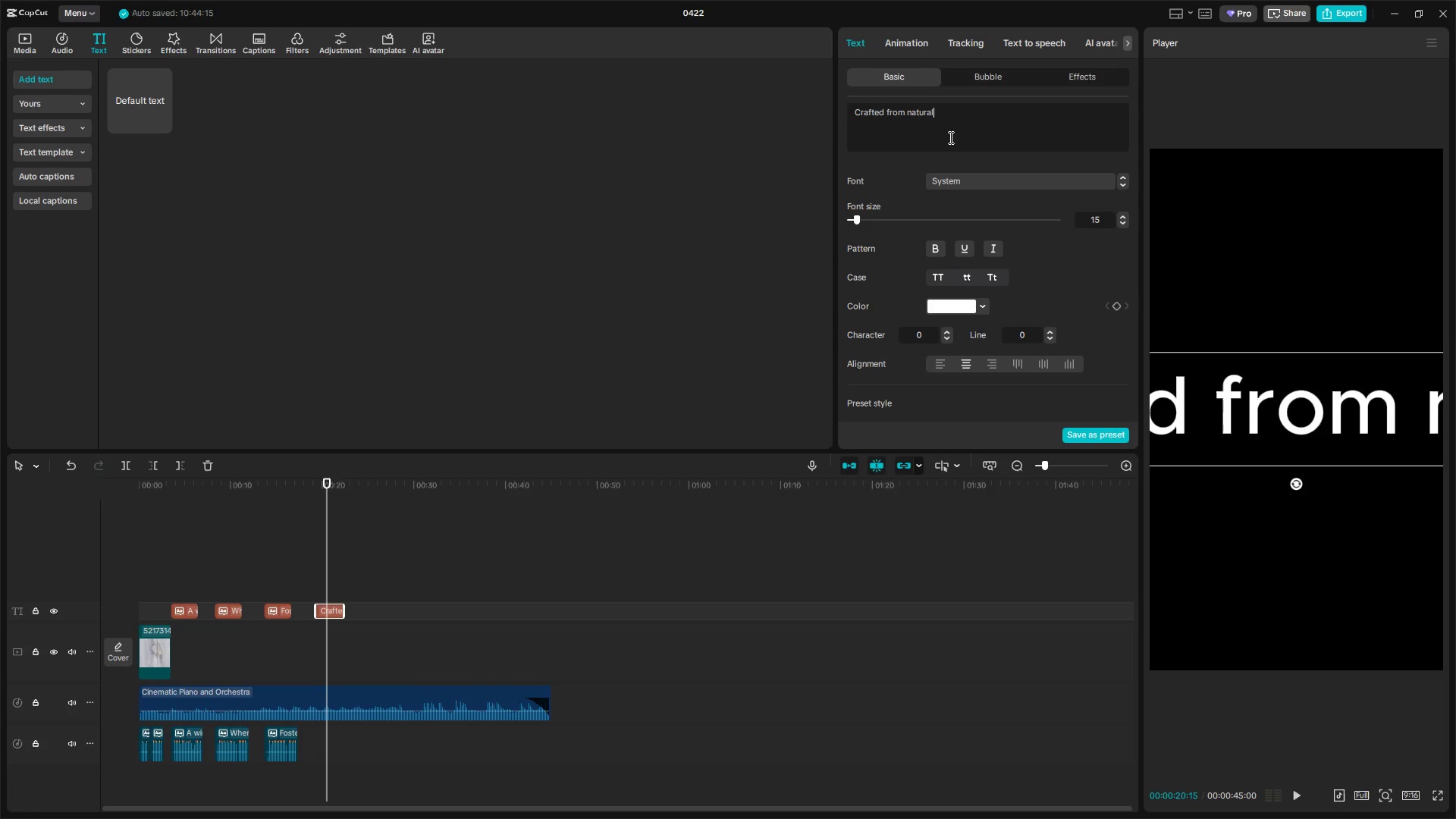 
type( ,ateroa)
key(Backspace)
key(Backspace)
type(ials)
 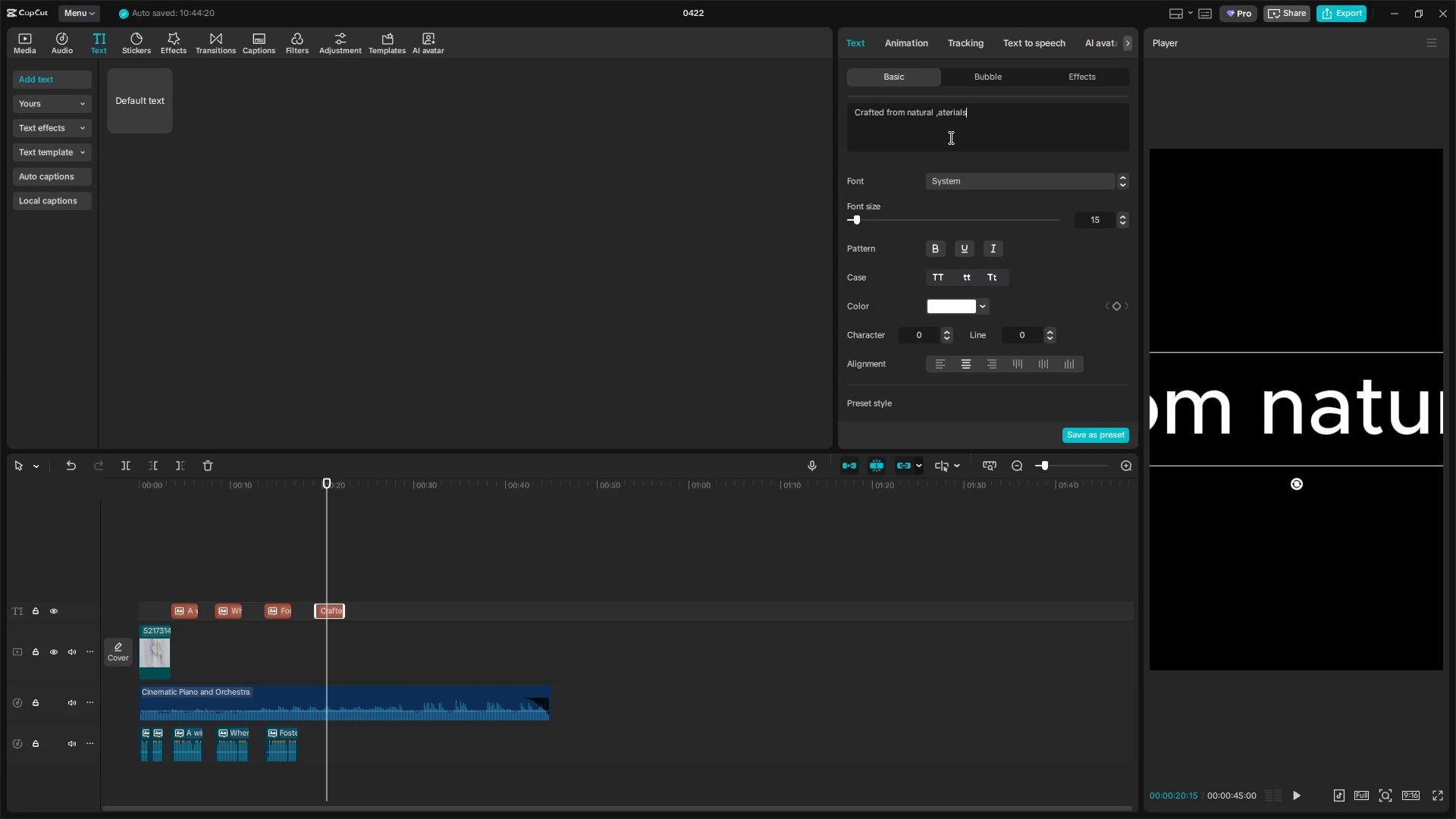 
hold_key(key=Backspace, duration=0.44)
 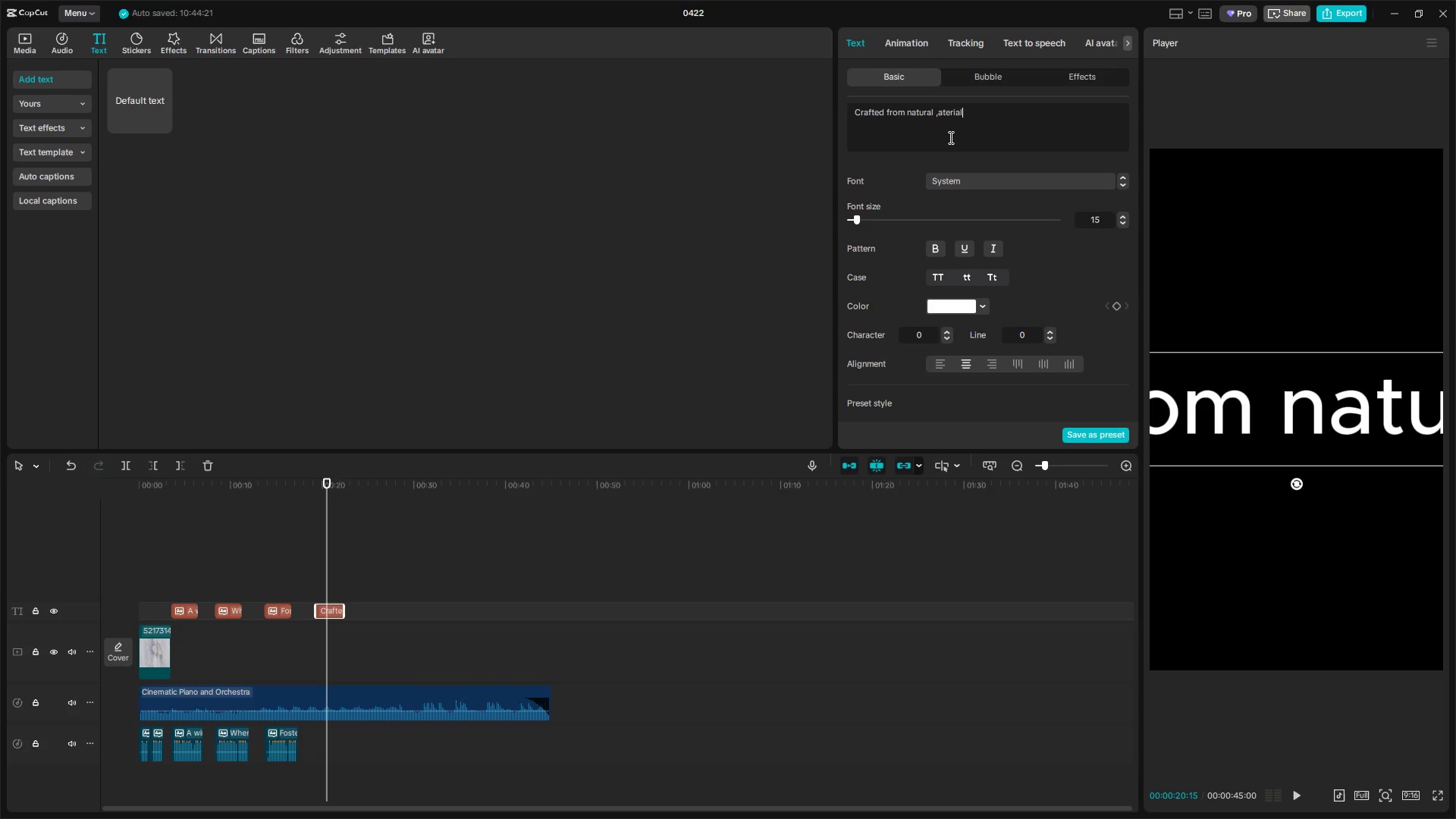 
key(Control+ControlLeft)
 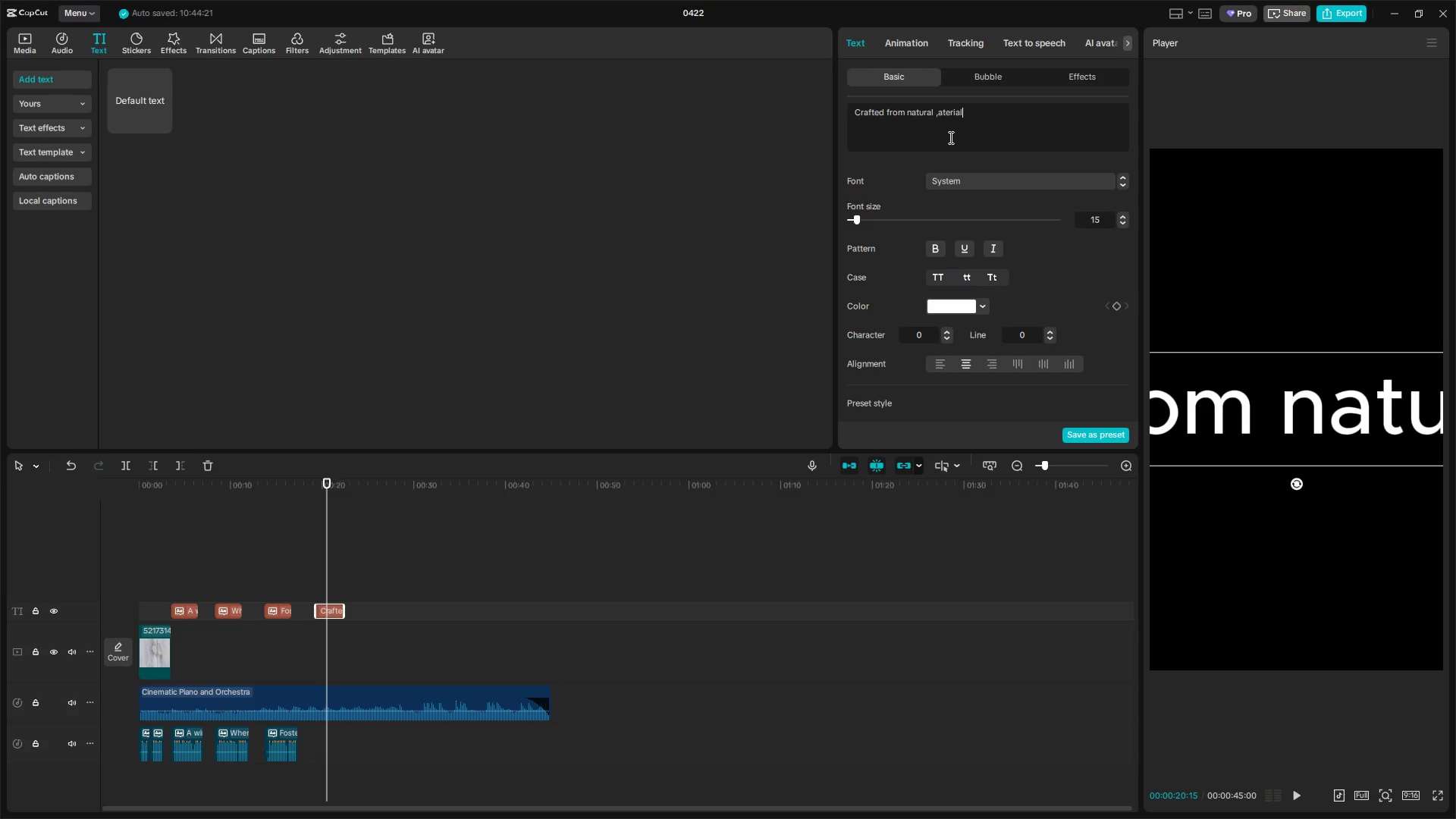 
key(Control+A)
 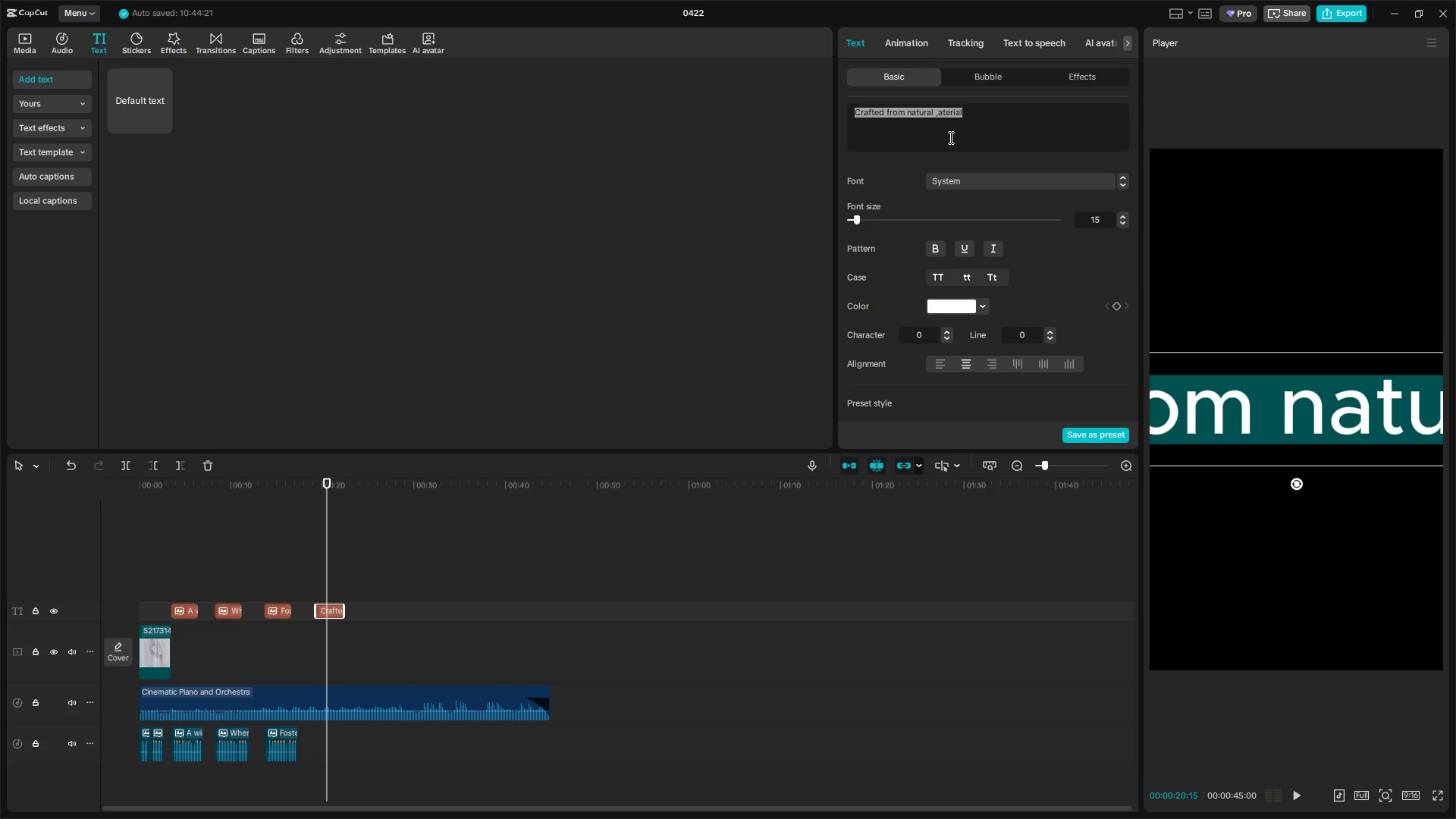 
key(Backspace)
type(XC)
key(Backspace)
key(Backspace)
type(C)
key(Backspace)
key(Backspace)
type(Crafter)
 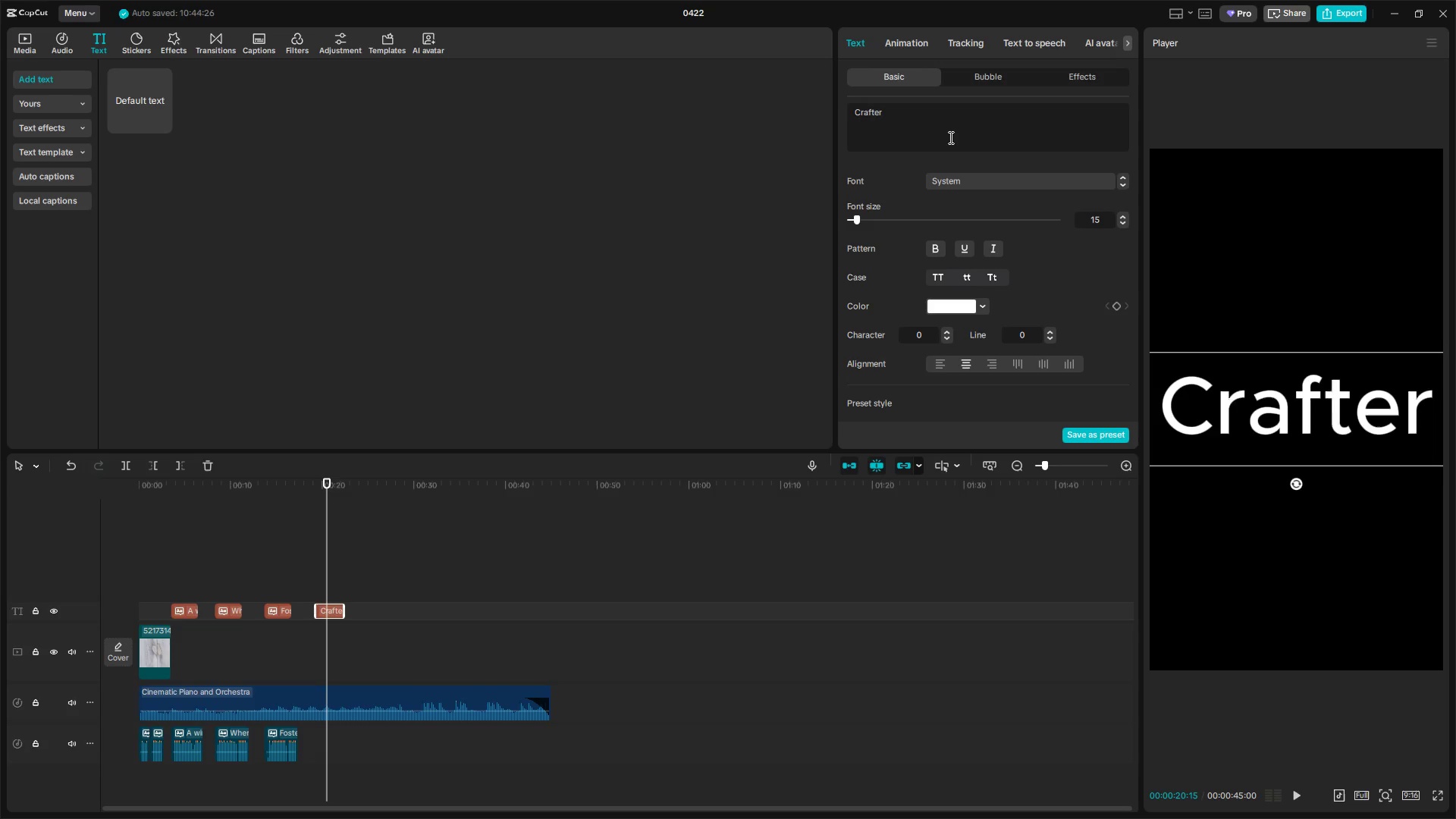 
key(Control+A)
 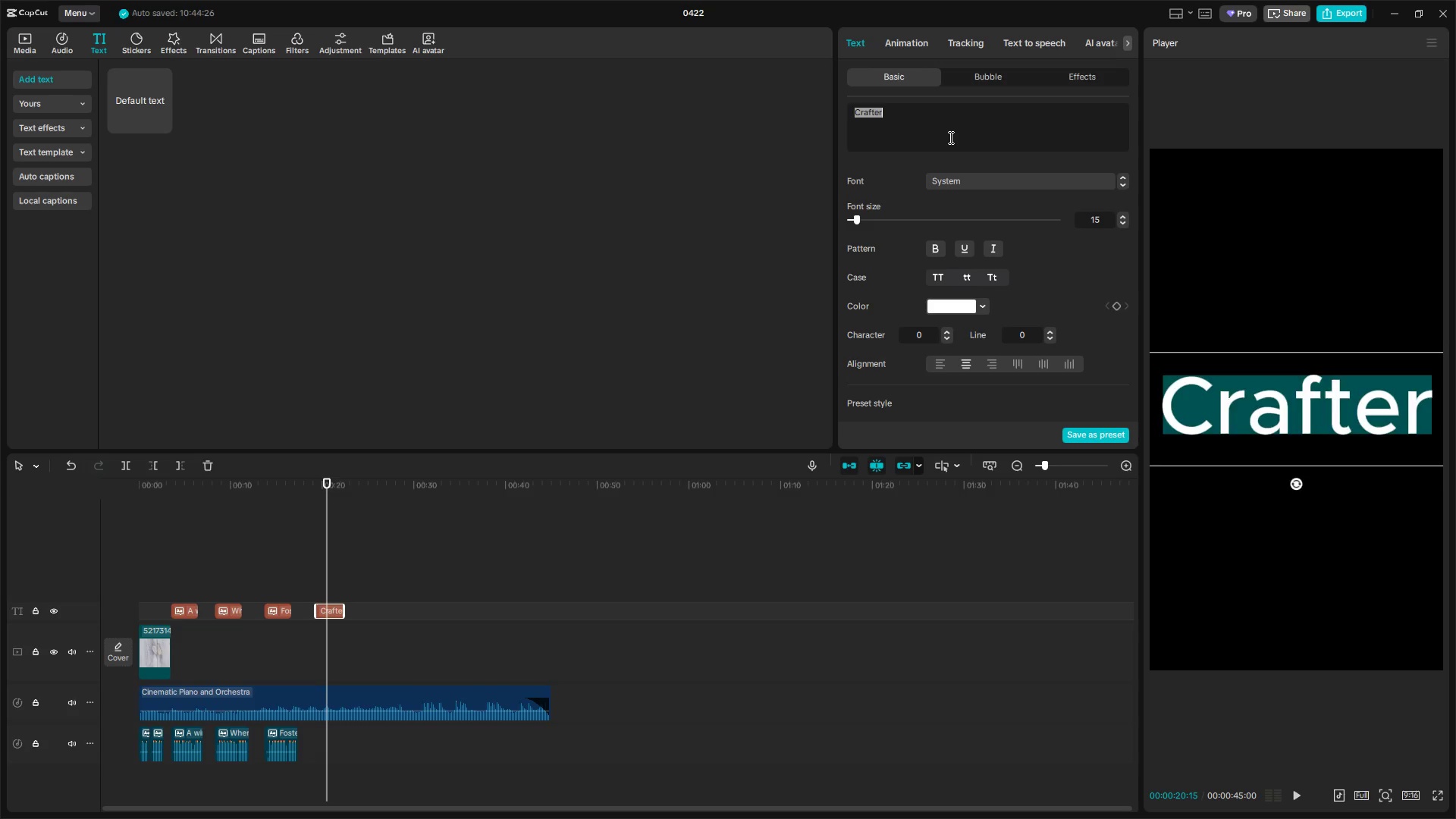 
key(Backspace)
type(Cre)
key(Backspace)
type(afted from natural materail, To connes)
key(Backspace)
type(ct to the world)
 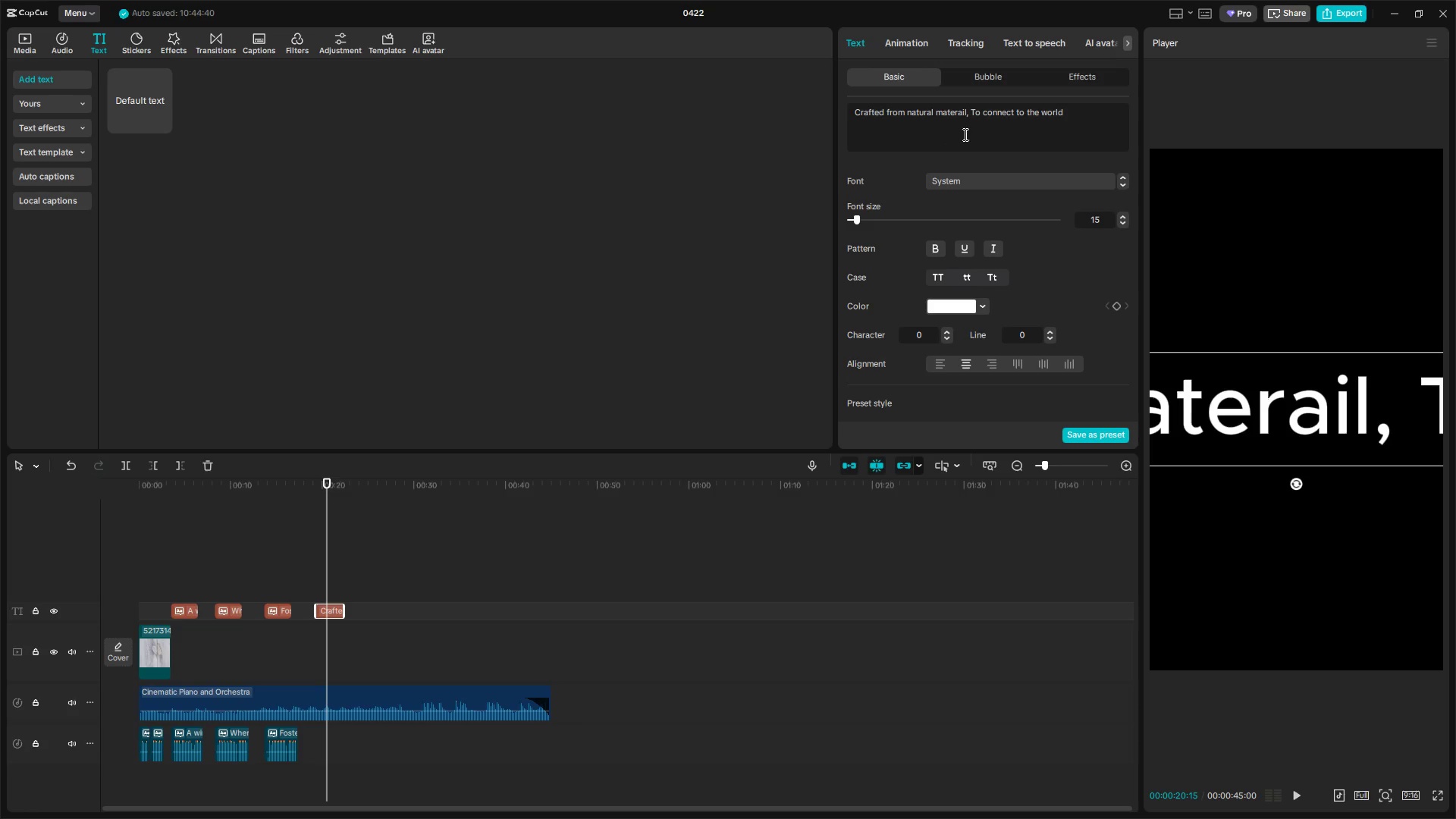 
left_click([964, 115])
 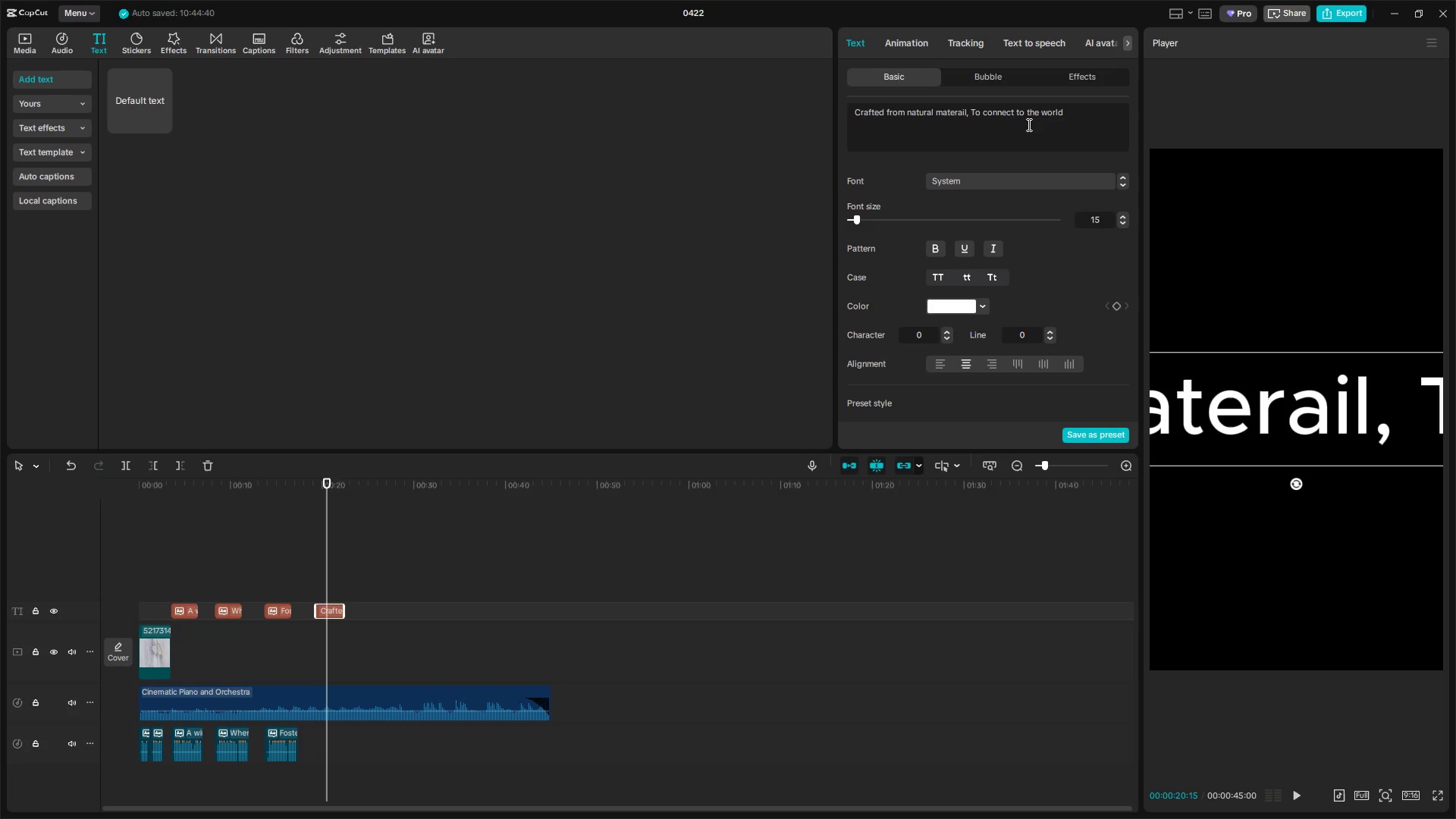 
key(Backspace)
key(Backspace)
key(Backspace)
type(ia)
 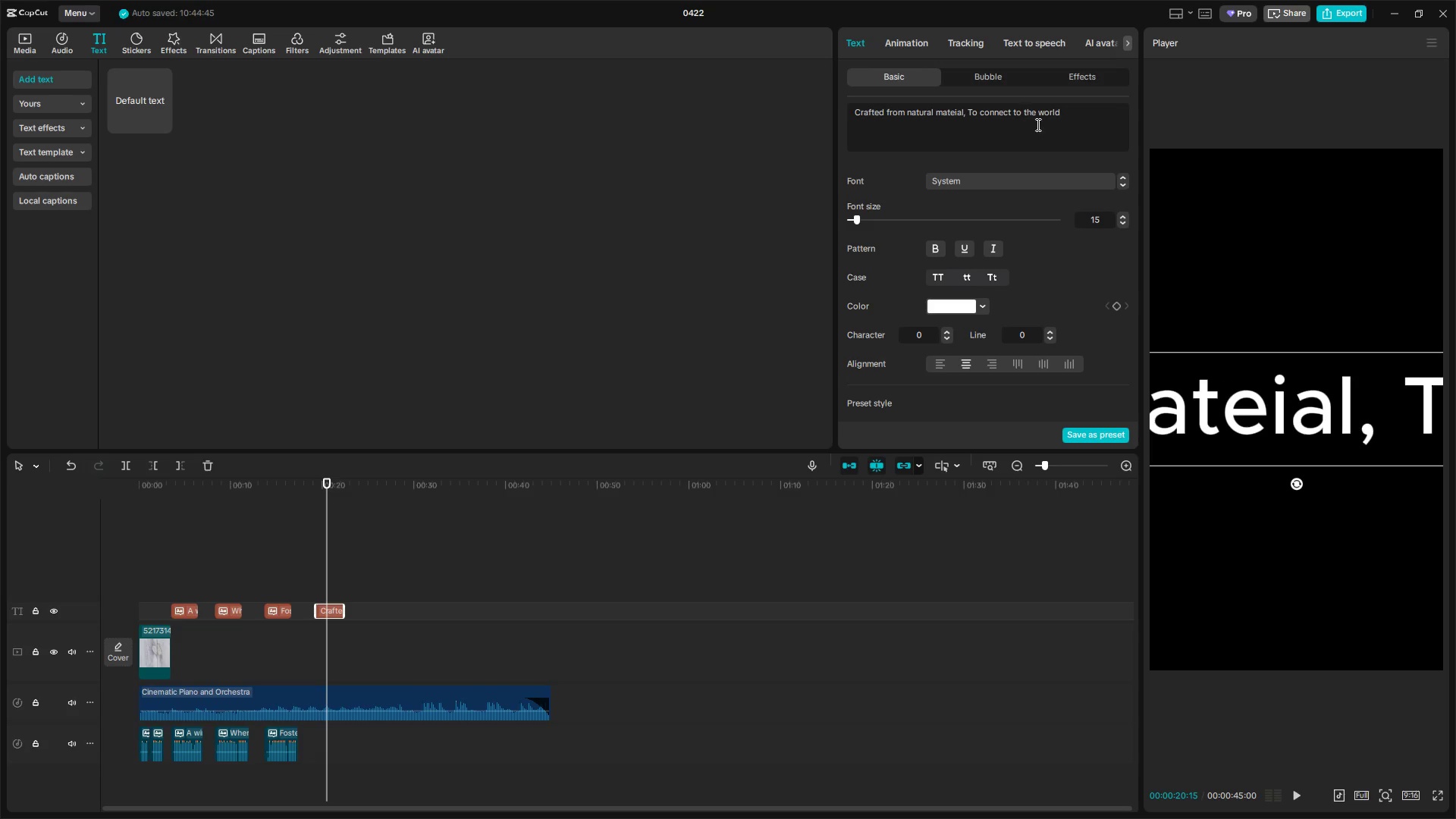 
left_click([1066, 115])
 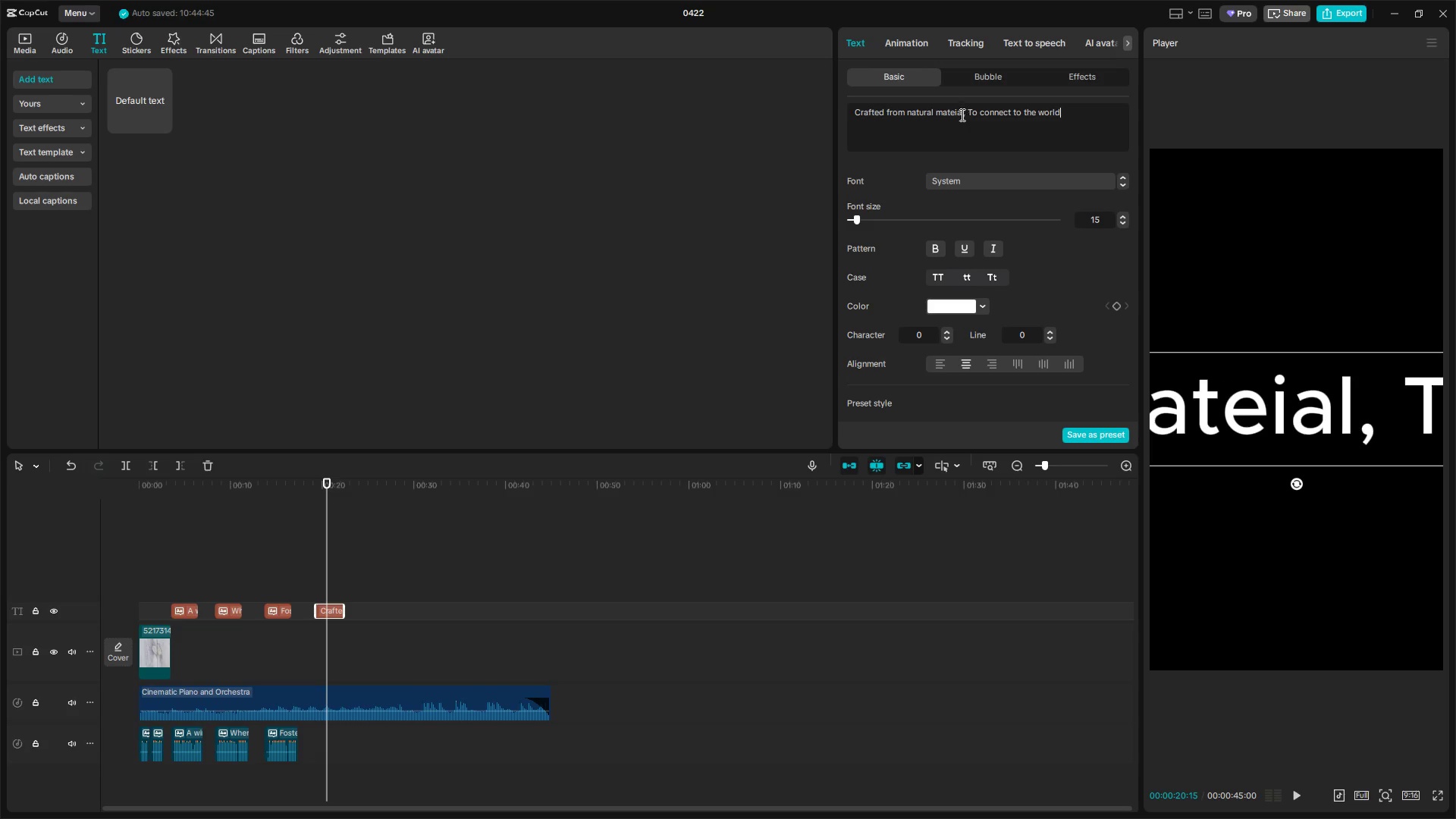 
left_click([959, 115])
 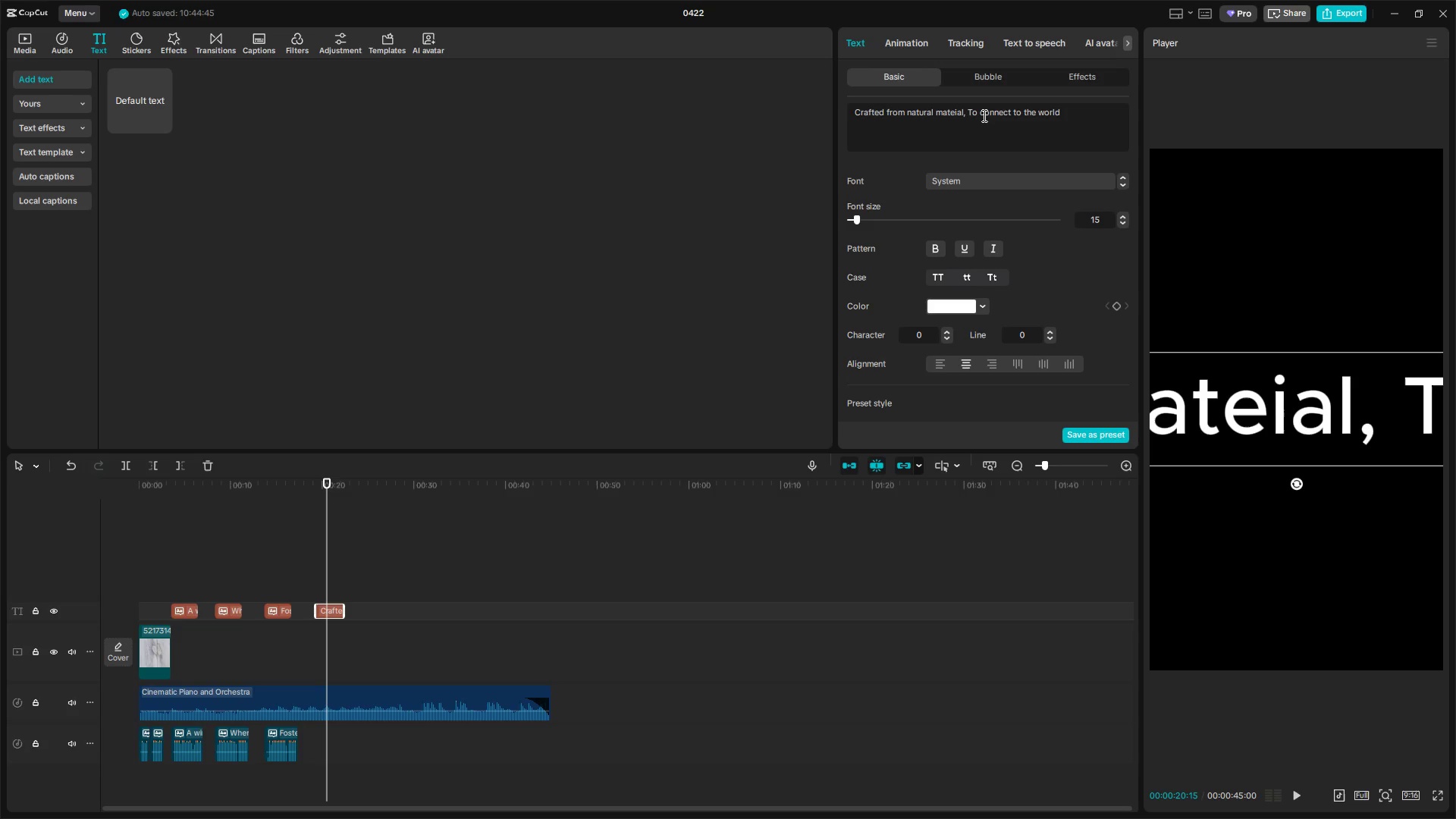 
key(ArrowLeft)
 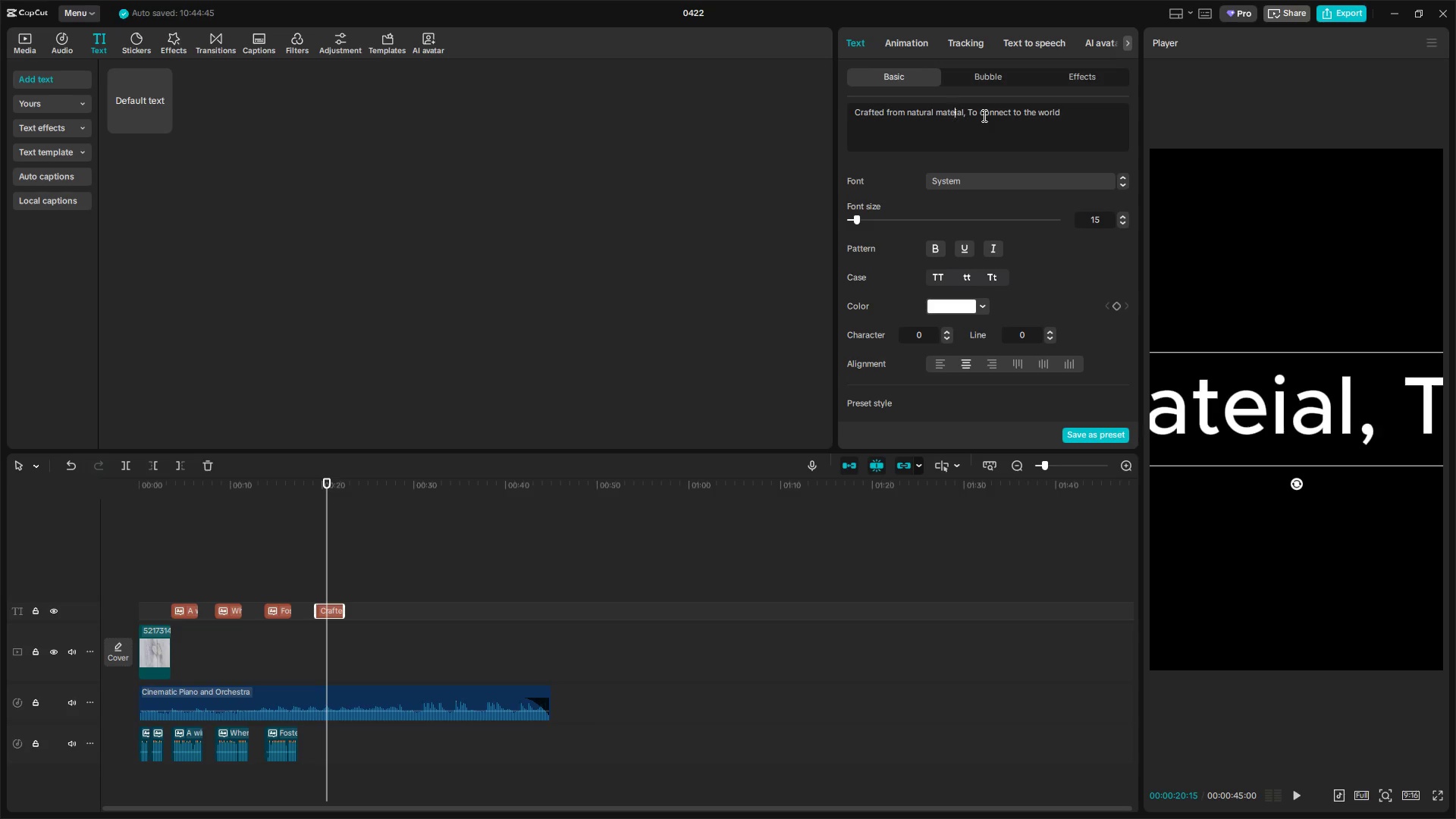 
key(R)
 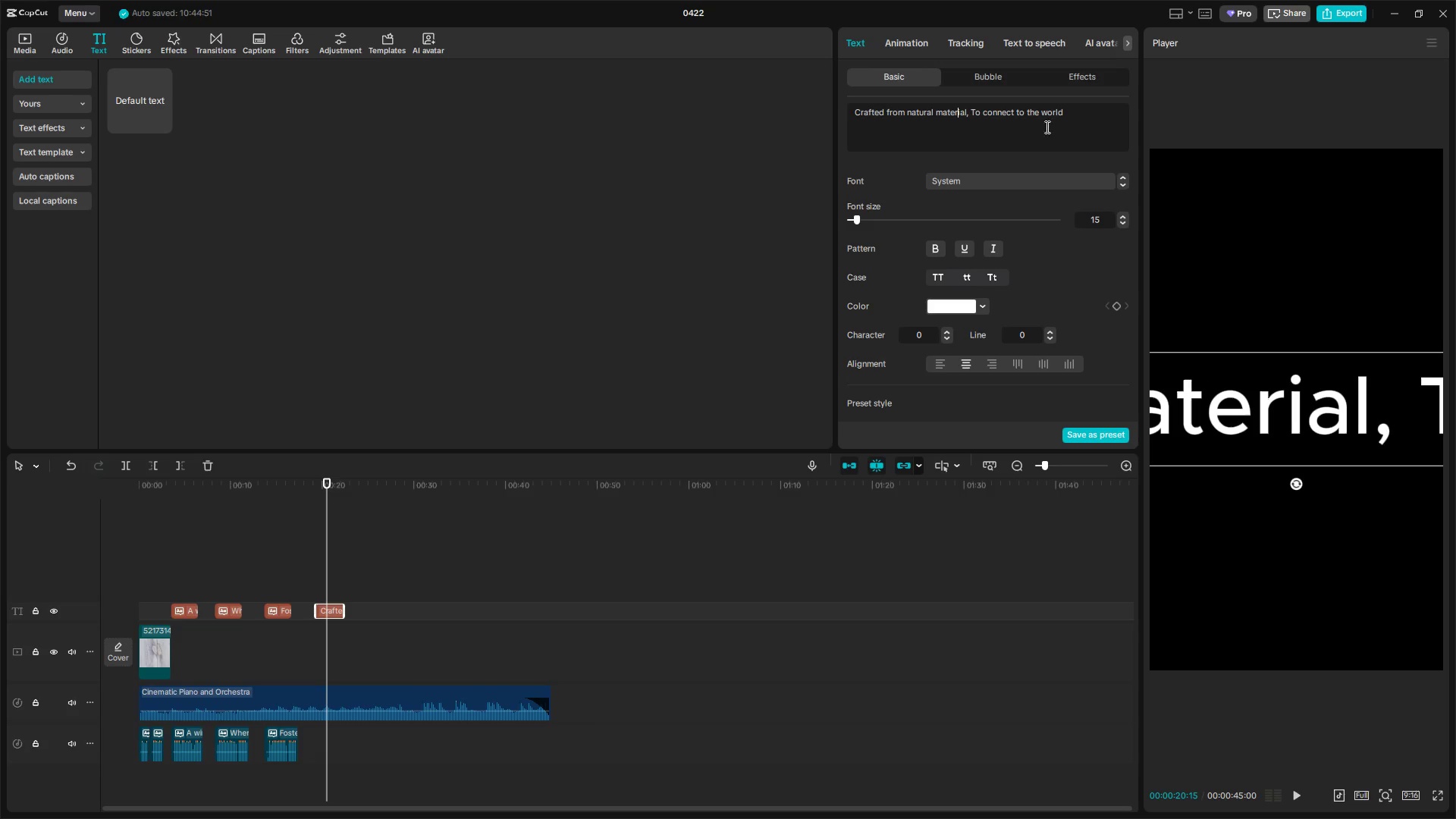 
left_click([1072, 106])
 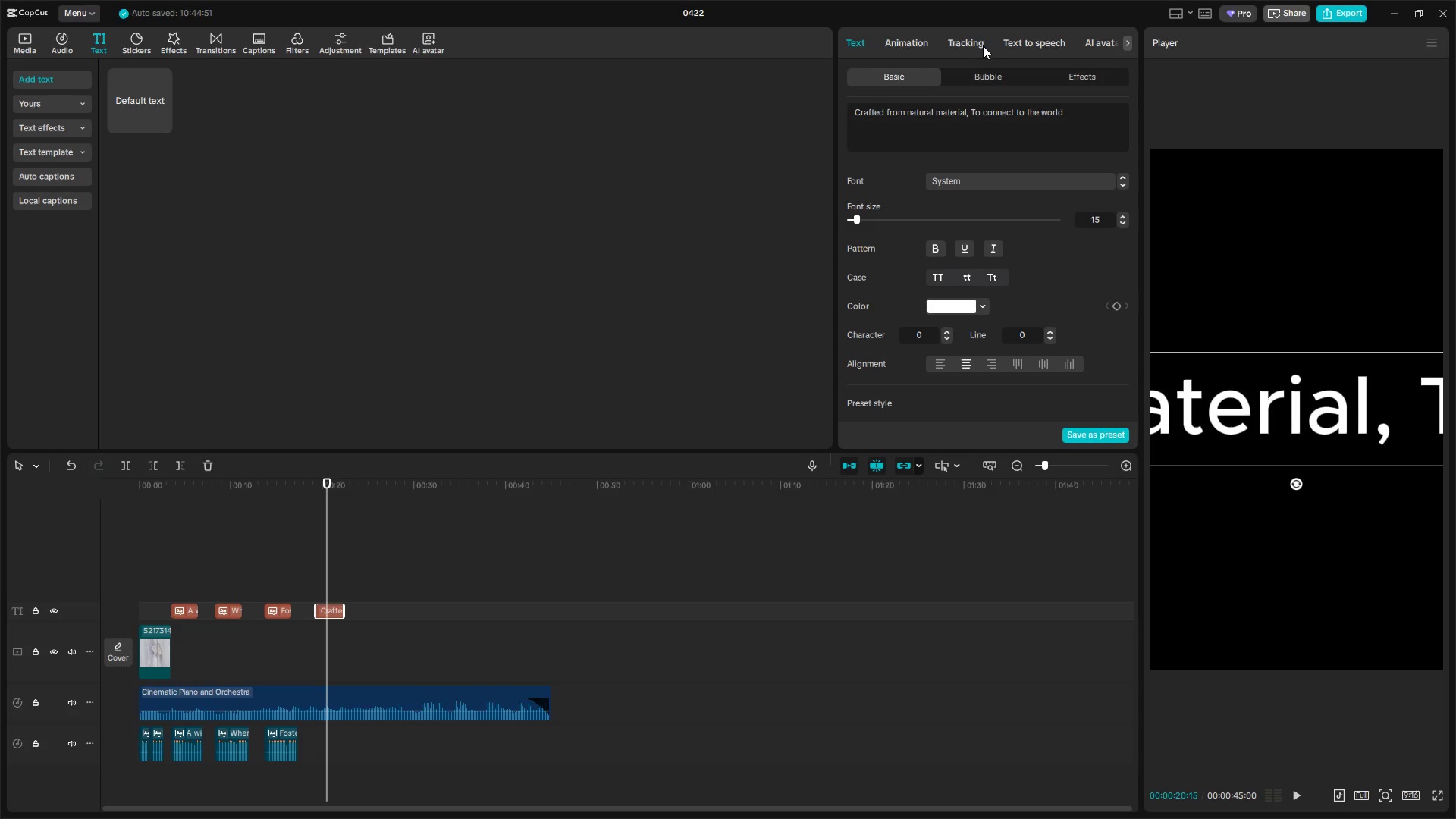 
left_click([1037, 45])
 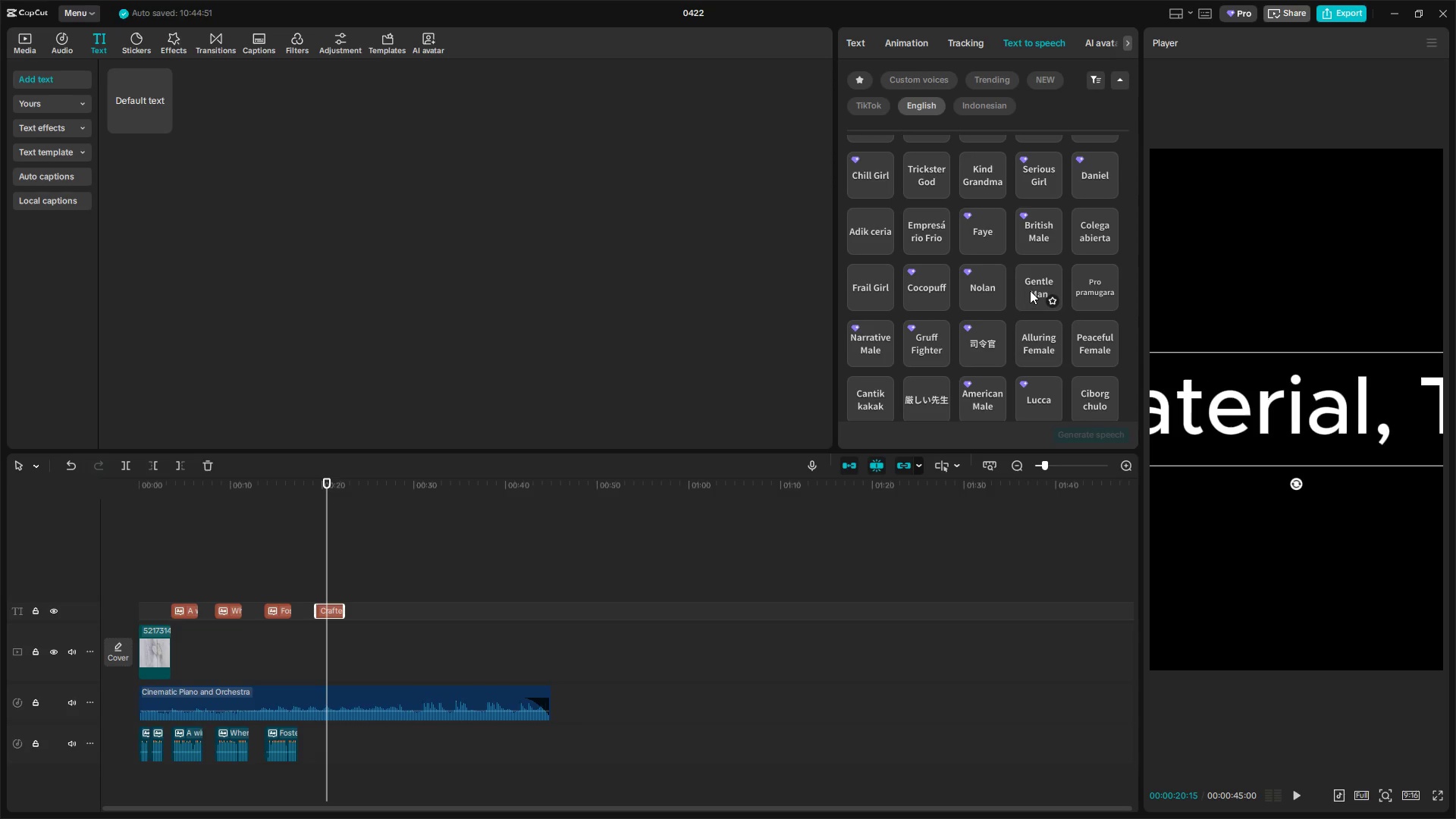 
left_click([1037, 333])
 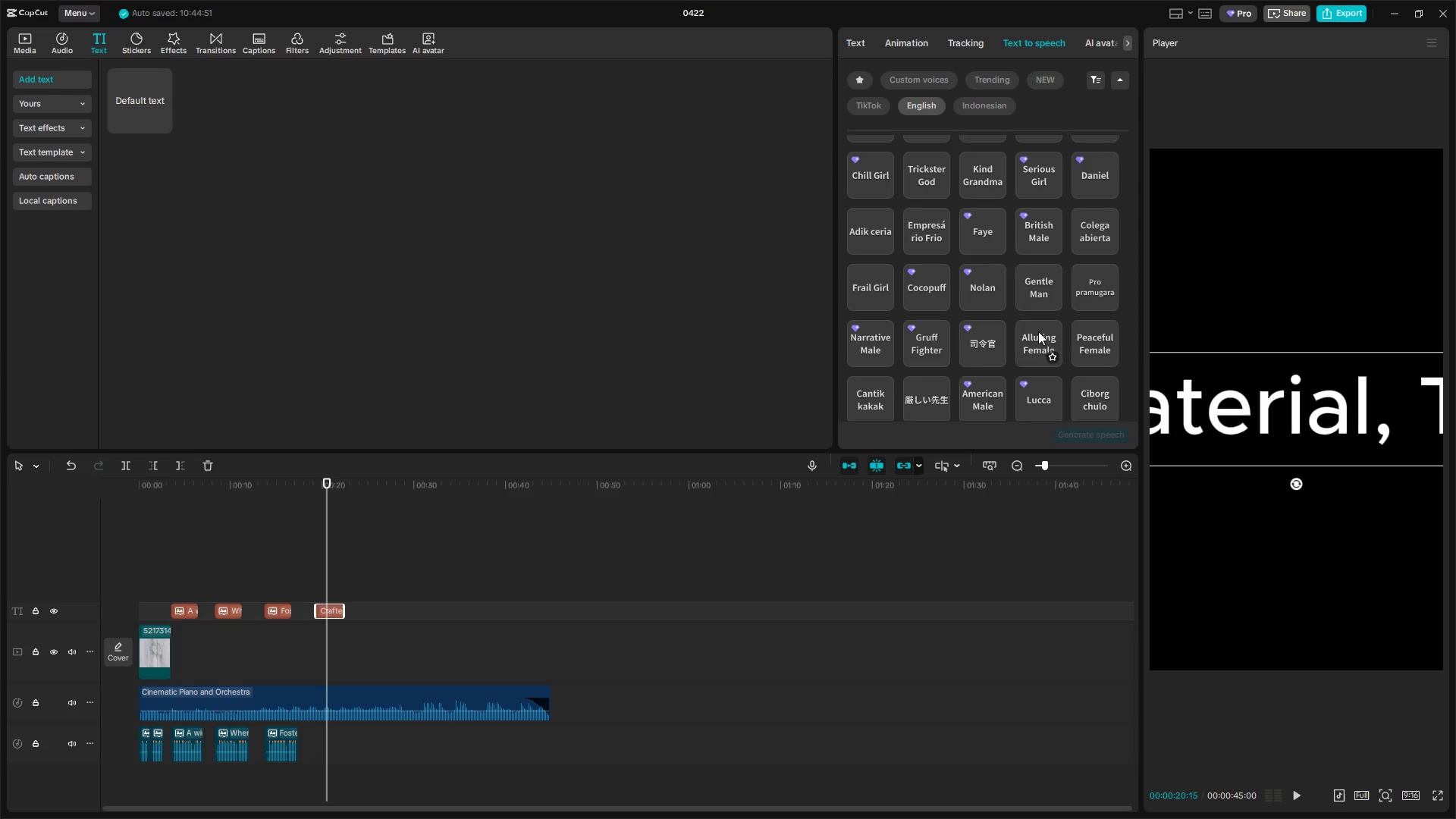 
scroll: coordinate [1051, 320], scroll_direction: down, amount: 1.0
 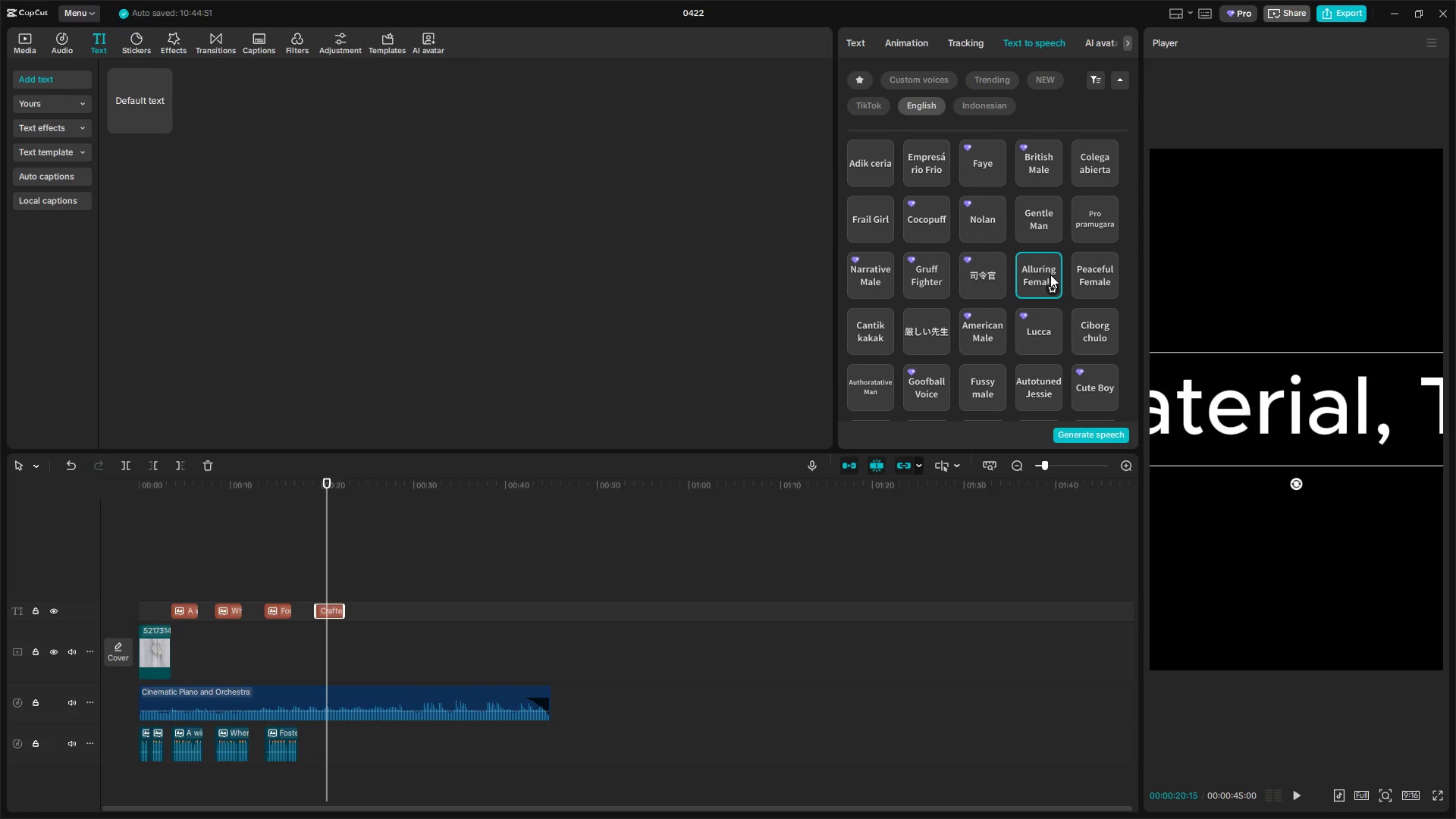 
left_click([1084, 437])
 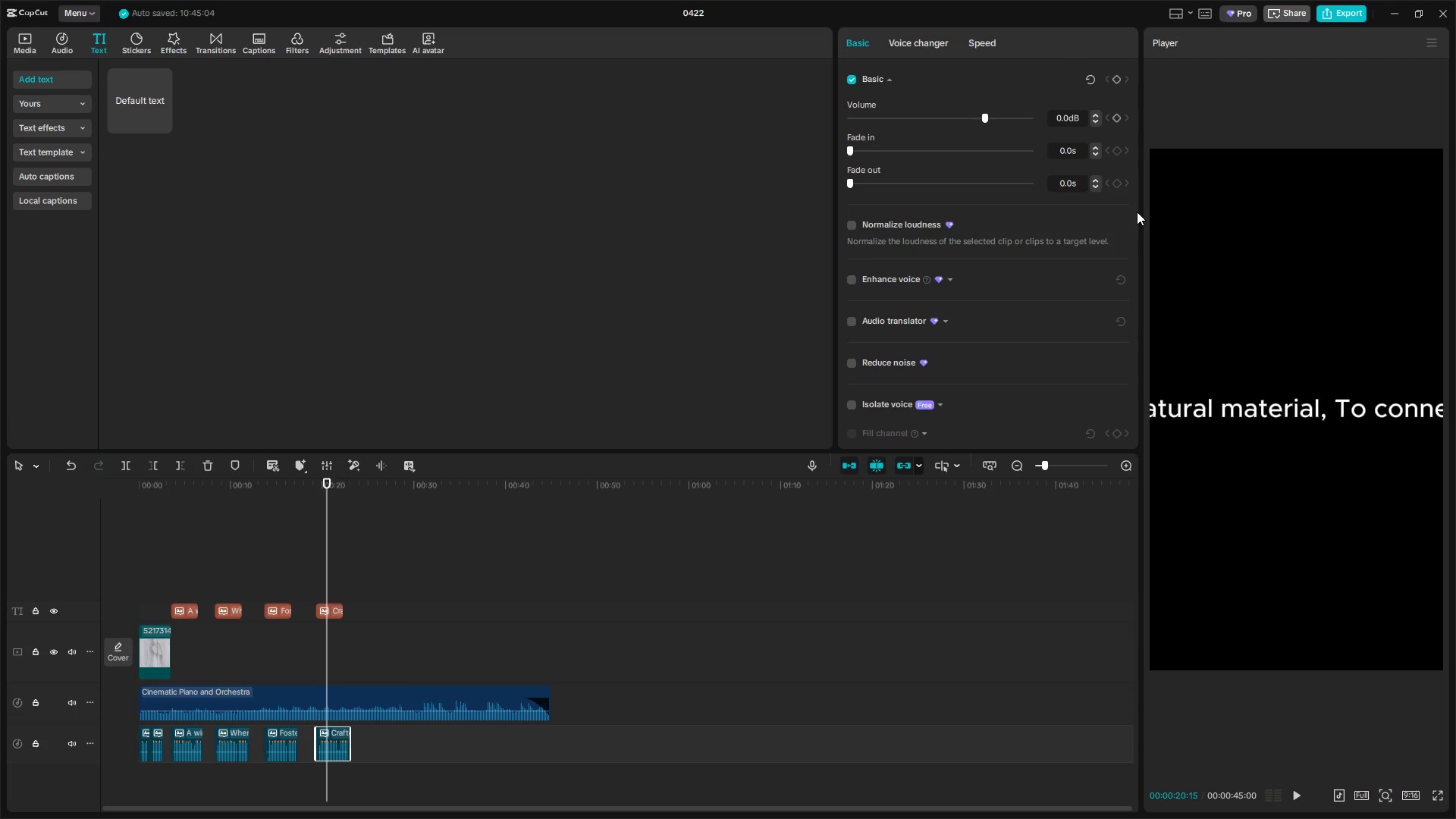 
wait(11.72)
 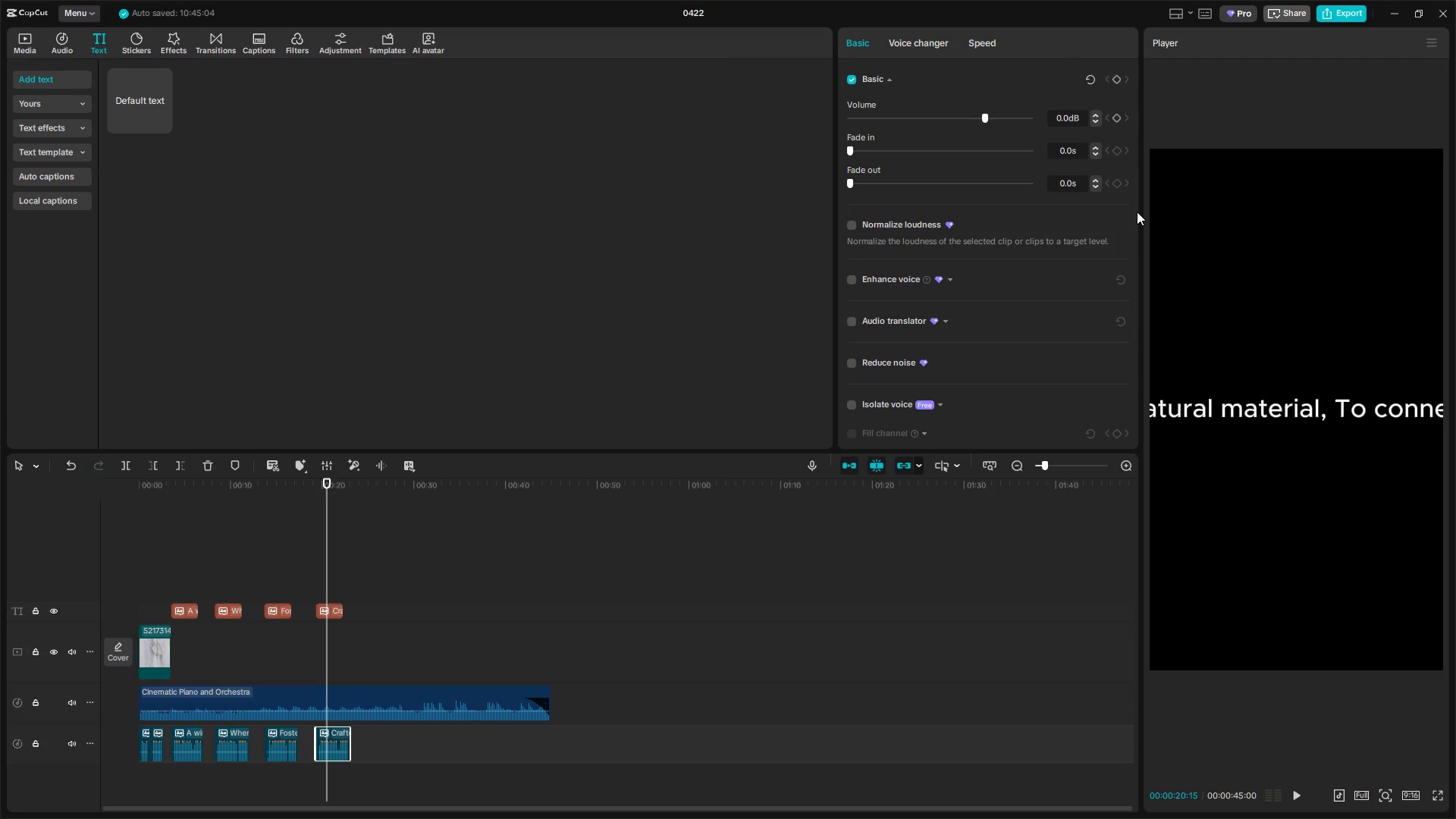 
left_click_drag(start_coordinate=[129, 90], to_coordinate=[383, 610])
 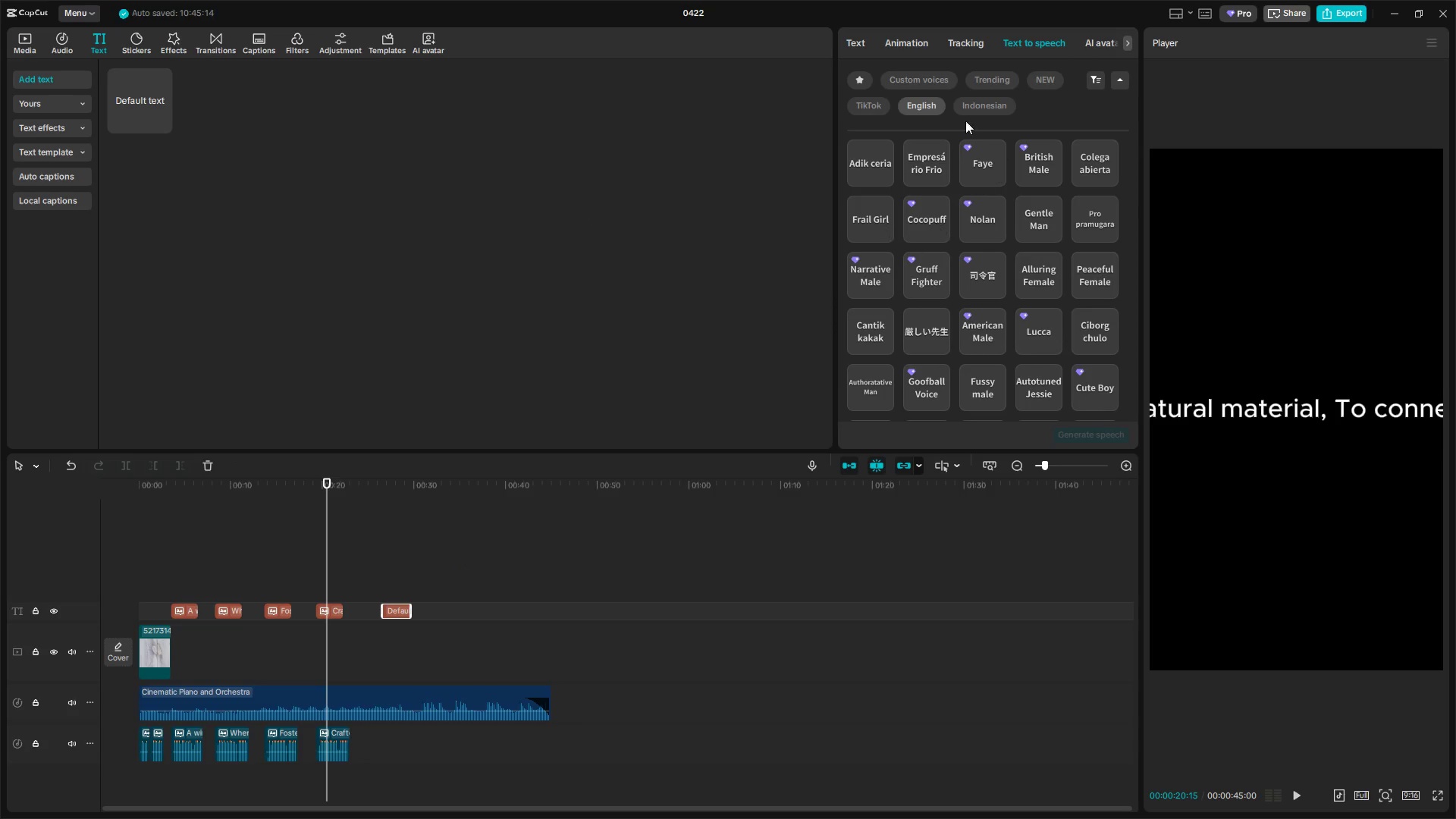 
left_click([852, 48])
 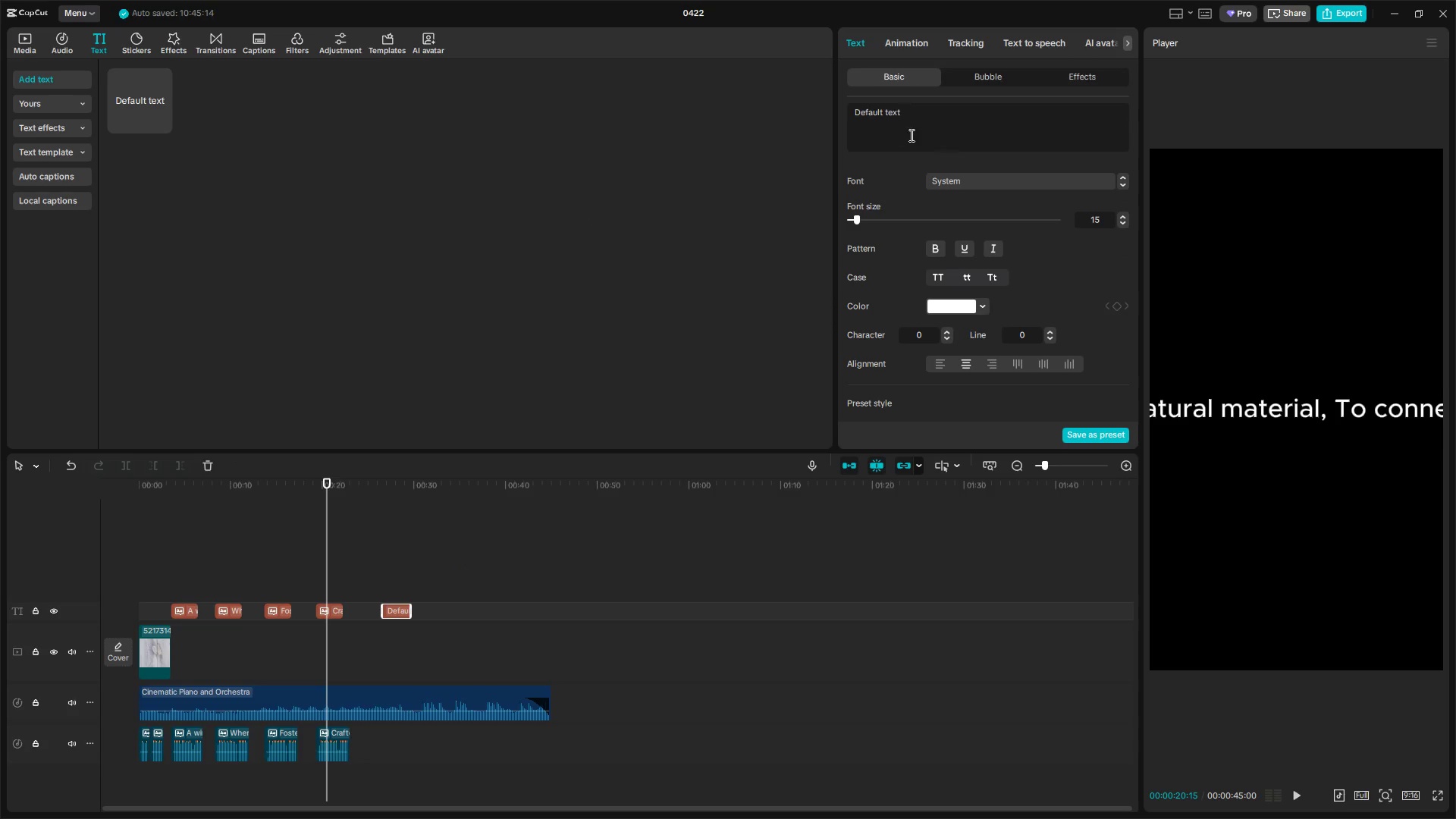 
left_click_drag(start_coordinate=[936, 113], to_coordinate=[724, 125])
 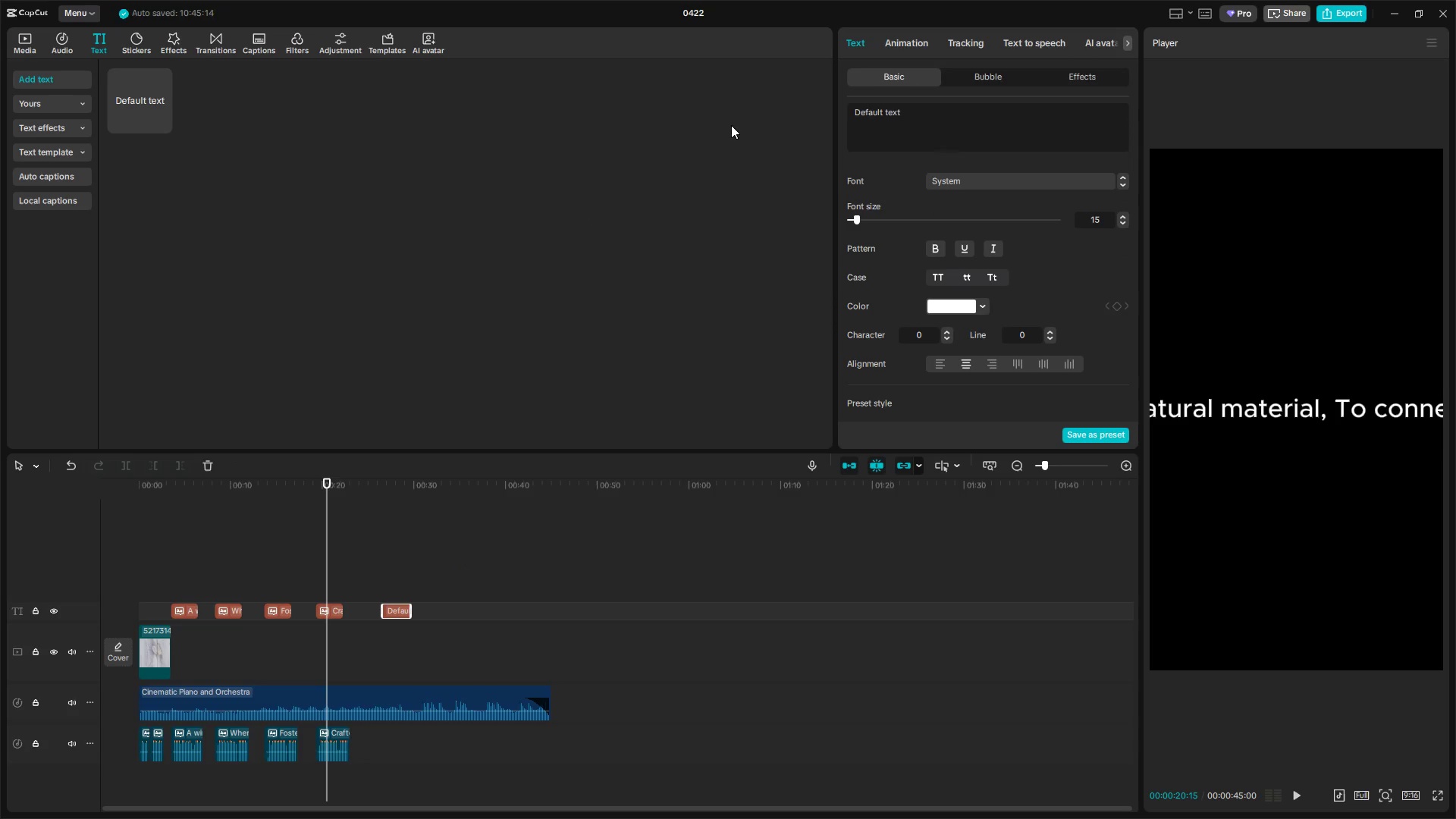 
key(Control+A)
 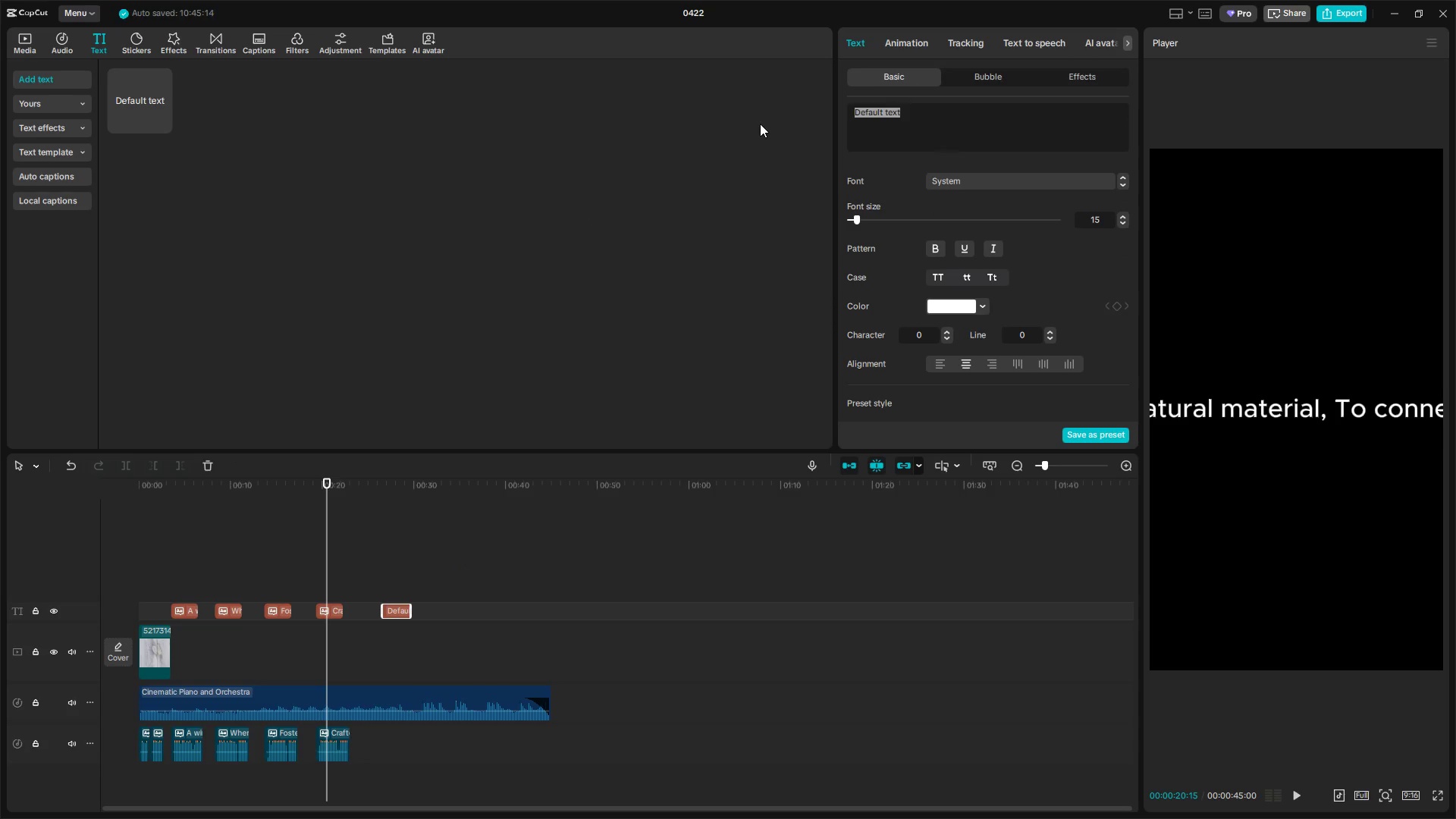 
key(Backspace)
type(Lumina M o)
key(Backspace)
key(Backspace)
type(on)
key(Backspace)
type(m)
key(Backspace)
type(ntessori)
 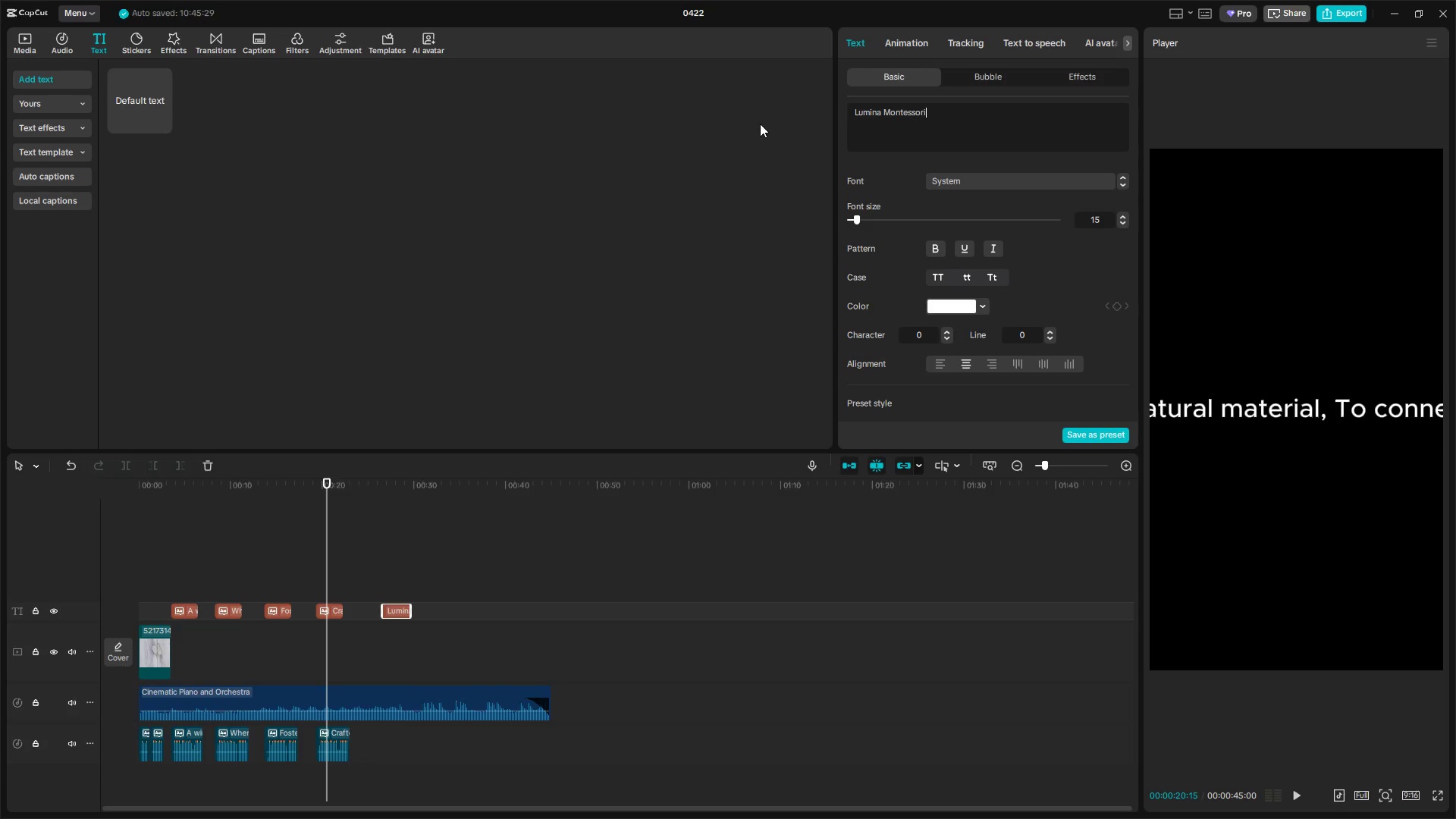 
left_click([1033, 39])
 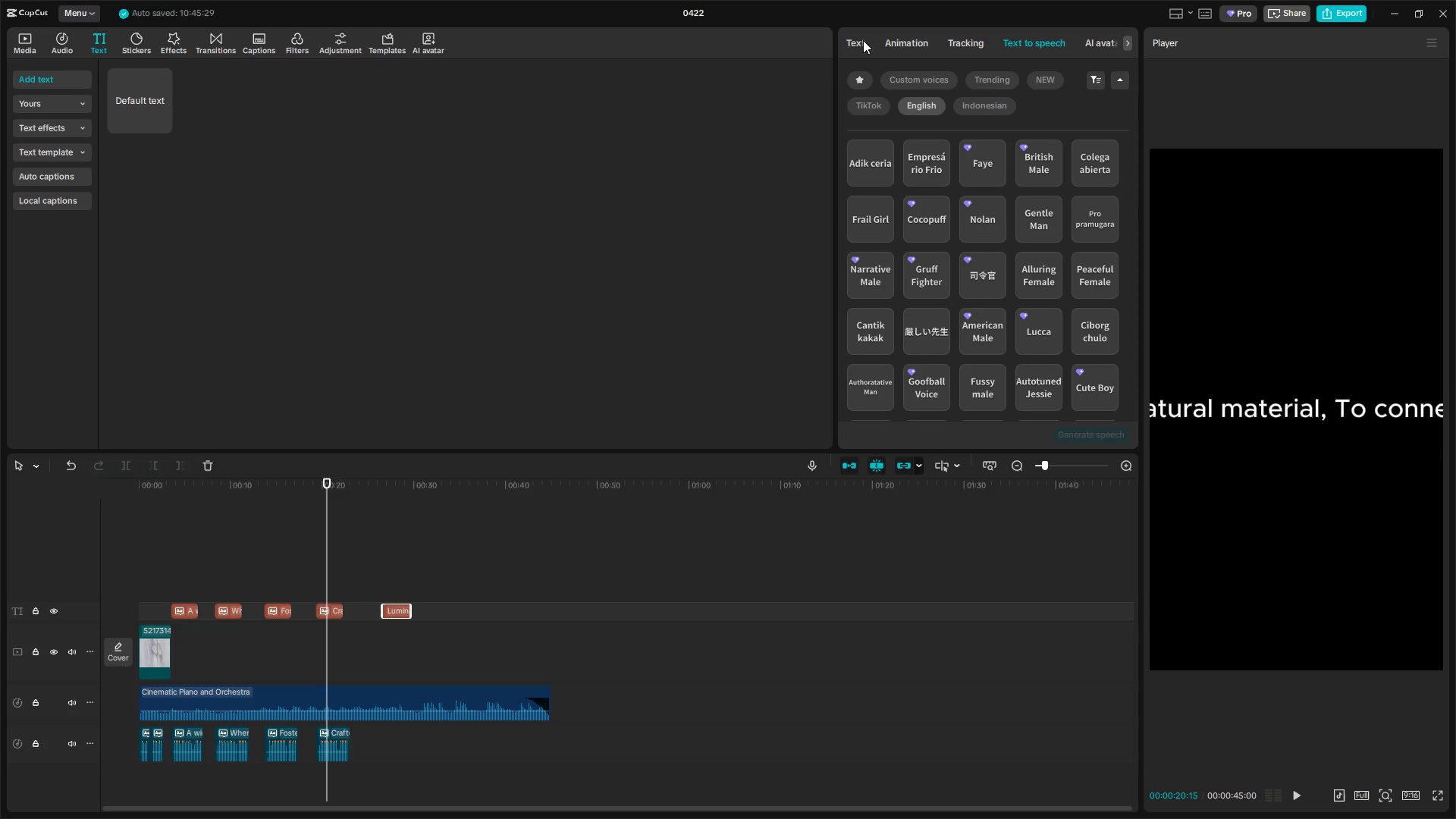 
left_click([858, 40])
 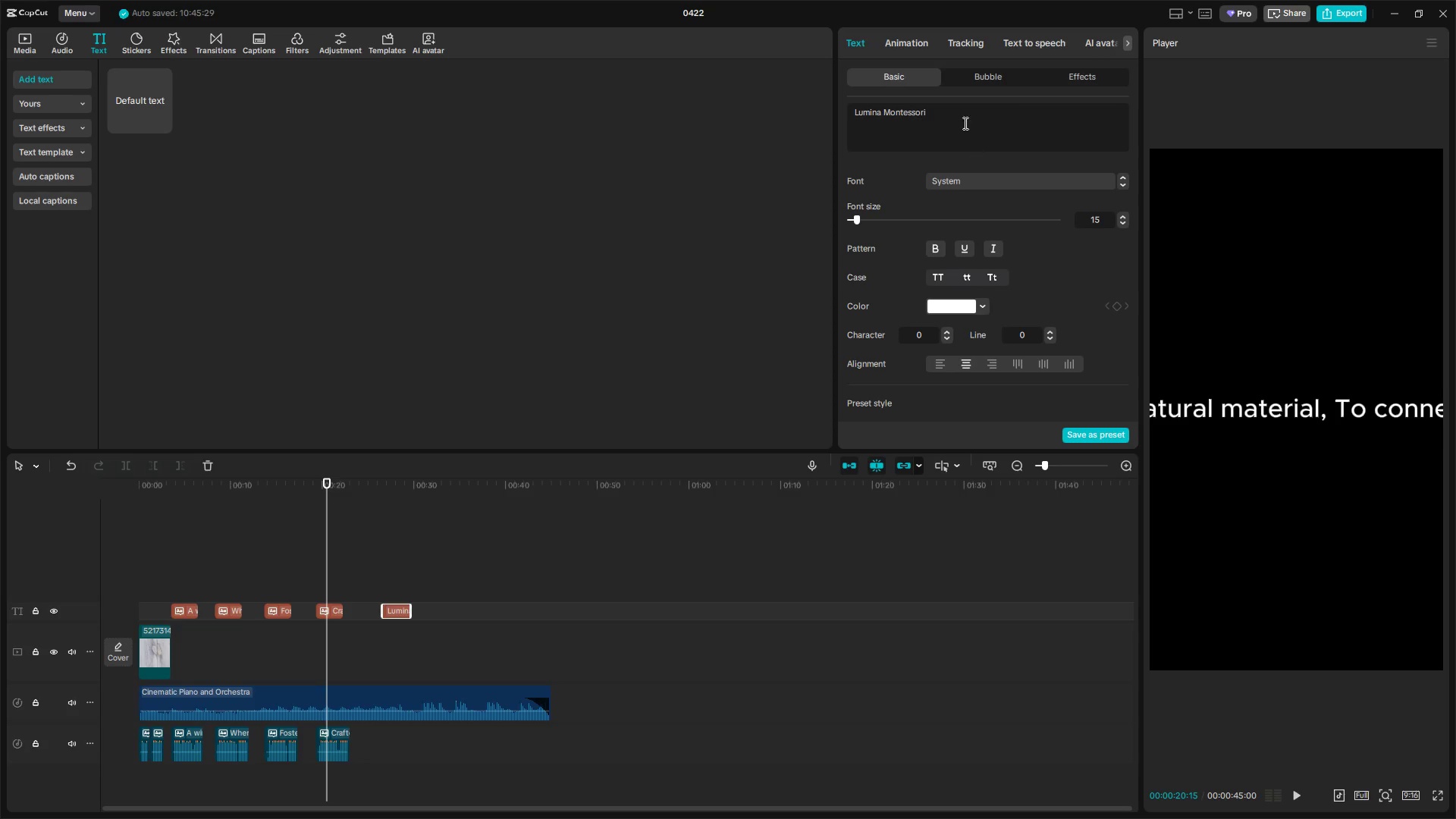 
left_click([954, 116])
 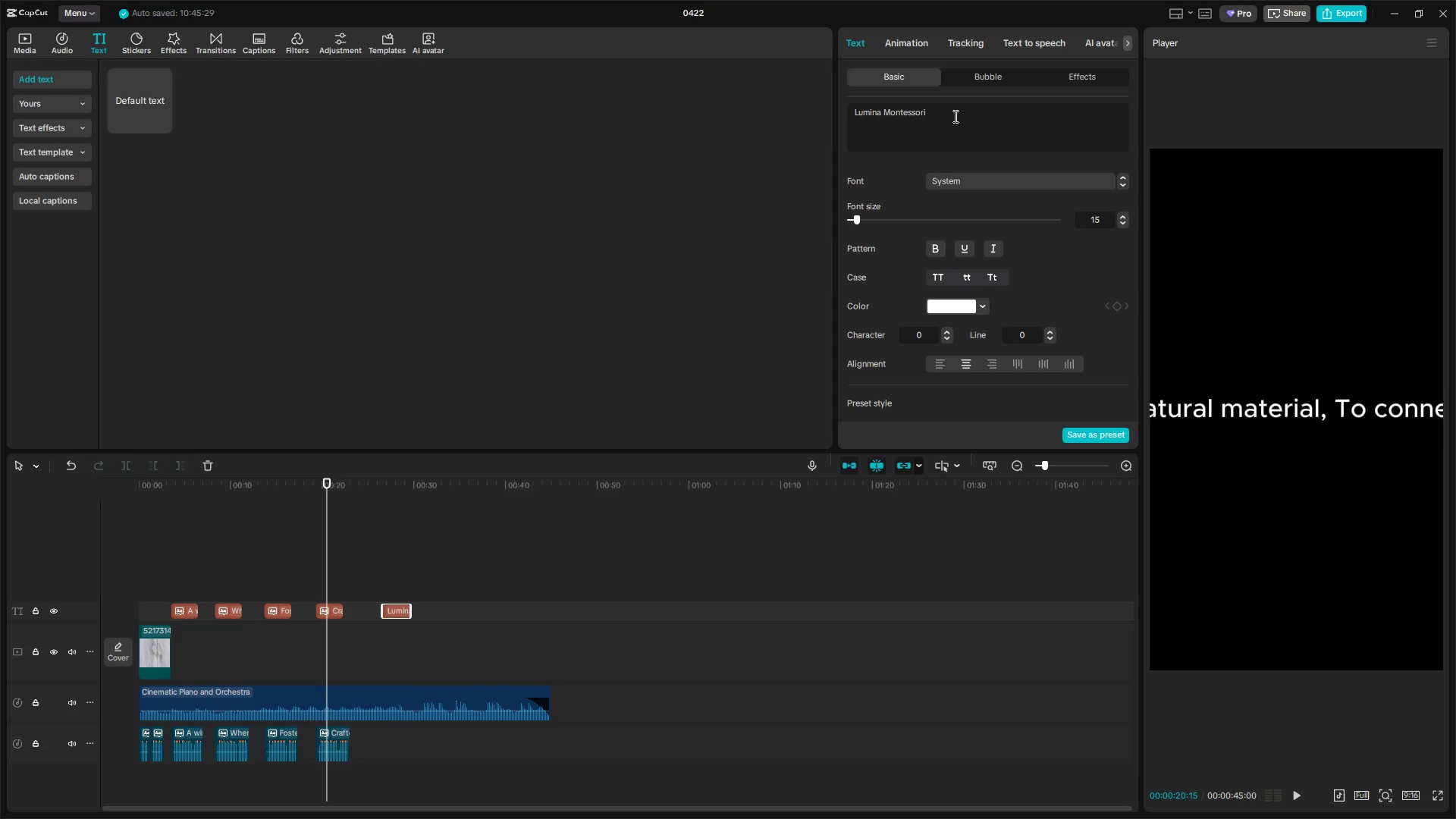 
key(Period)
 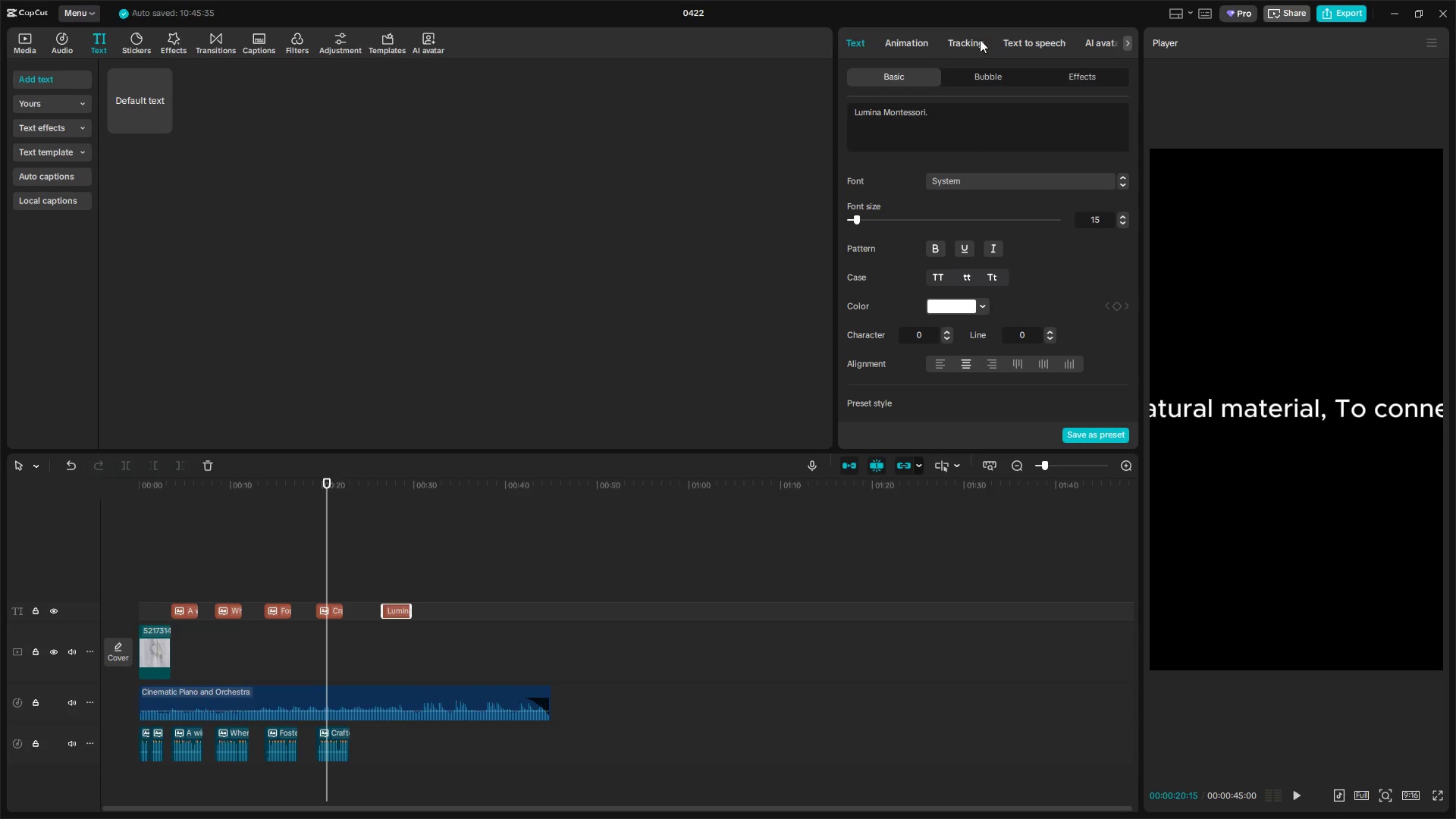 
double_click([1031, 38])
 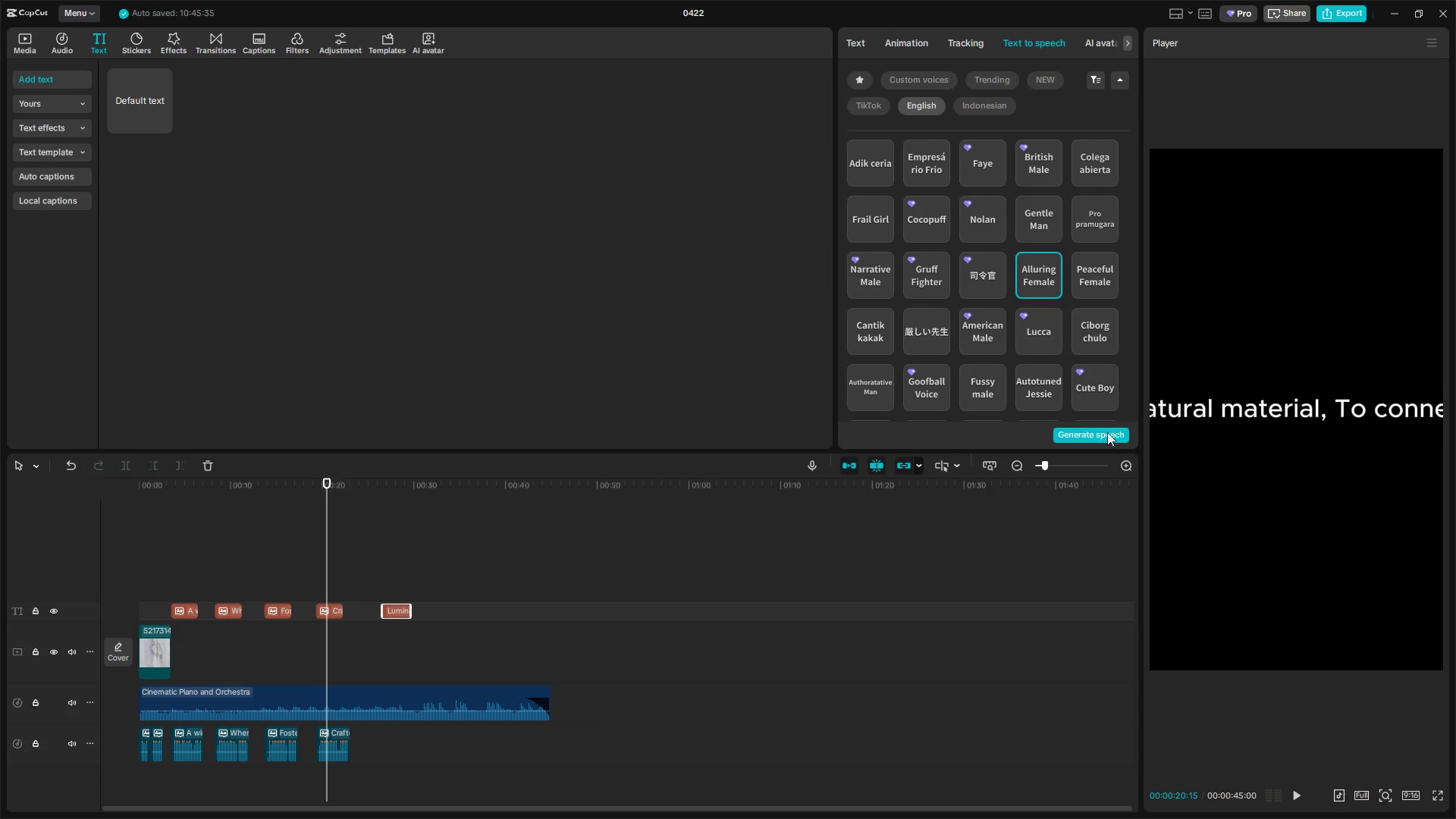 
wait(5.66)
 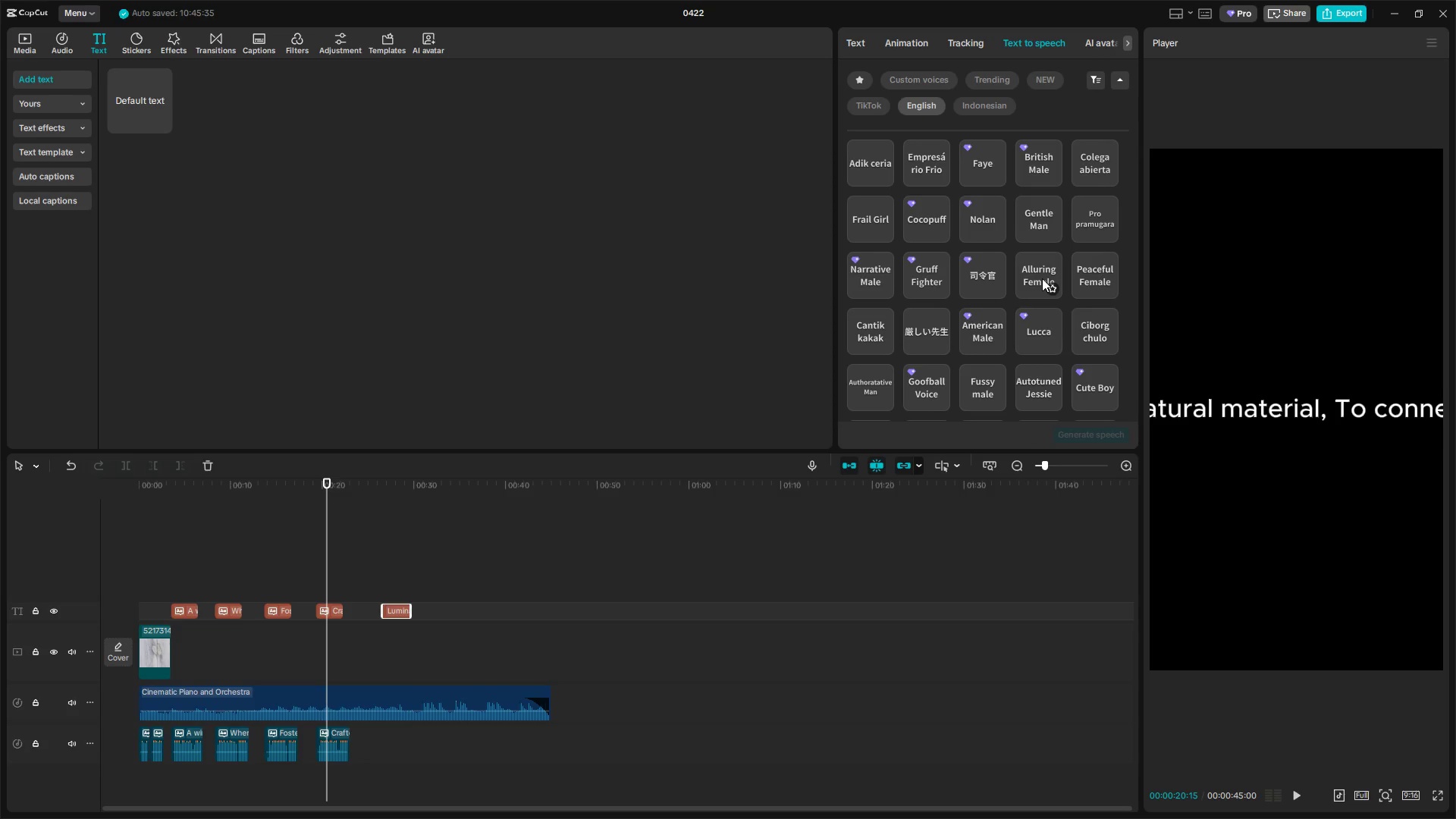 
left_click([1098, 436])
 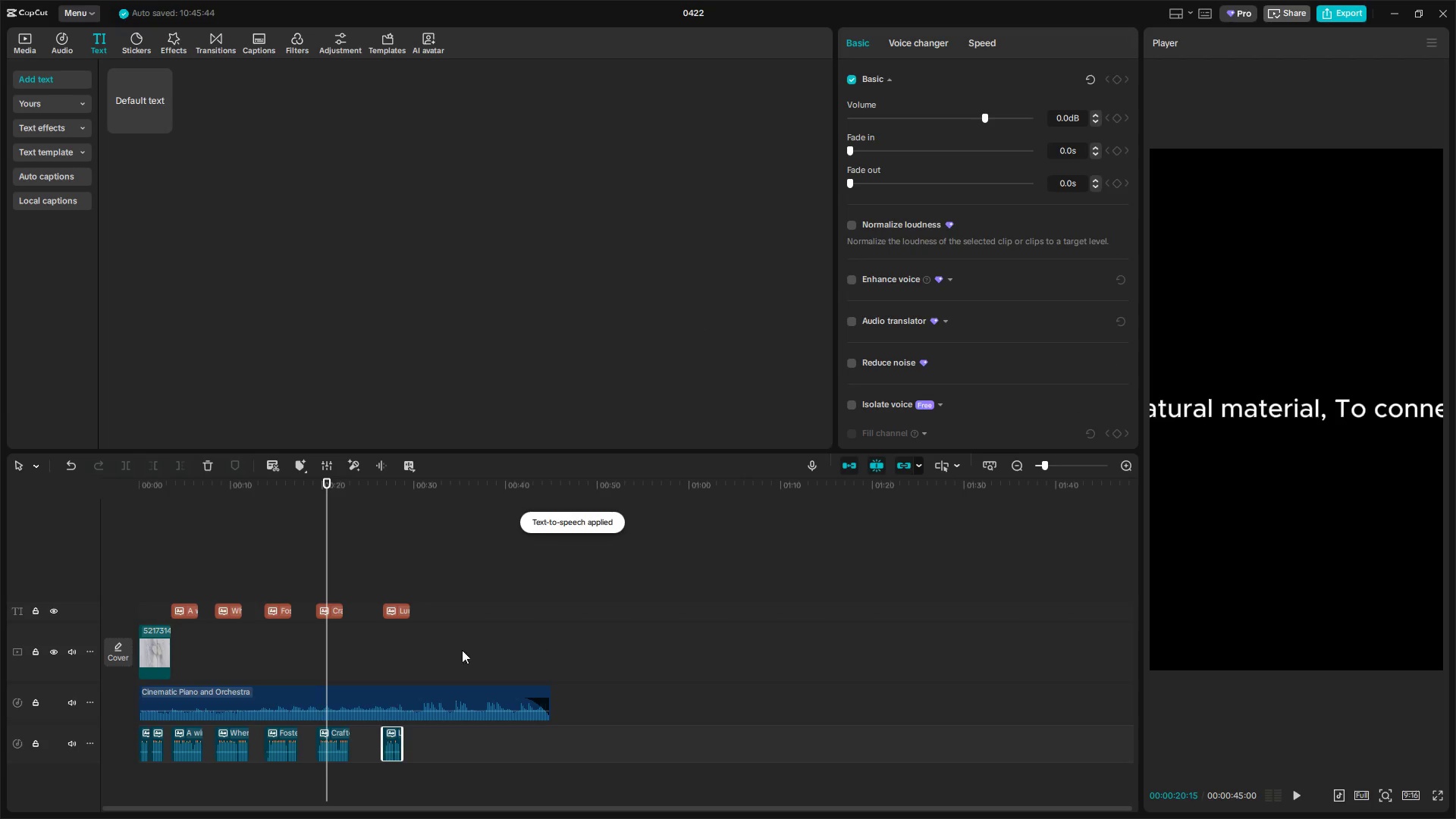 
left_click_drag(start_coordinate=[166, 107], to_coordinate=[445, 607])
 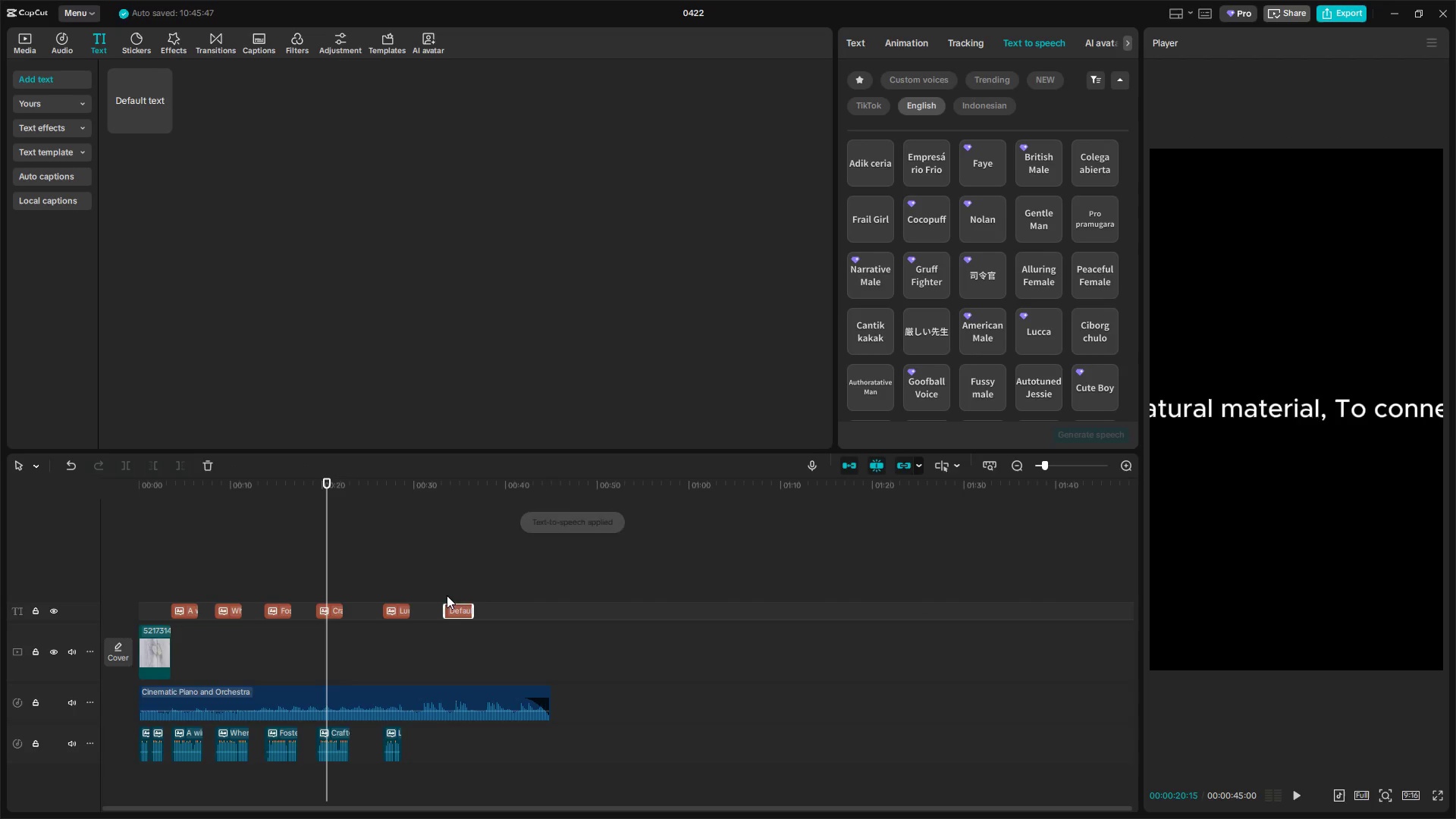 
key(Alt+AltLeft)
 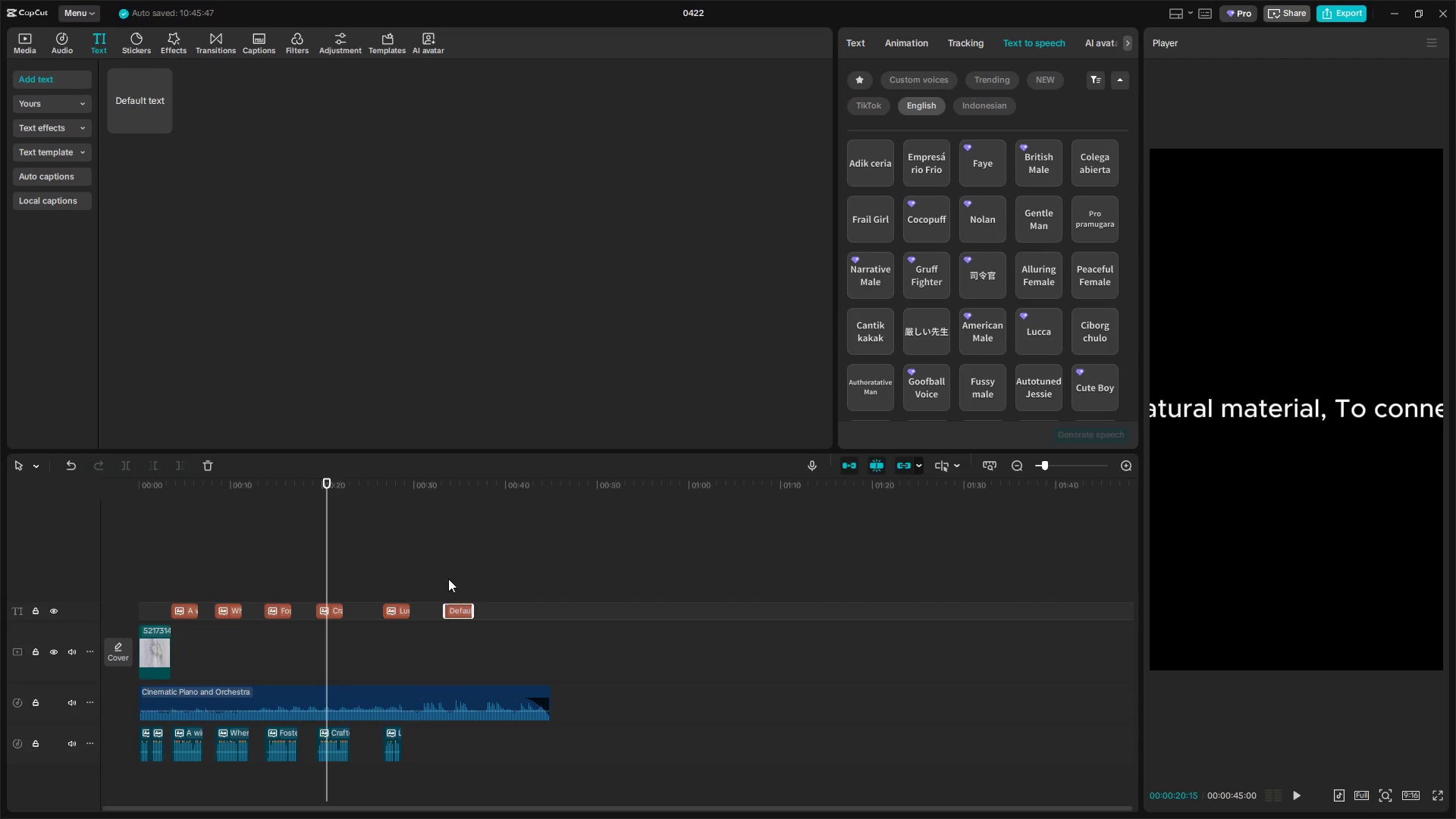 
key(Alt+Tab)
 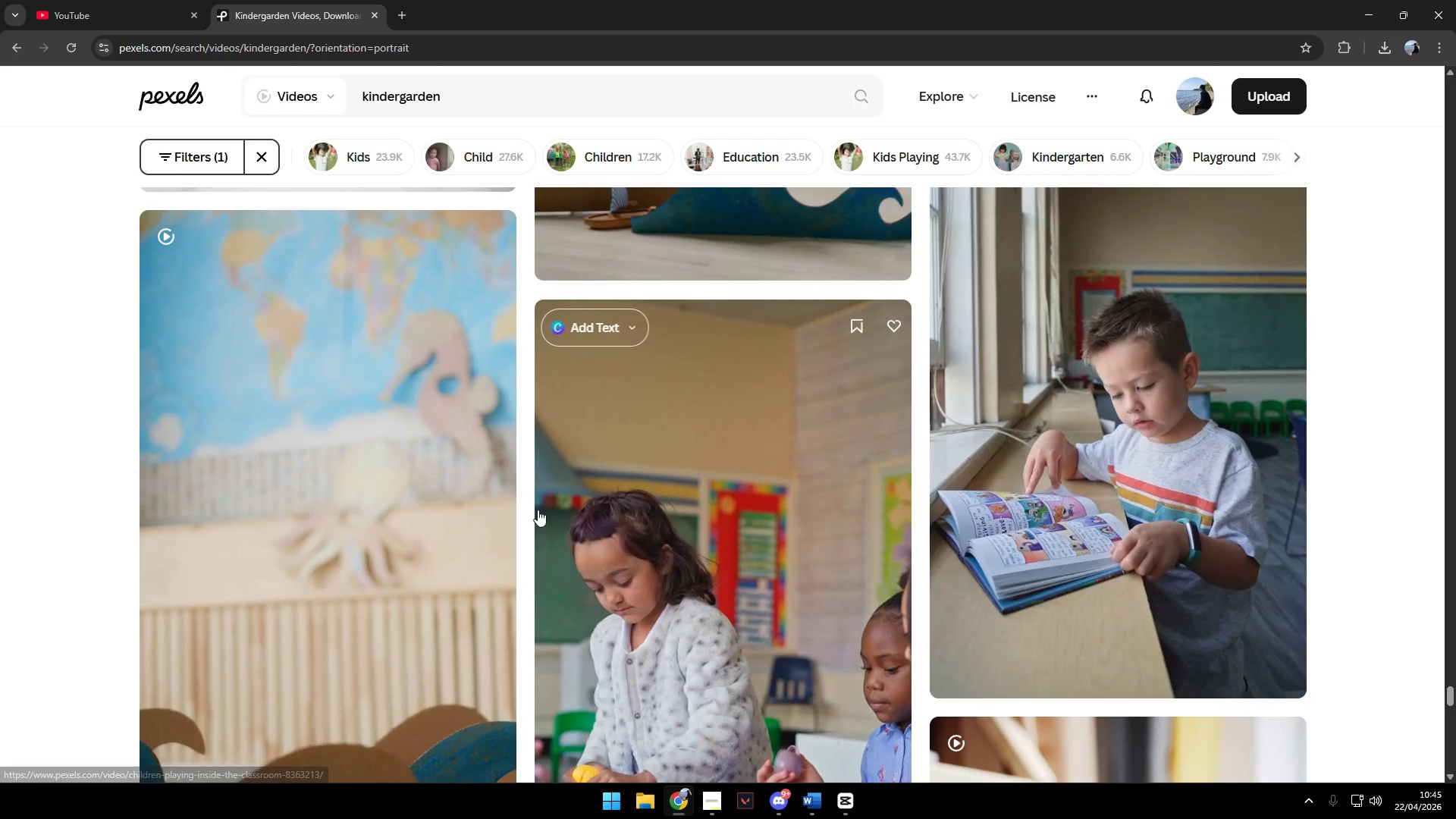 
key(Alt+AltLeft)
 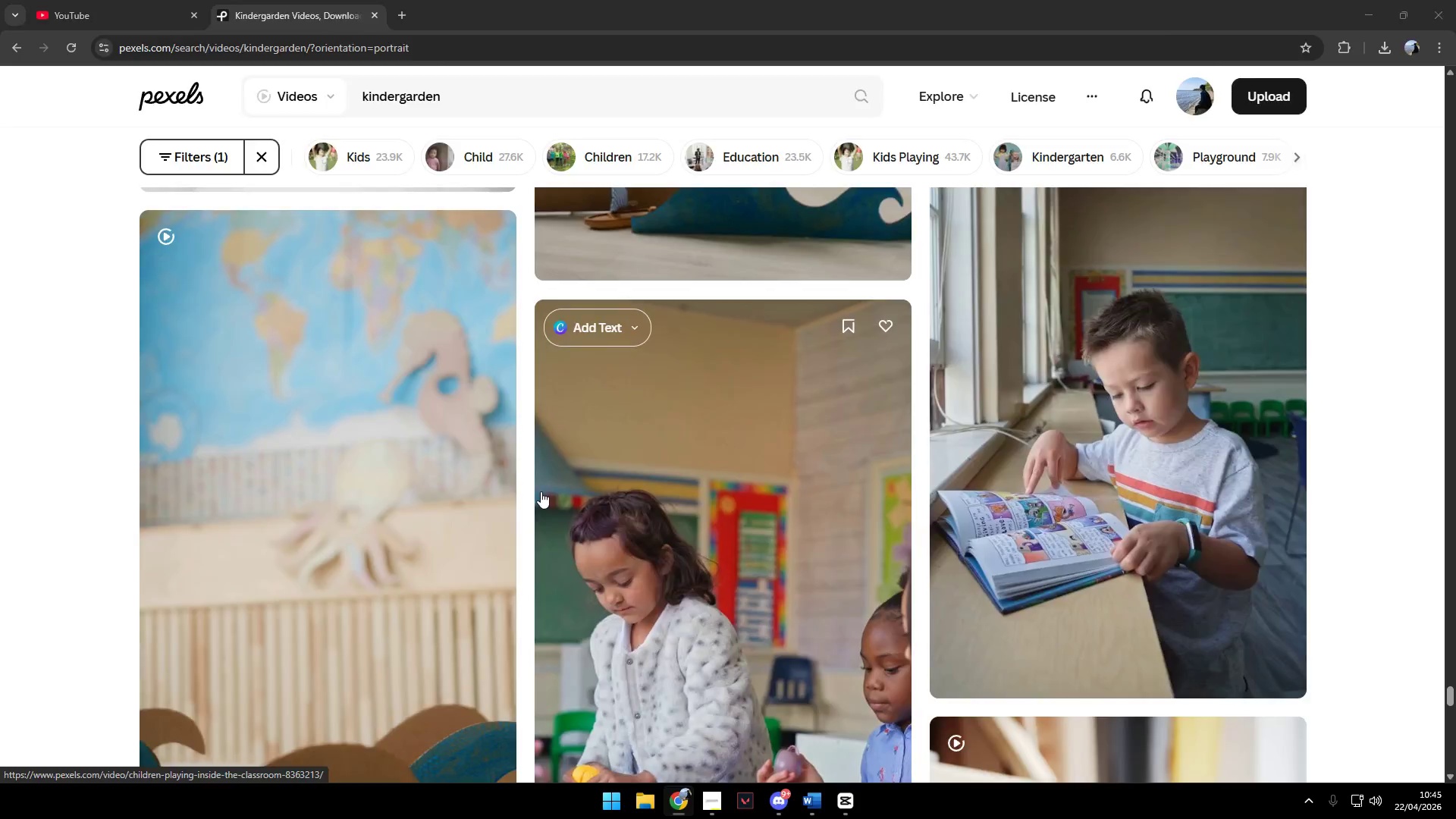 
key(Alt+Tab)
 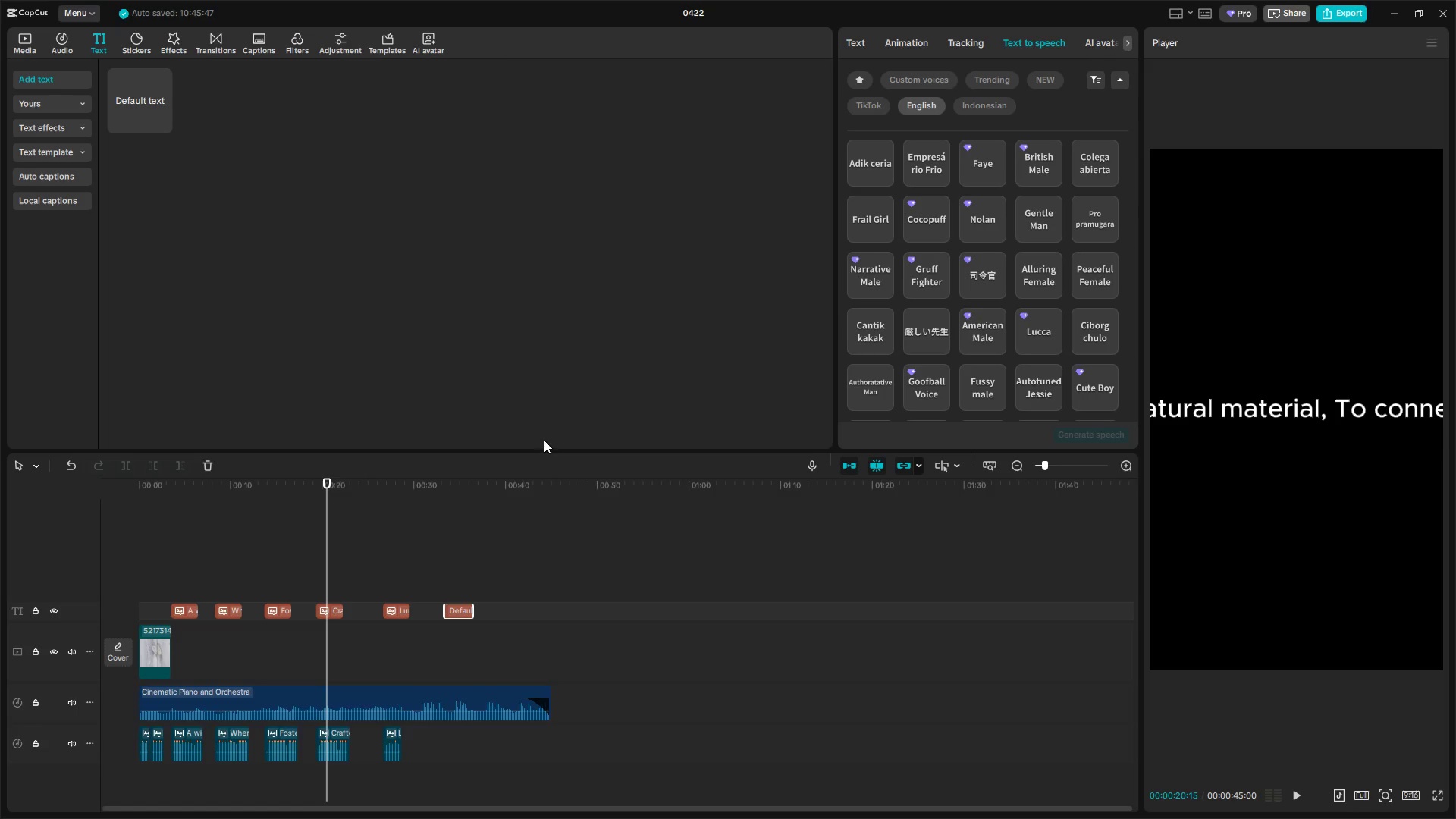 
wait(5.49)
 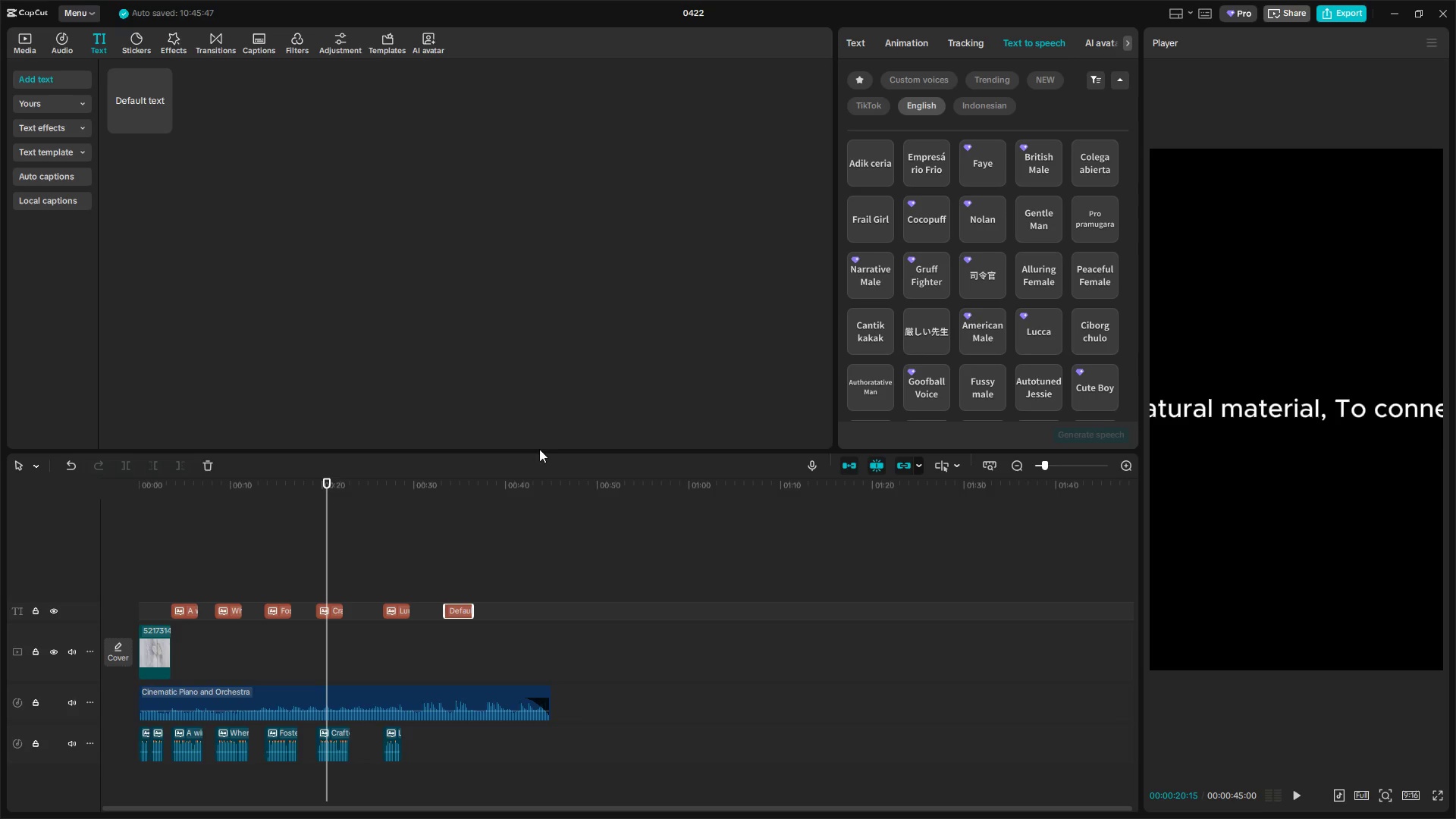 
left_click([901, 44])
 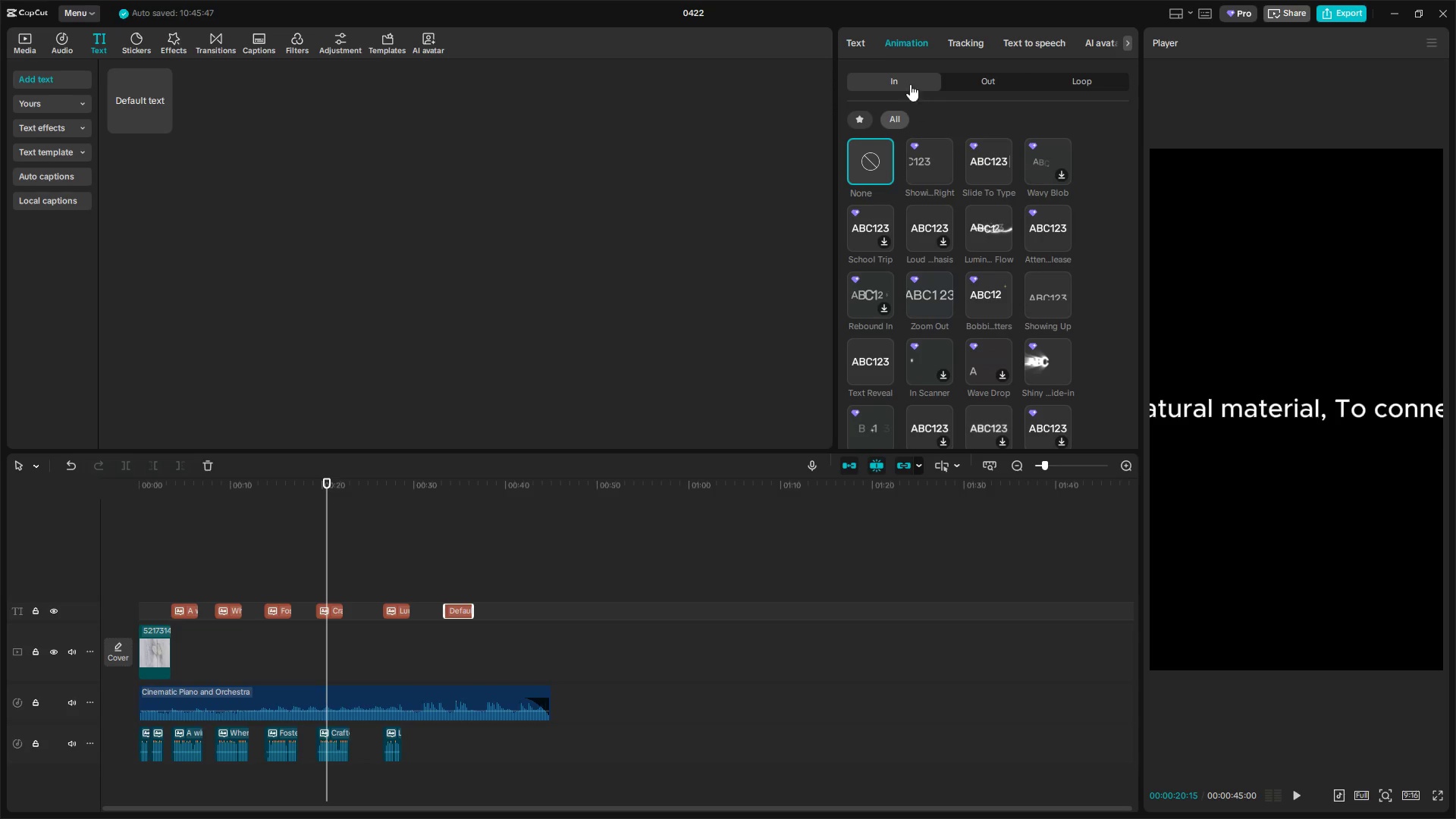 
left_click([858, 47])
 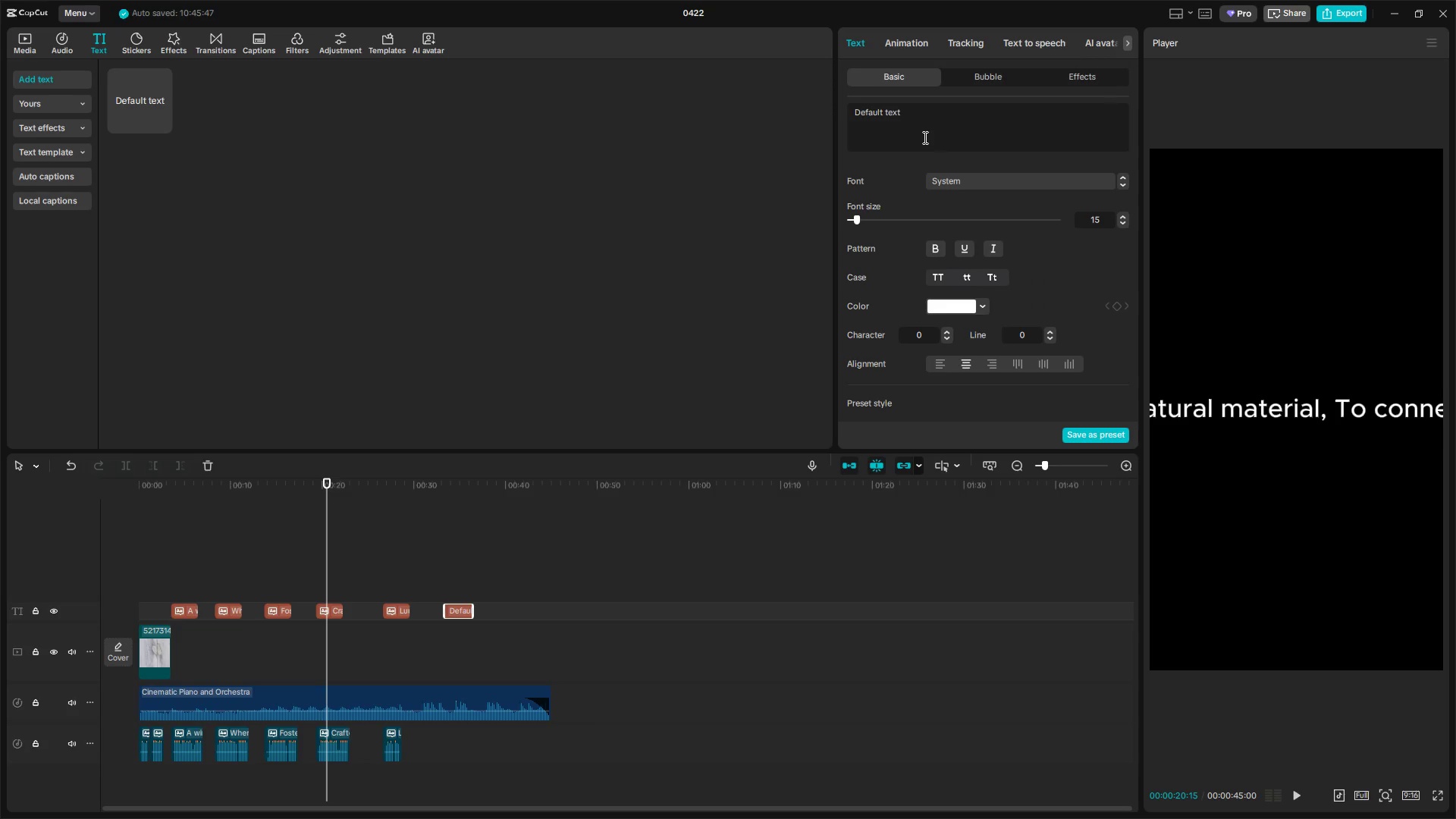 
left_click_drag(start_coordinate=[946, 116], to_coordinate=[785, 115])
 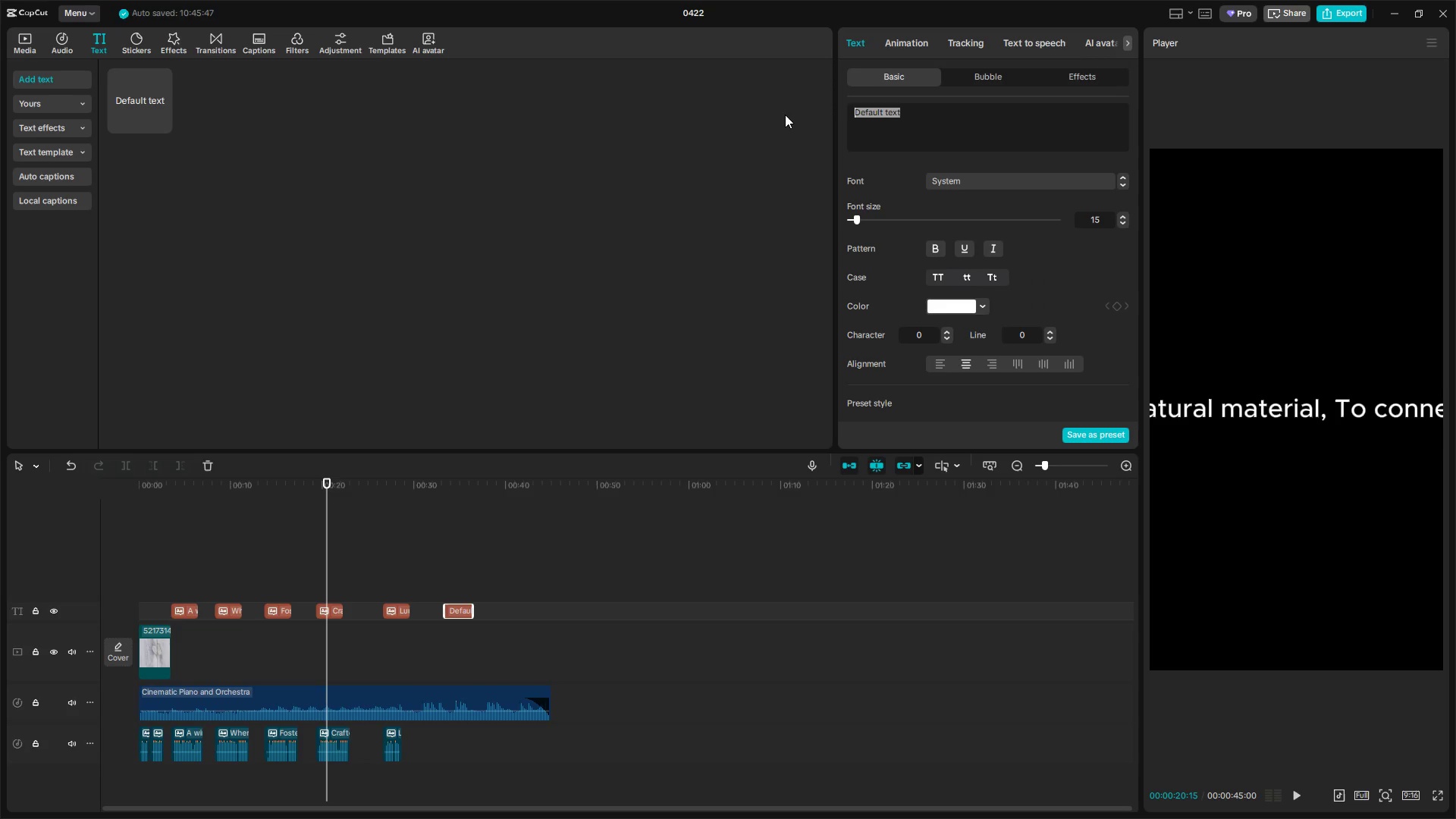 
type(Discover the rythm of your child)
 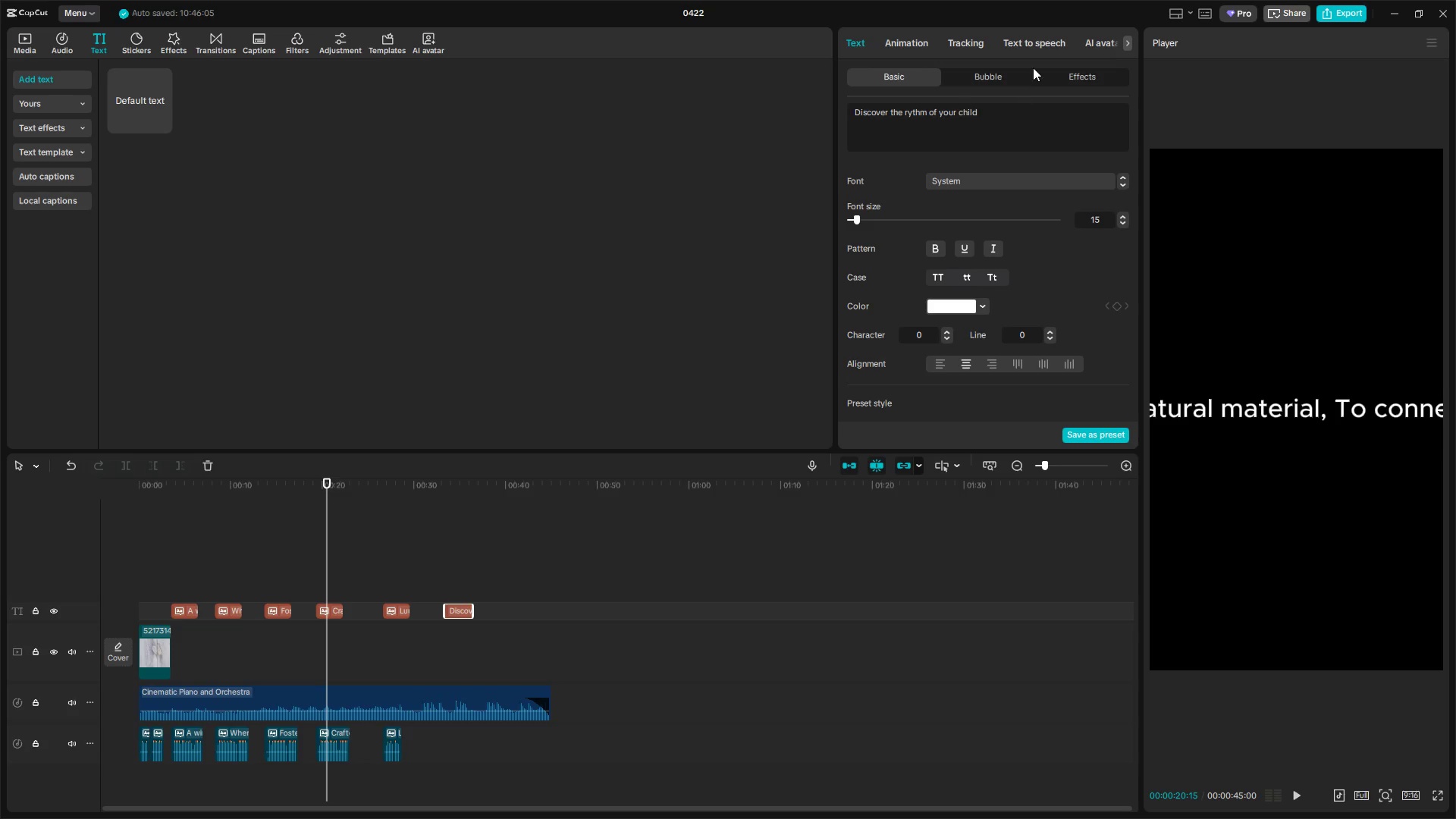 
left_click([1043, 45])
 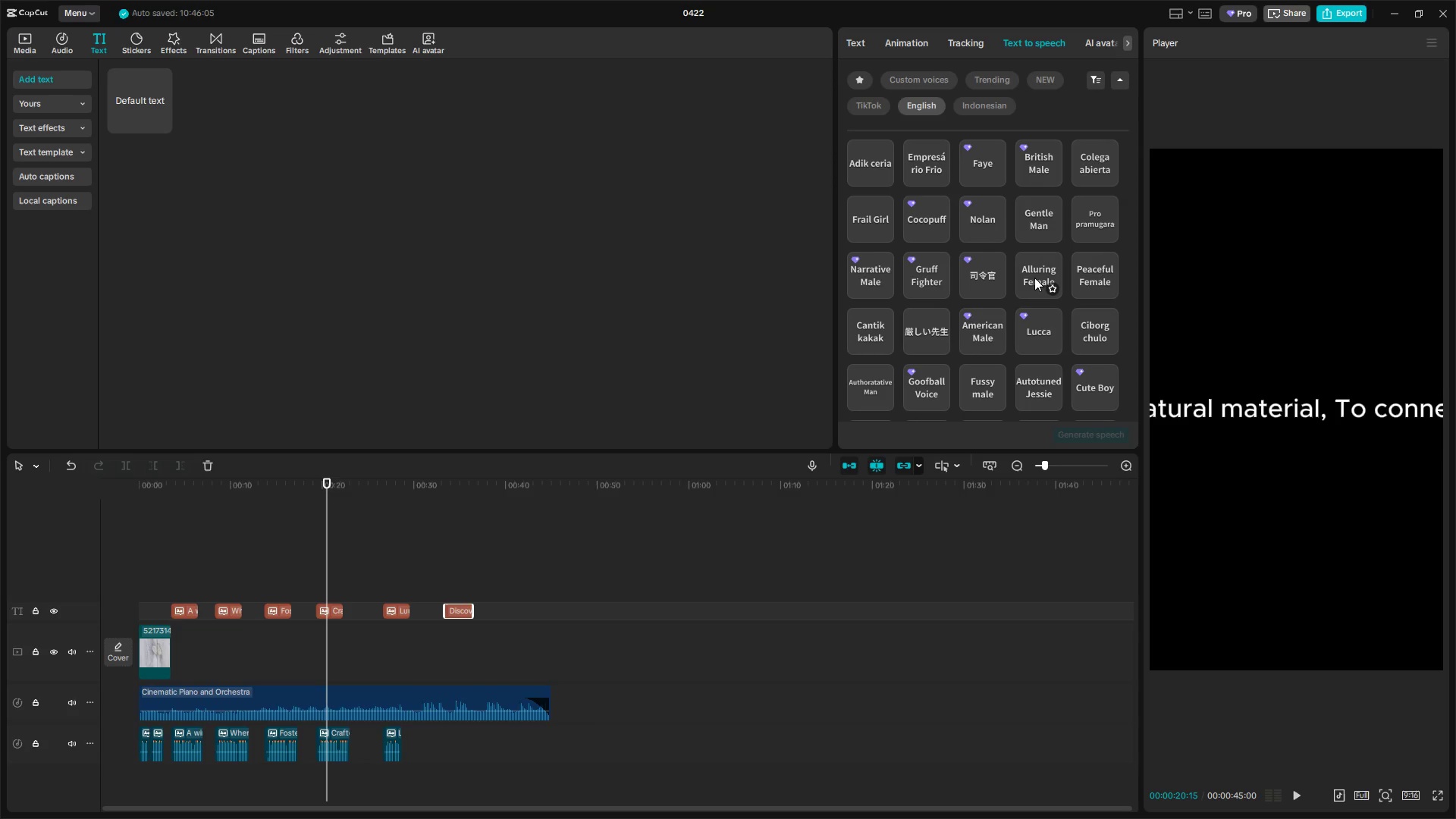 
left_click([1035, 281])
 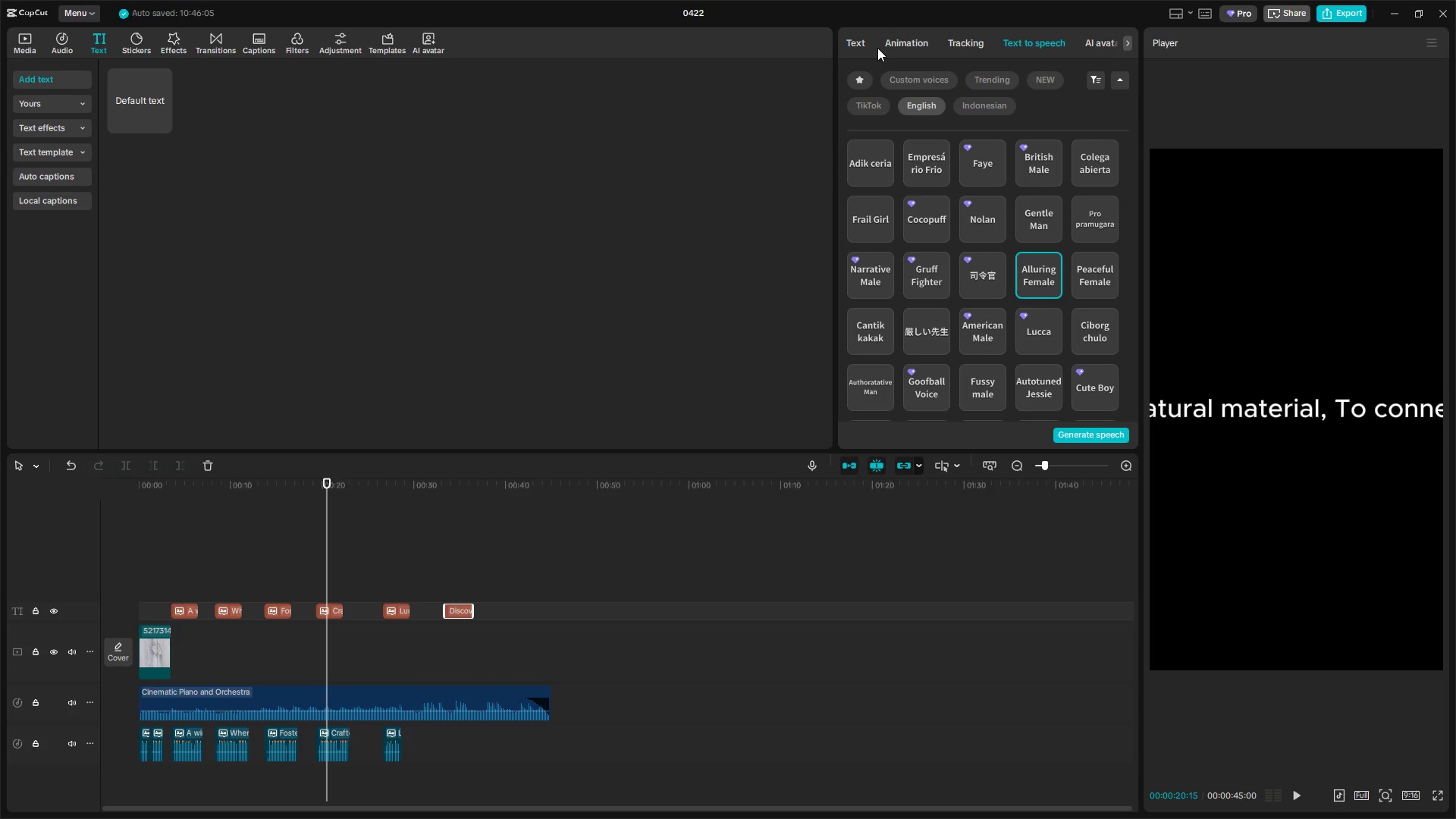 
left_click([893, 44])
 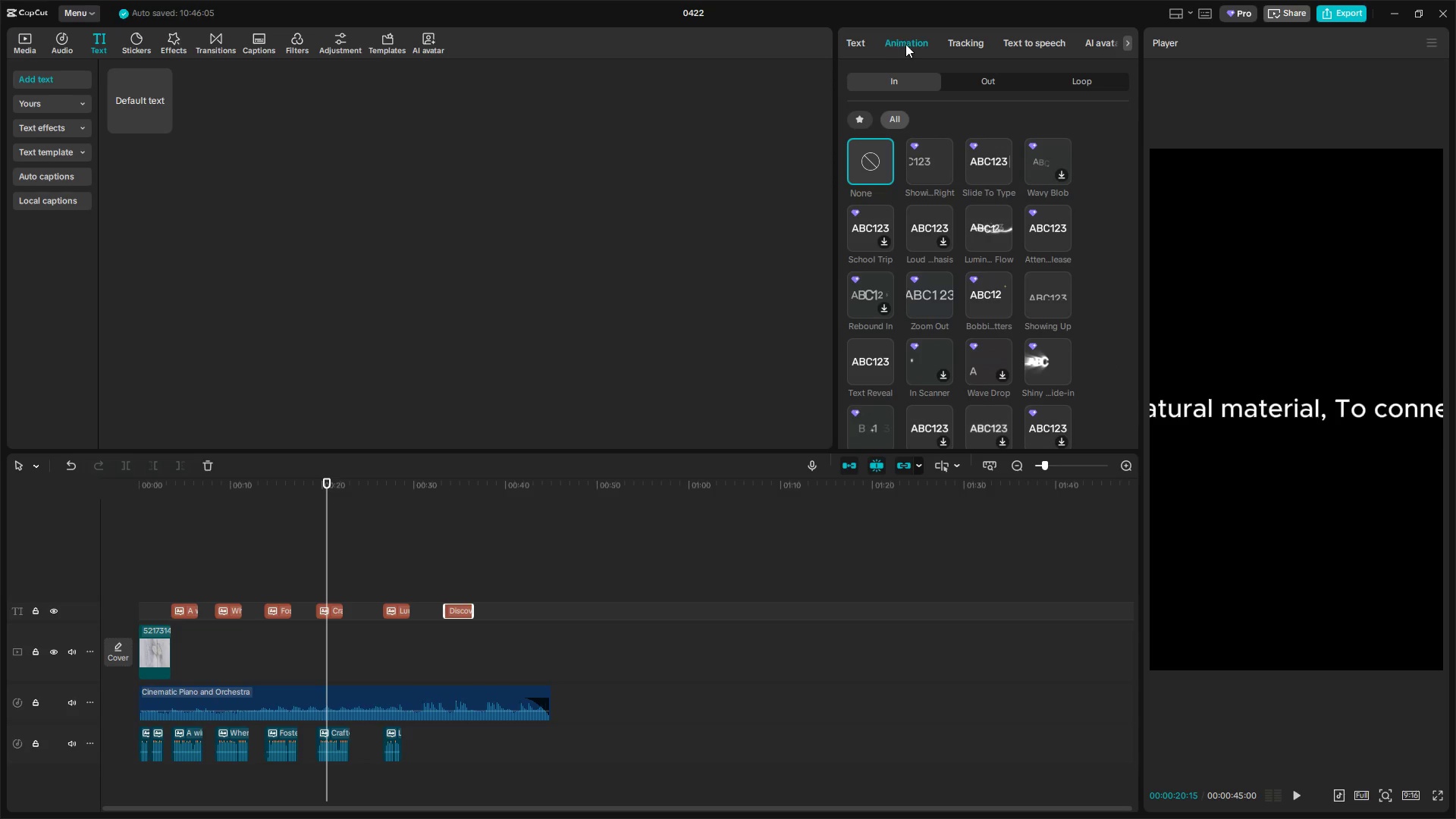 
left_click([864, 40])
 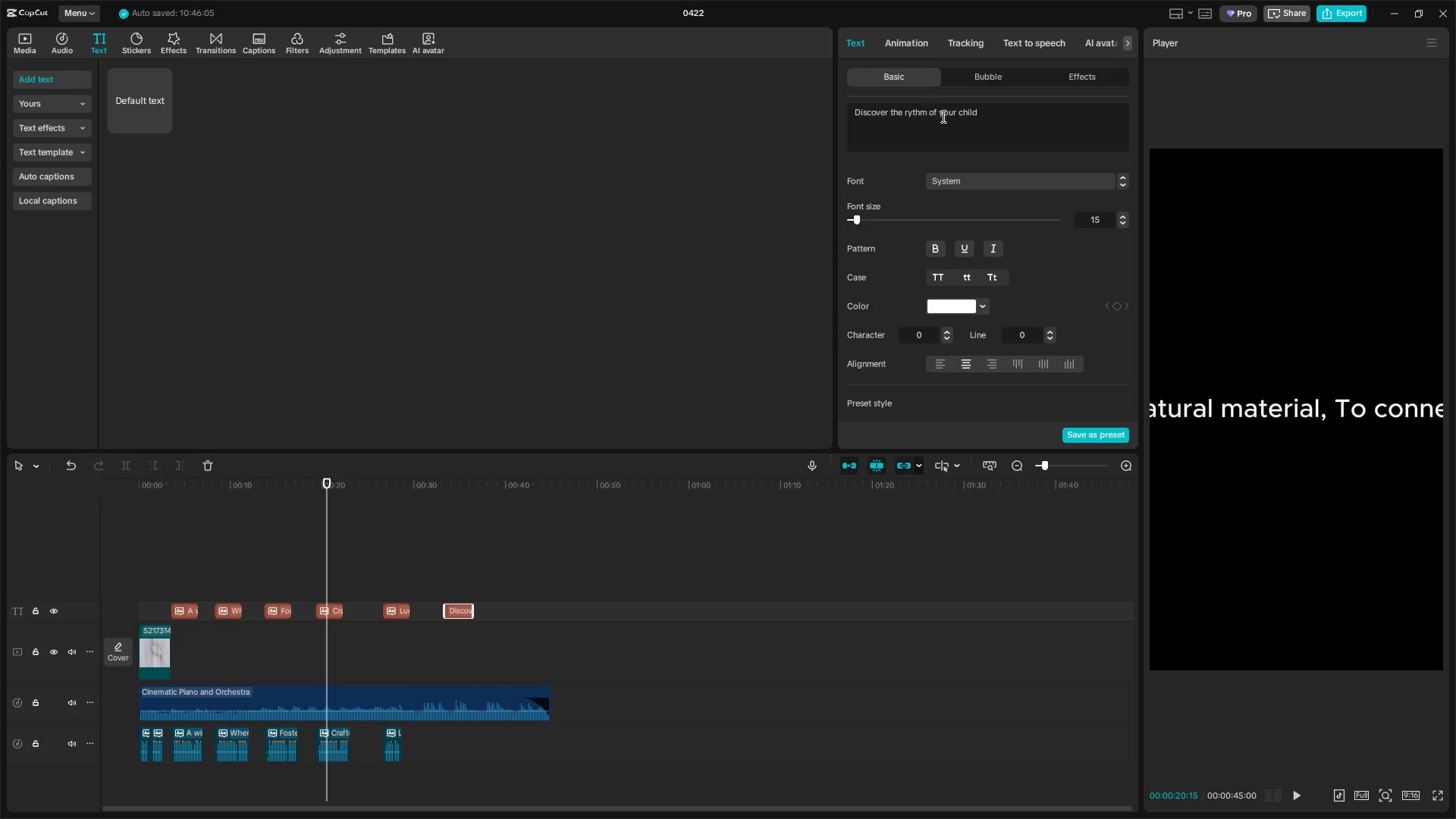 
left_click([928, 115])
 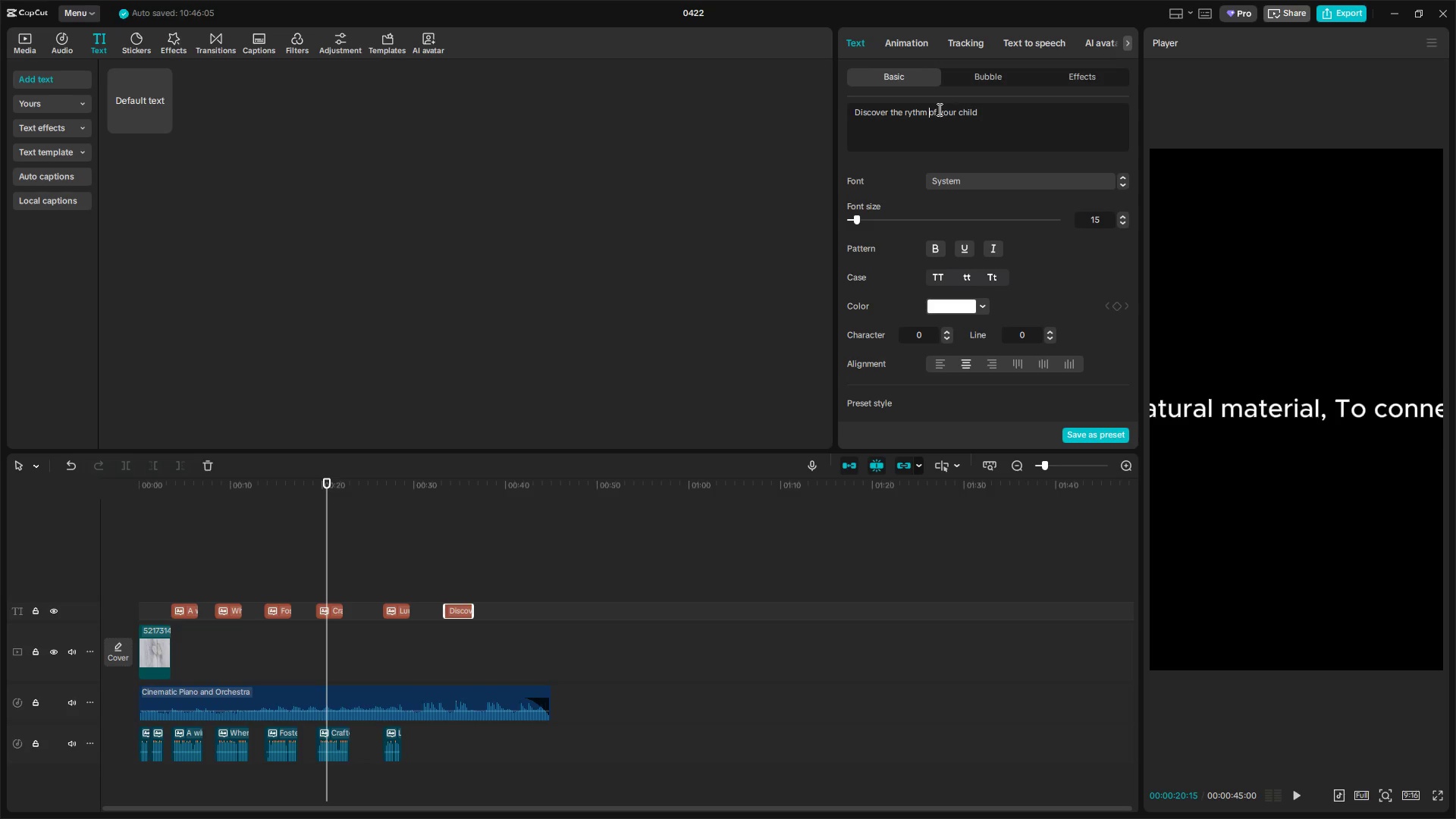 
key(ArrowLeft)
 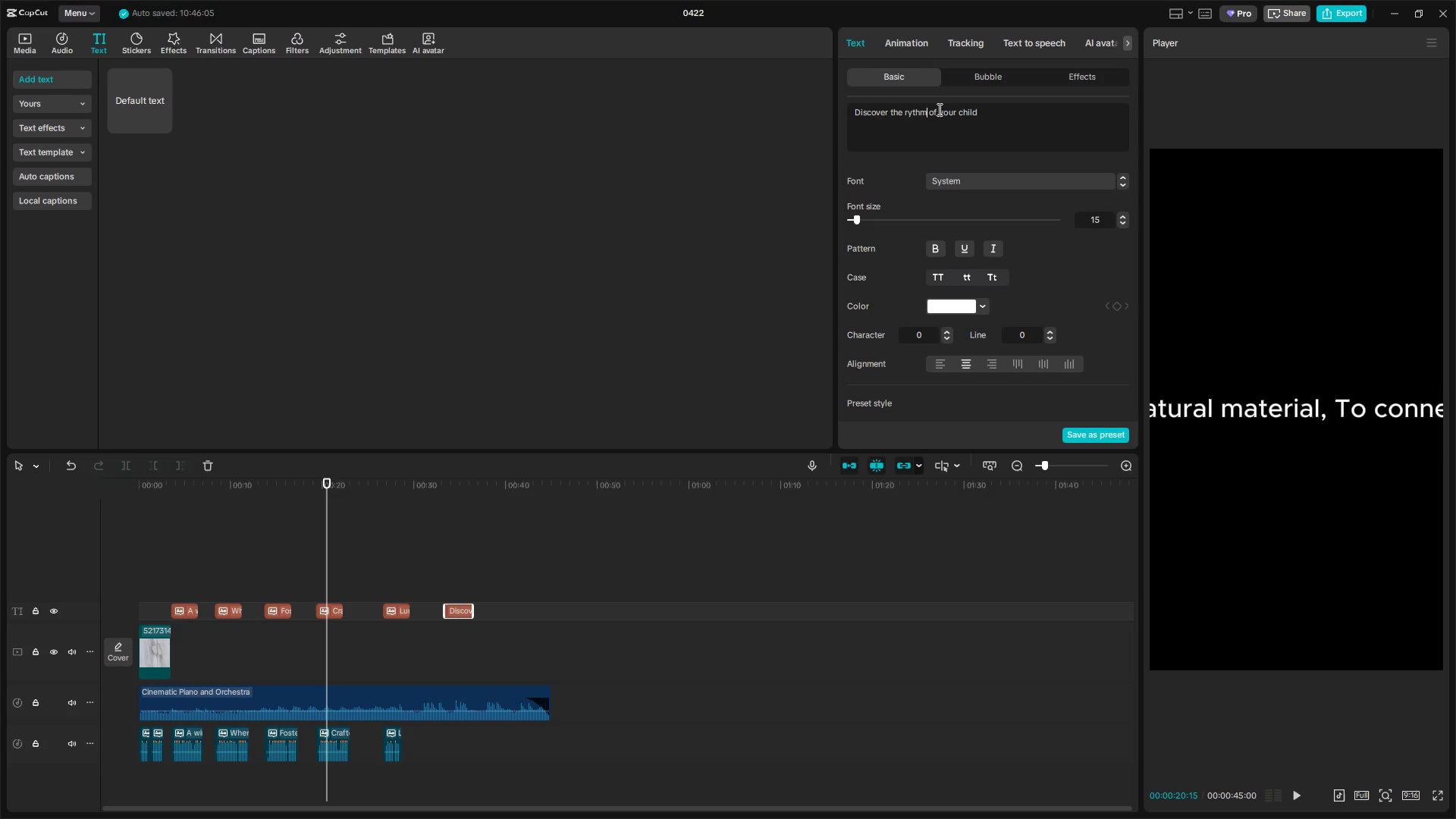 
key(Comma)
 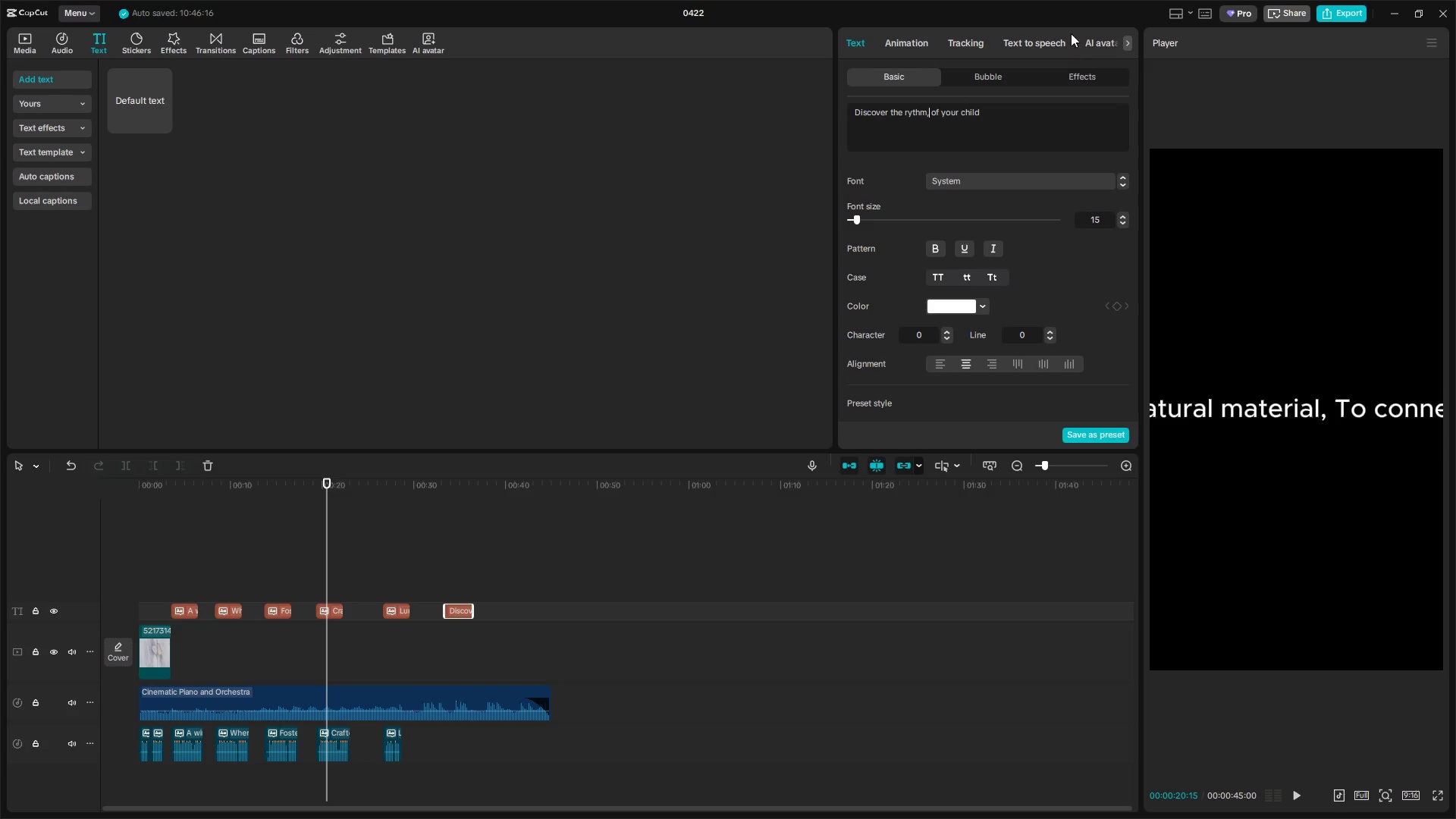 
left_click([1029, 45])
 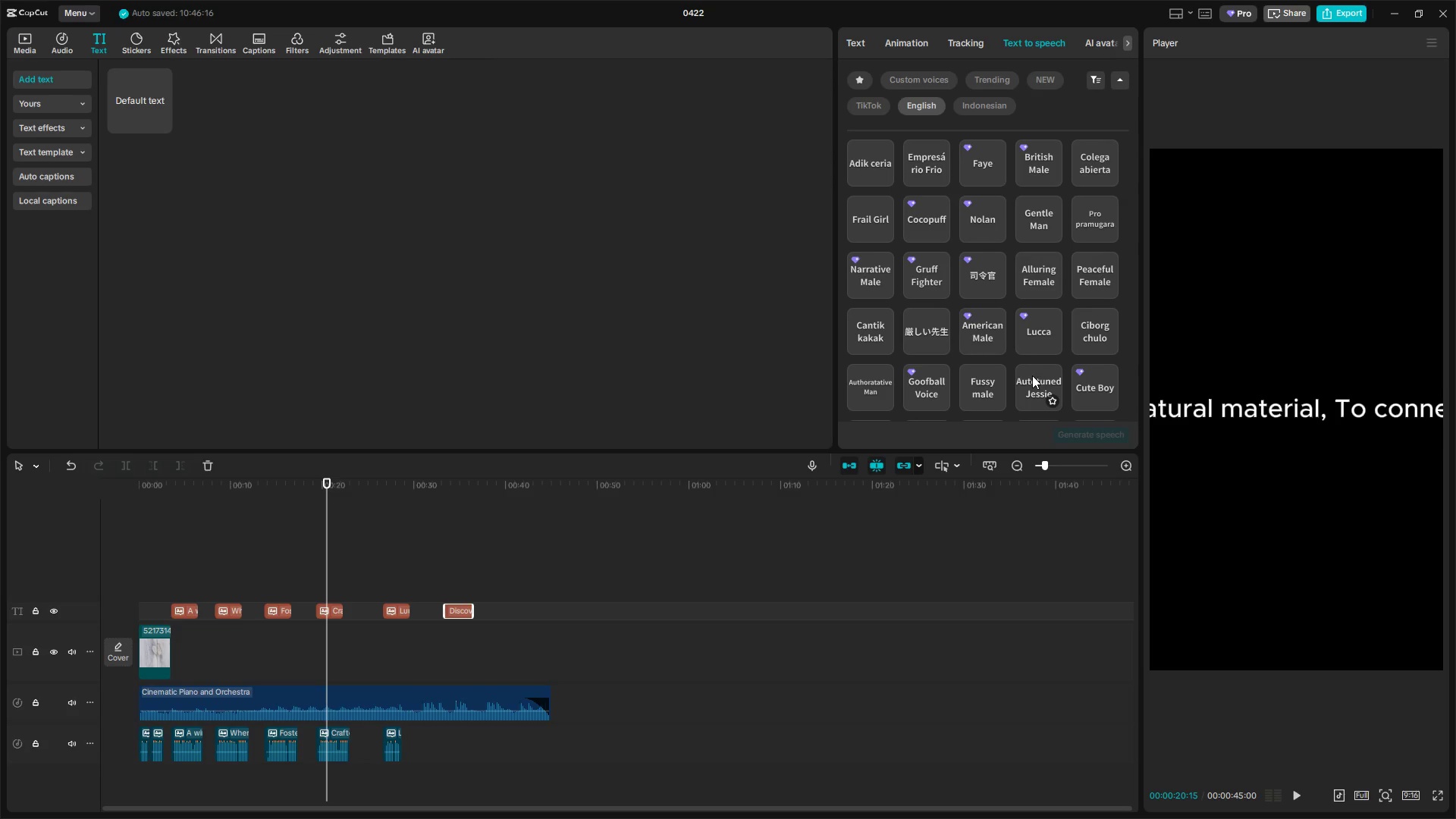 
left_click([1036, 280])
 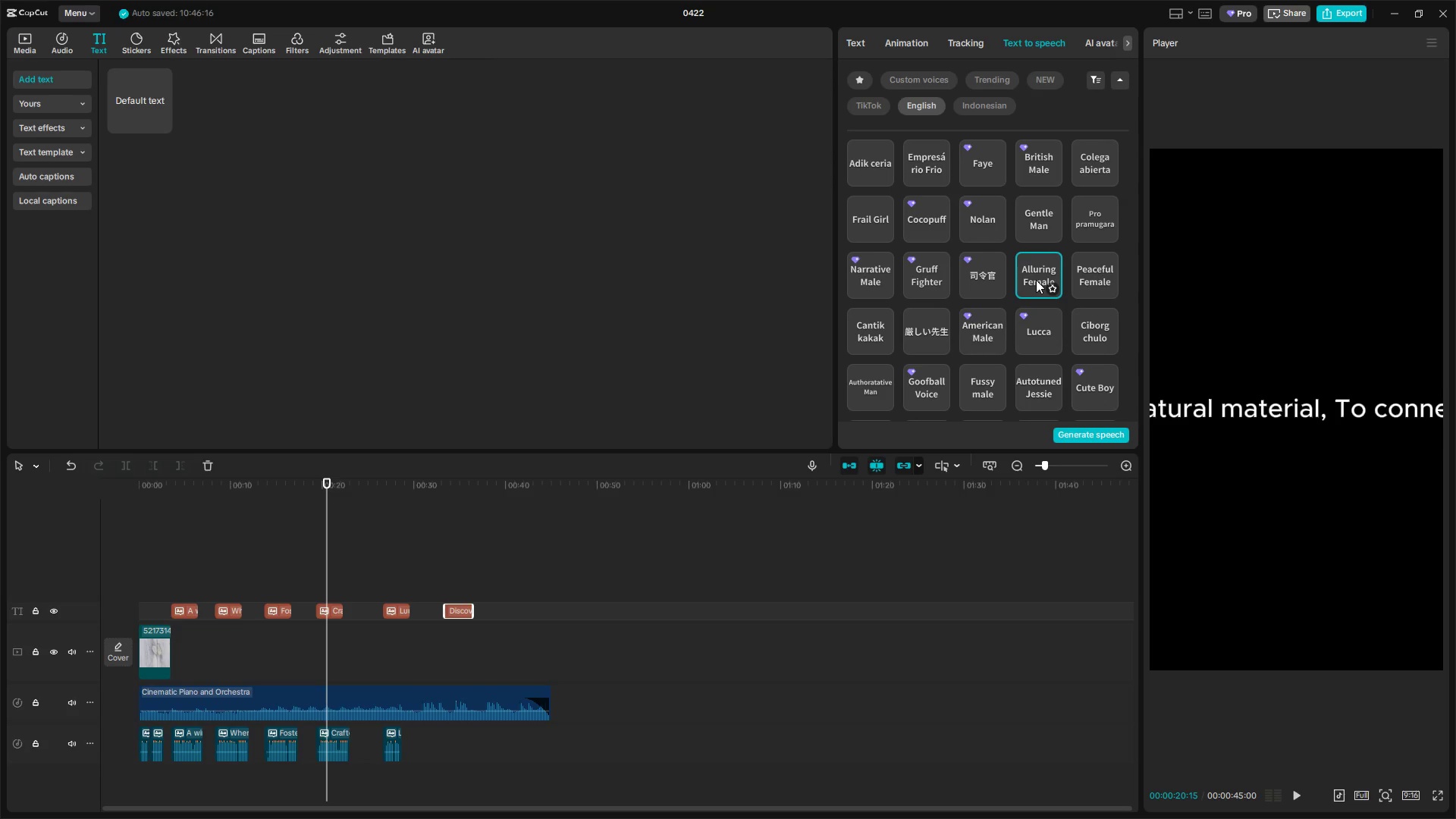 
mouse_move([1003, 256])
 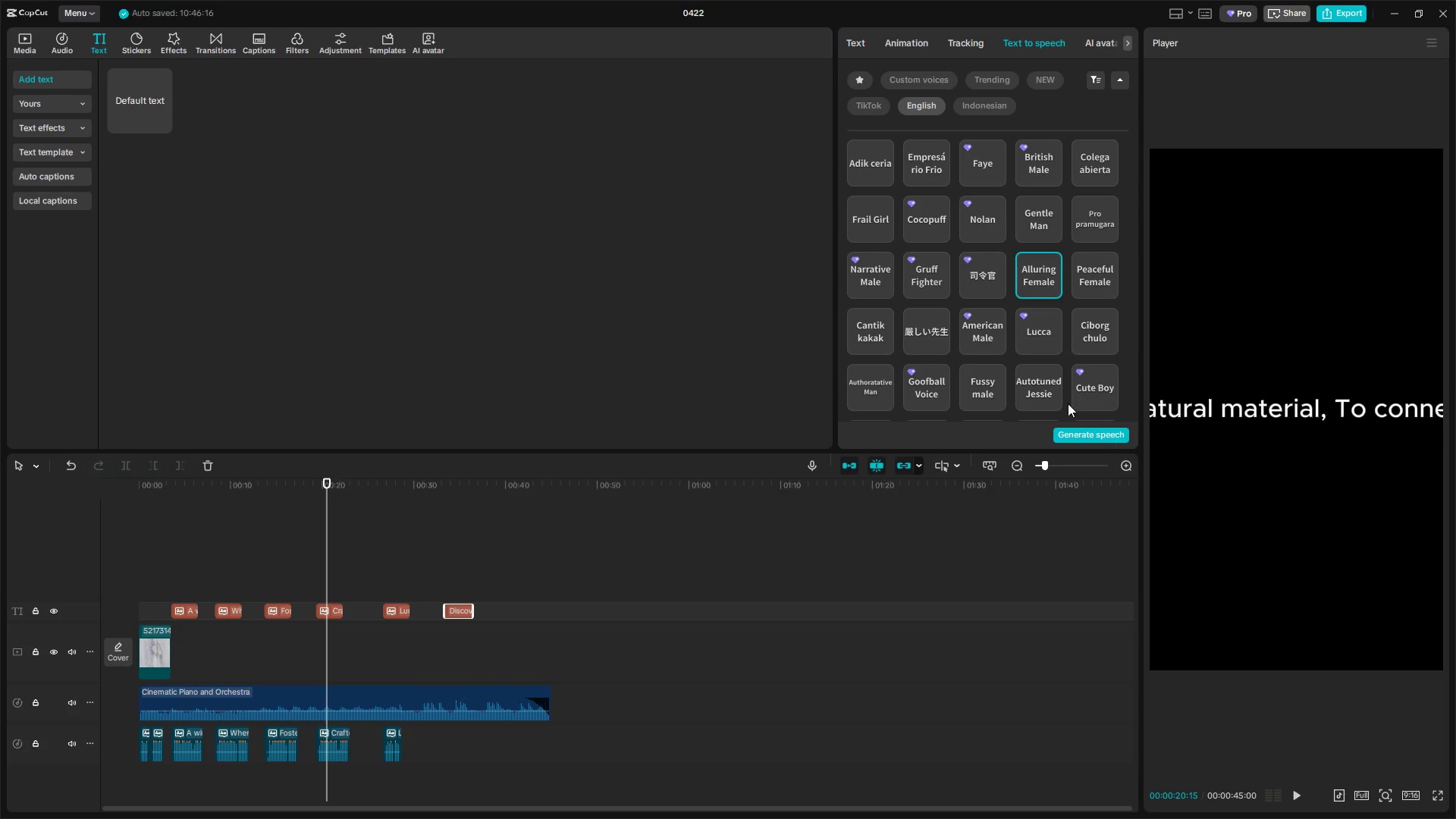 
left_click([904, 38])
 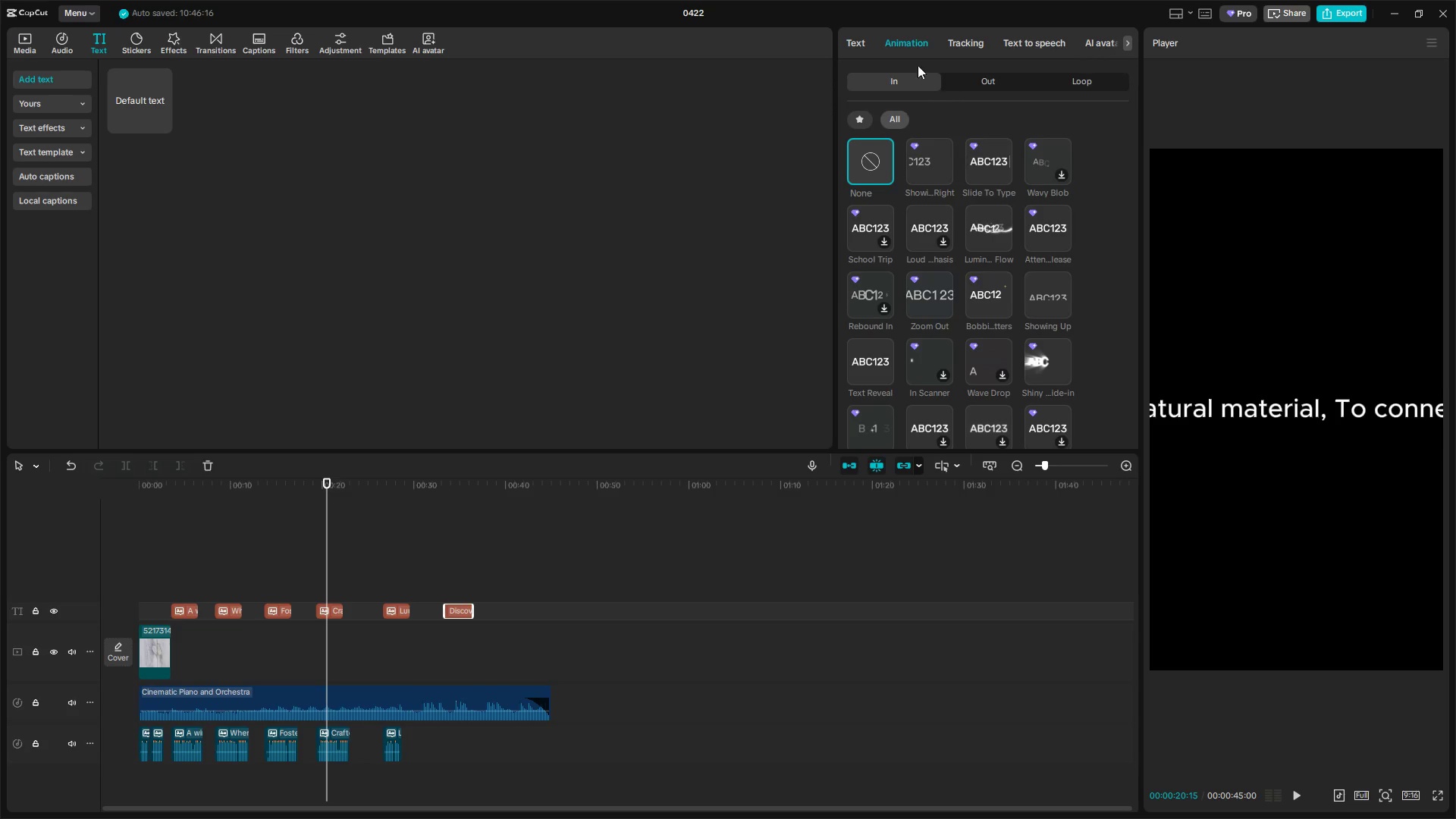 
left_click([857, 46])
 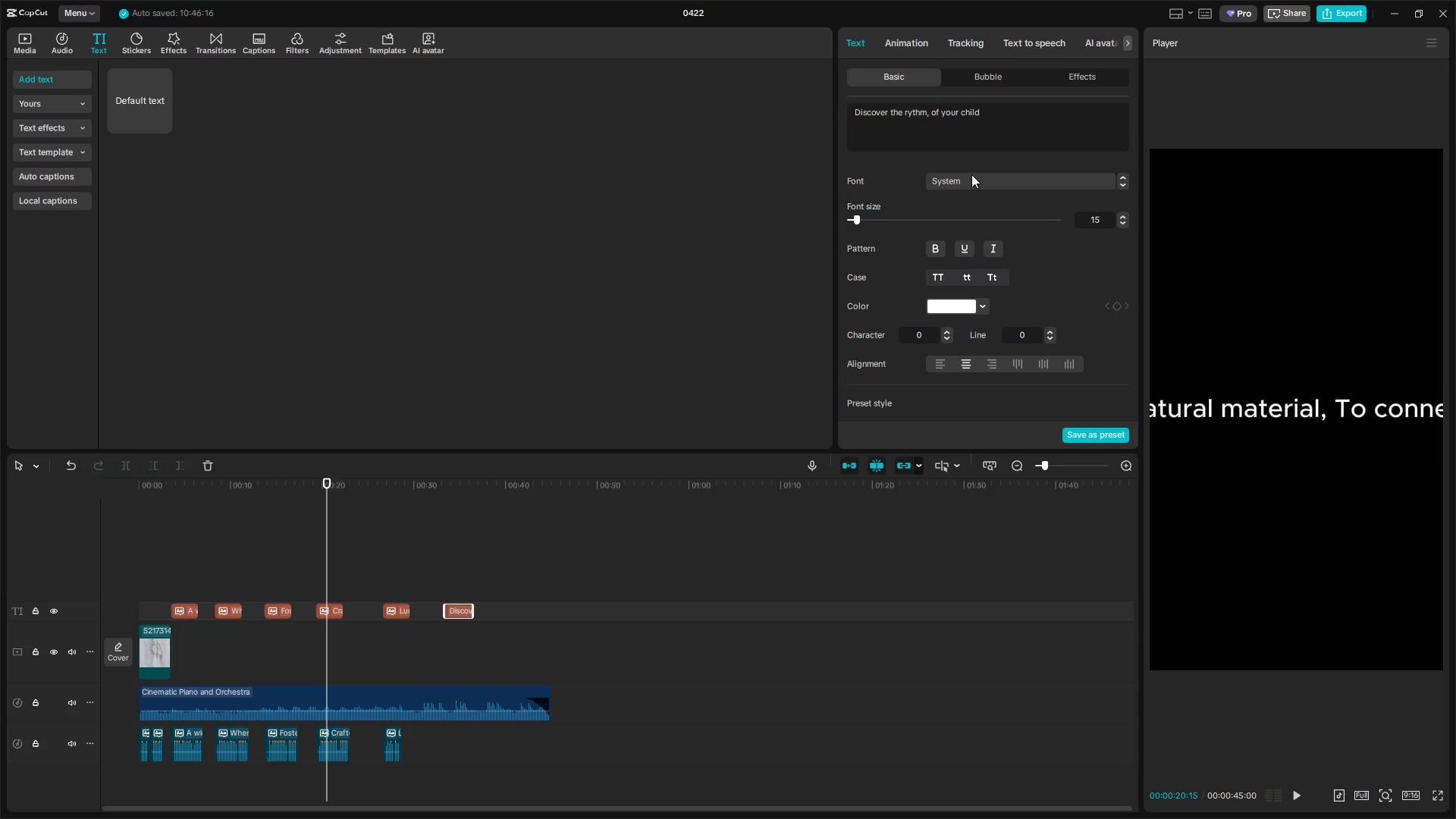 
left_click([994, 112])
 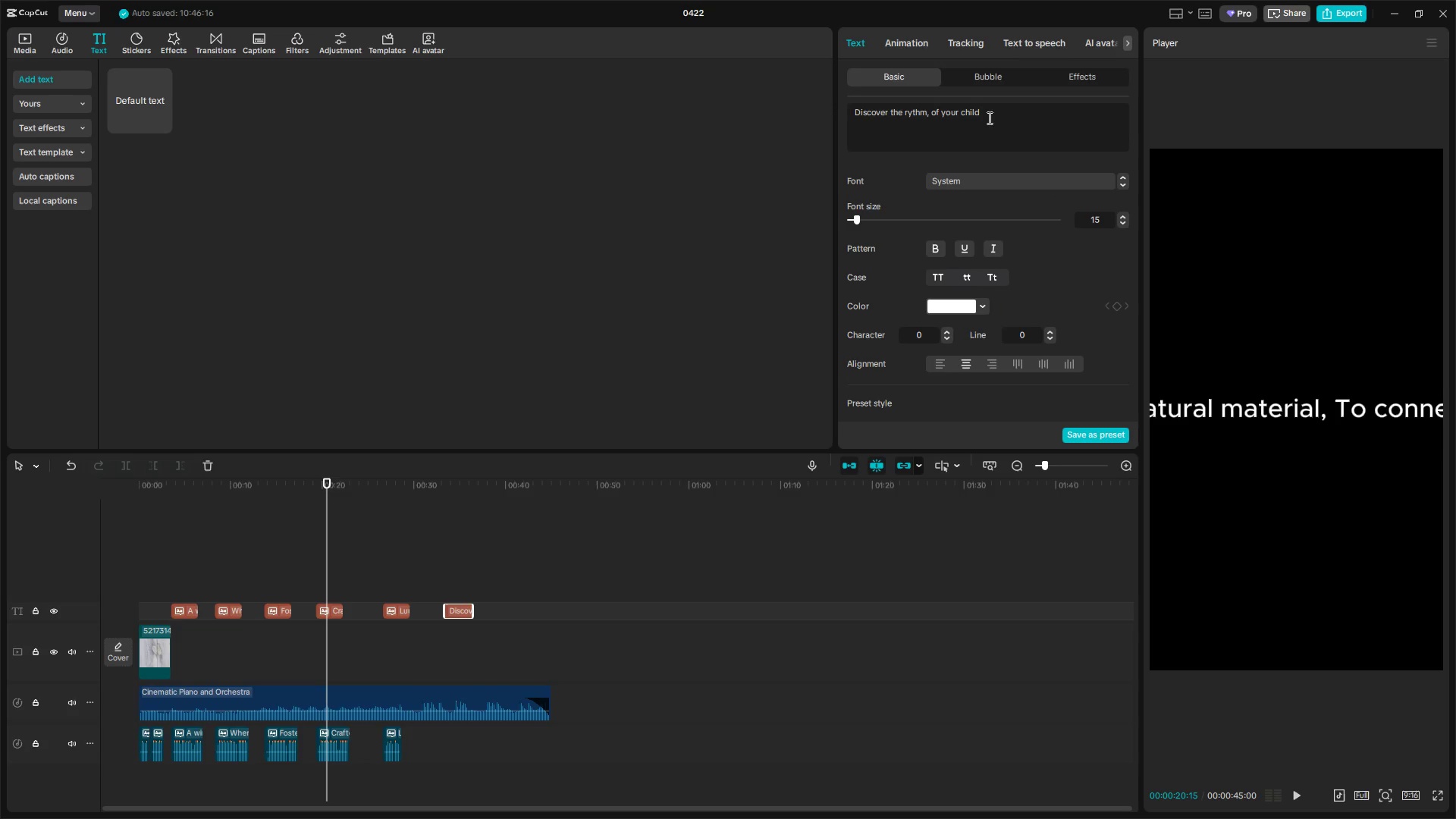 
key(Shift+1)
 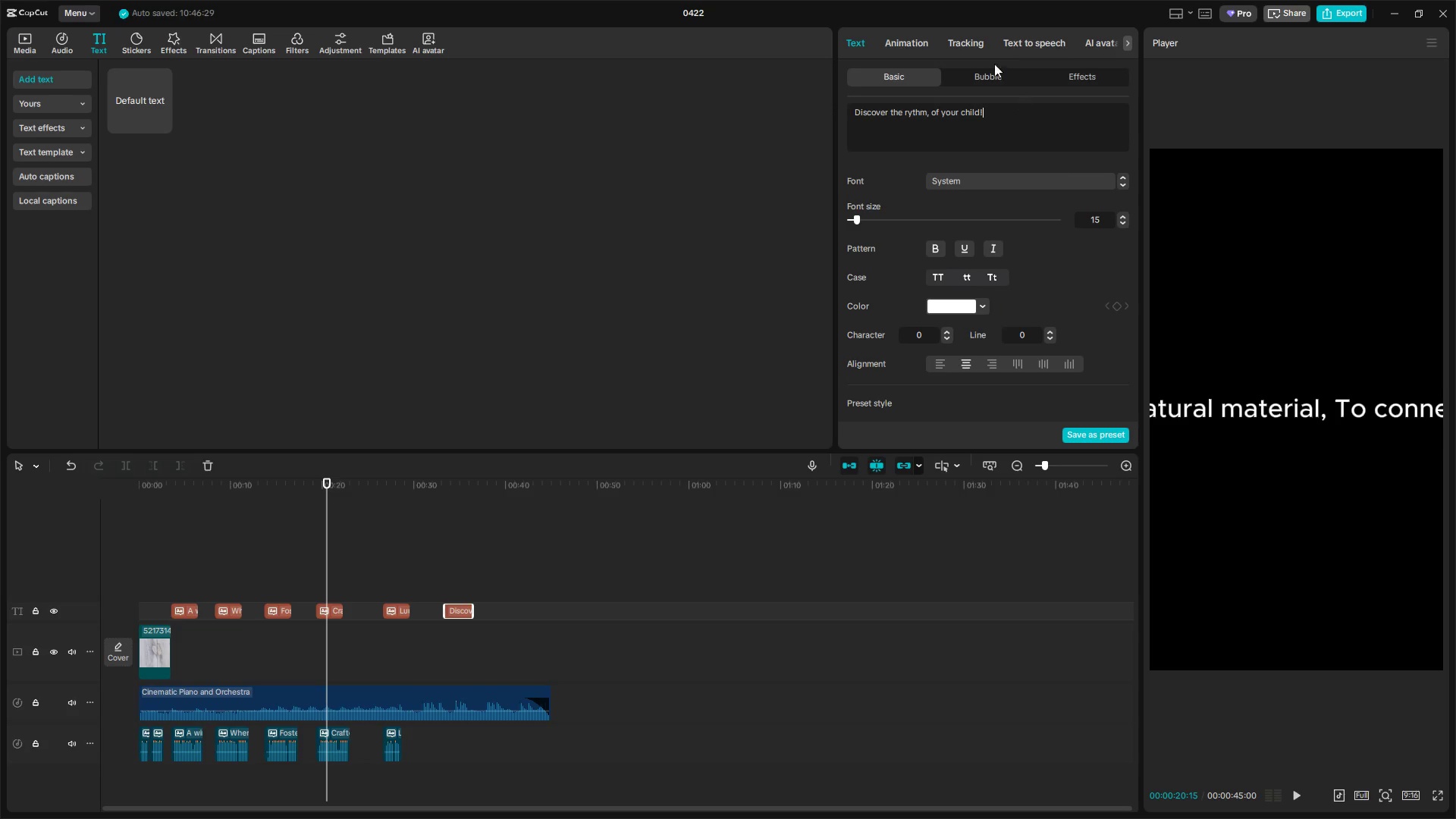 
left_click([982, 39])
 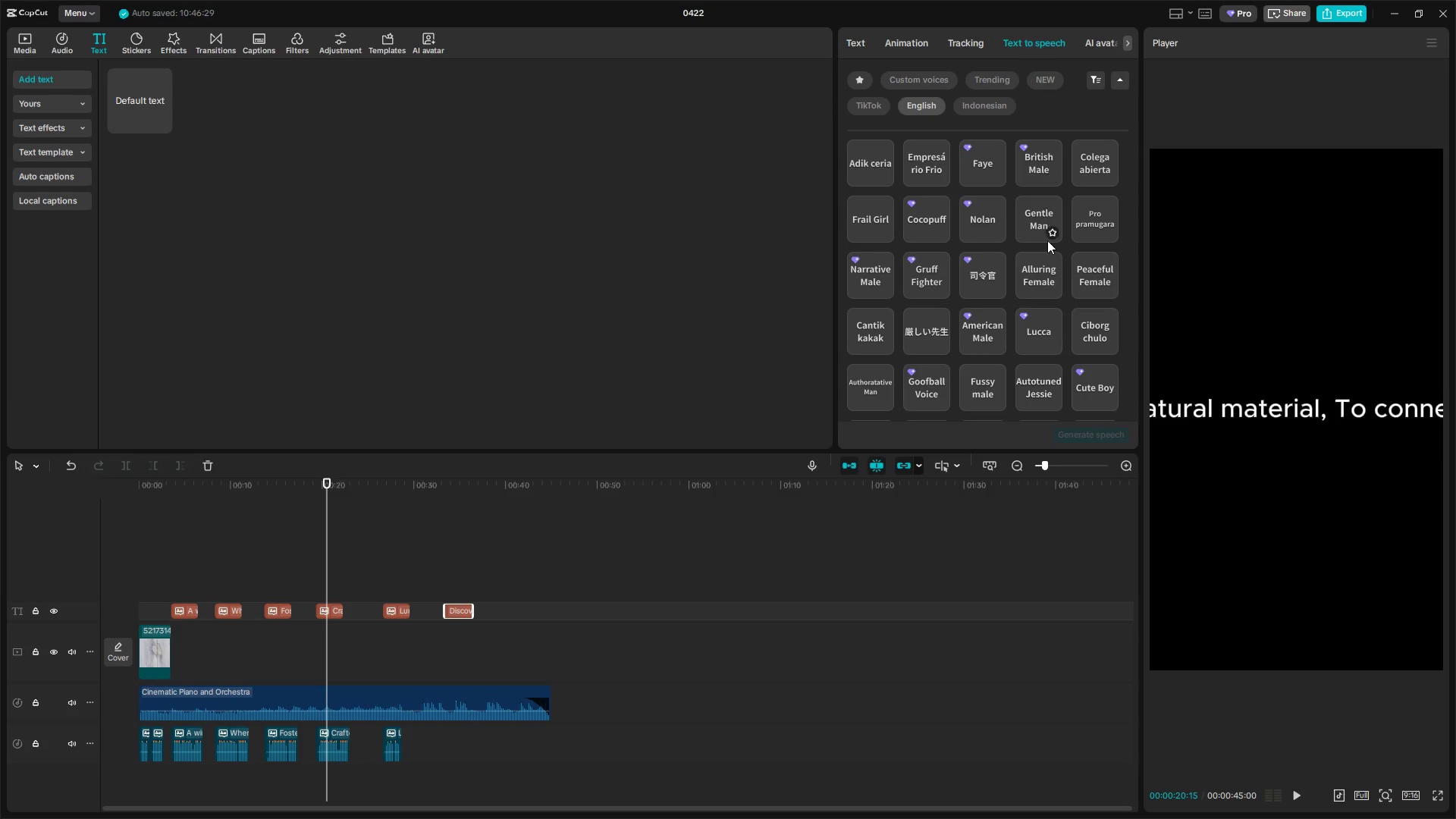 
left_click([1043, 271])
 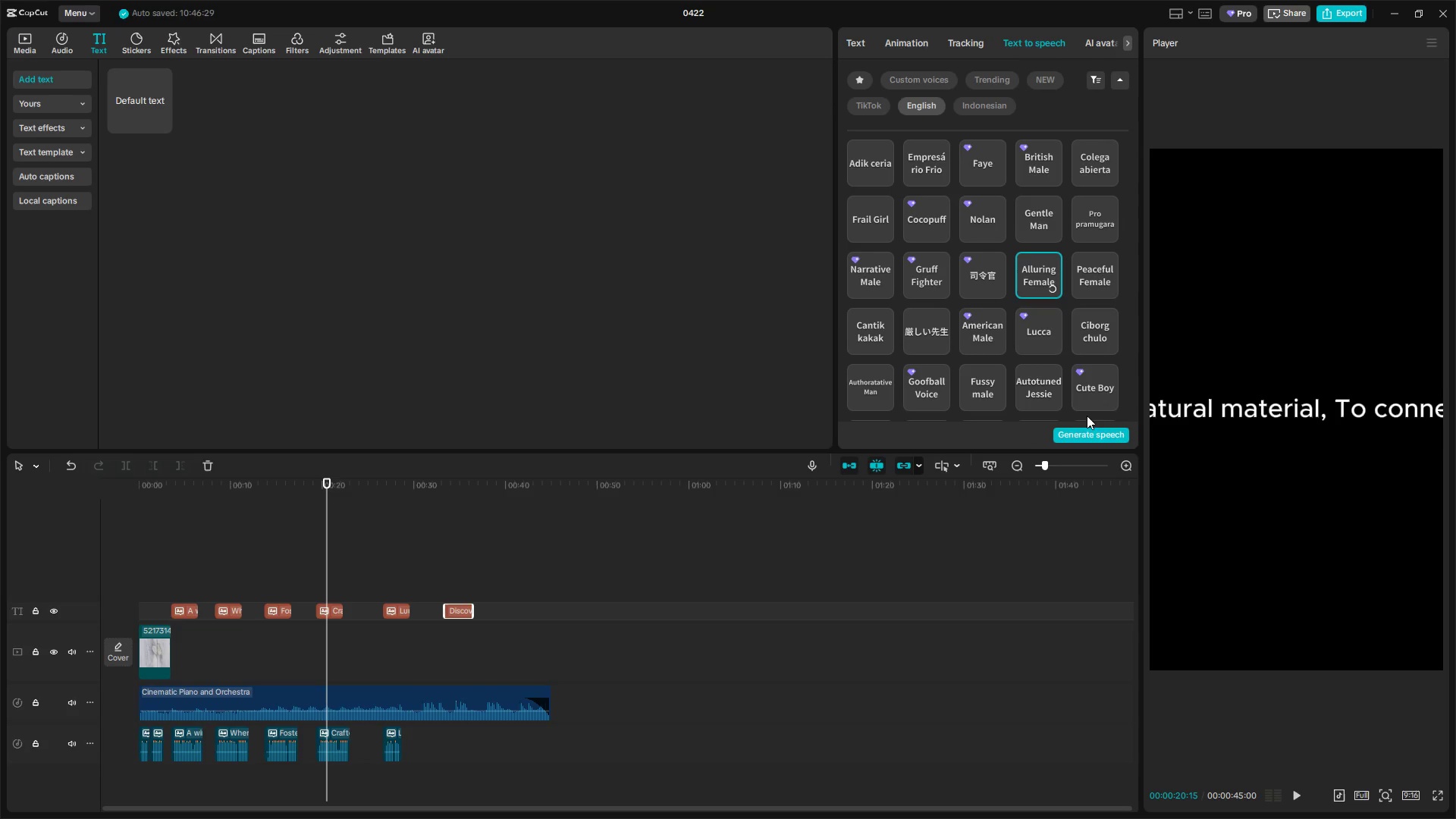 
left_click([1093, 432])
 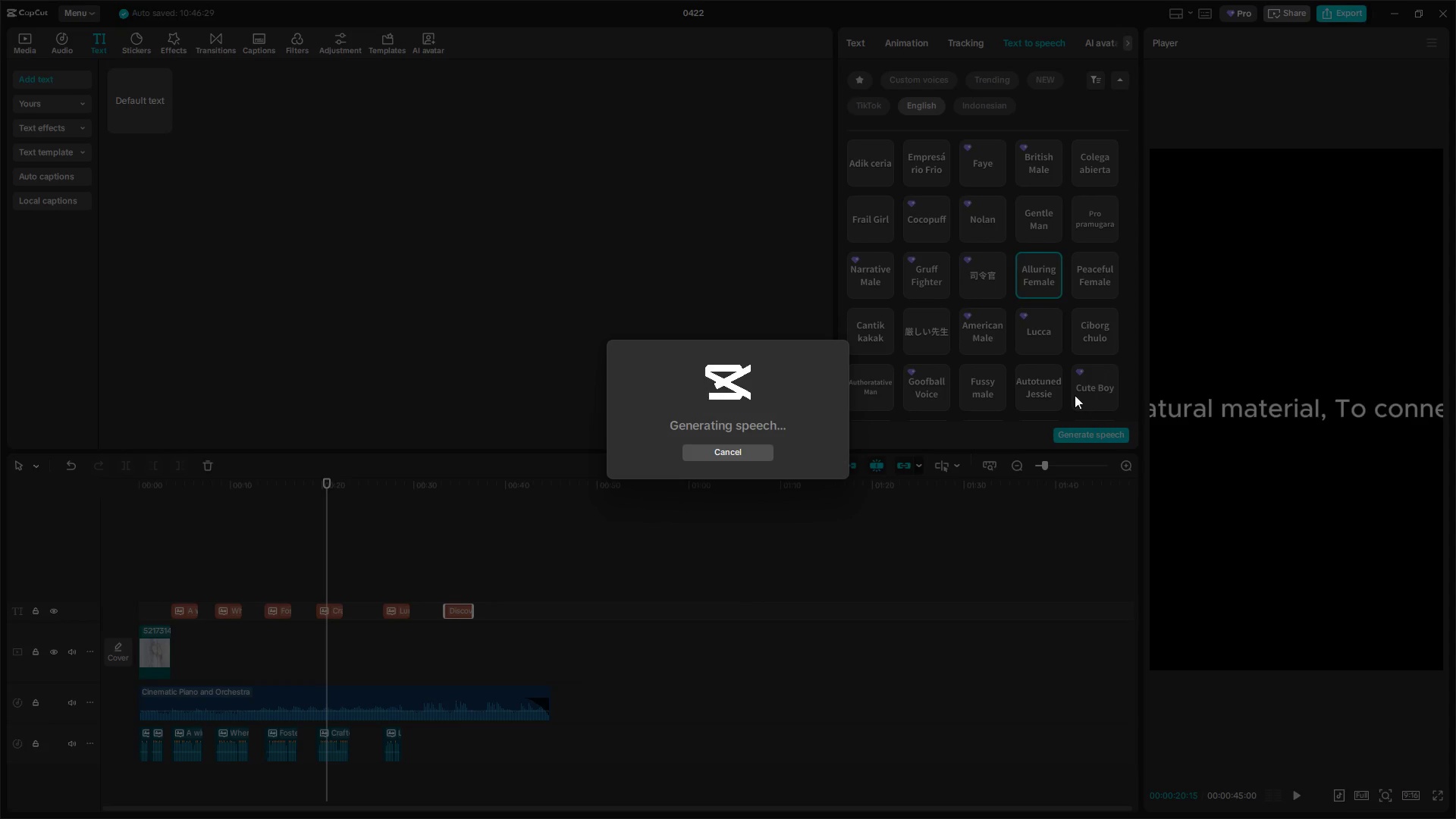 
left_click([1046, 275])
 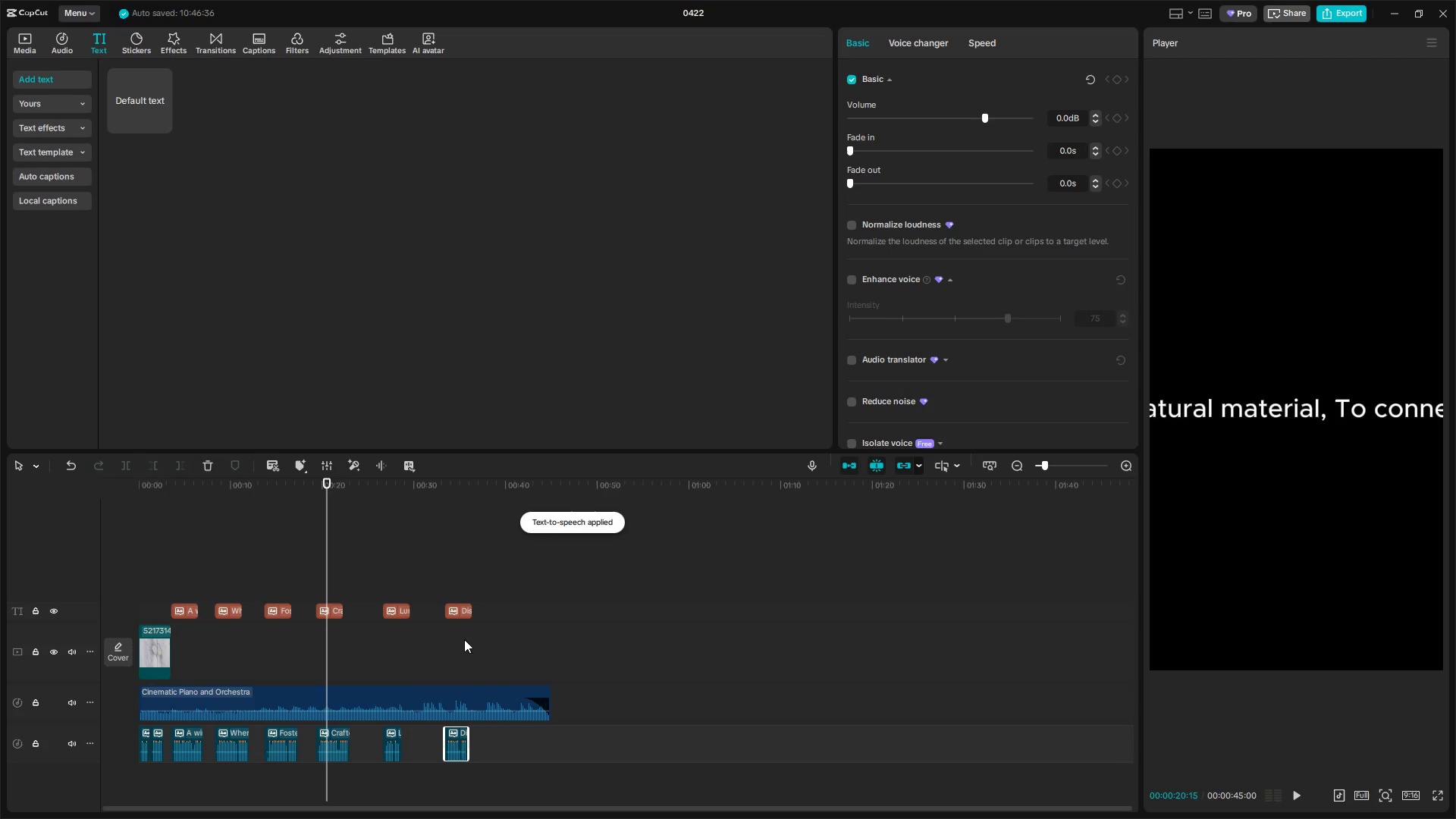 
key(Backspace)
 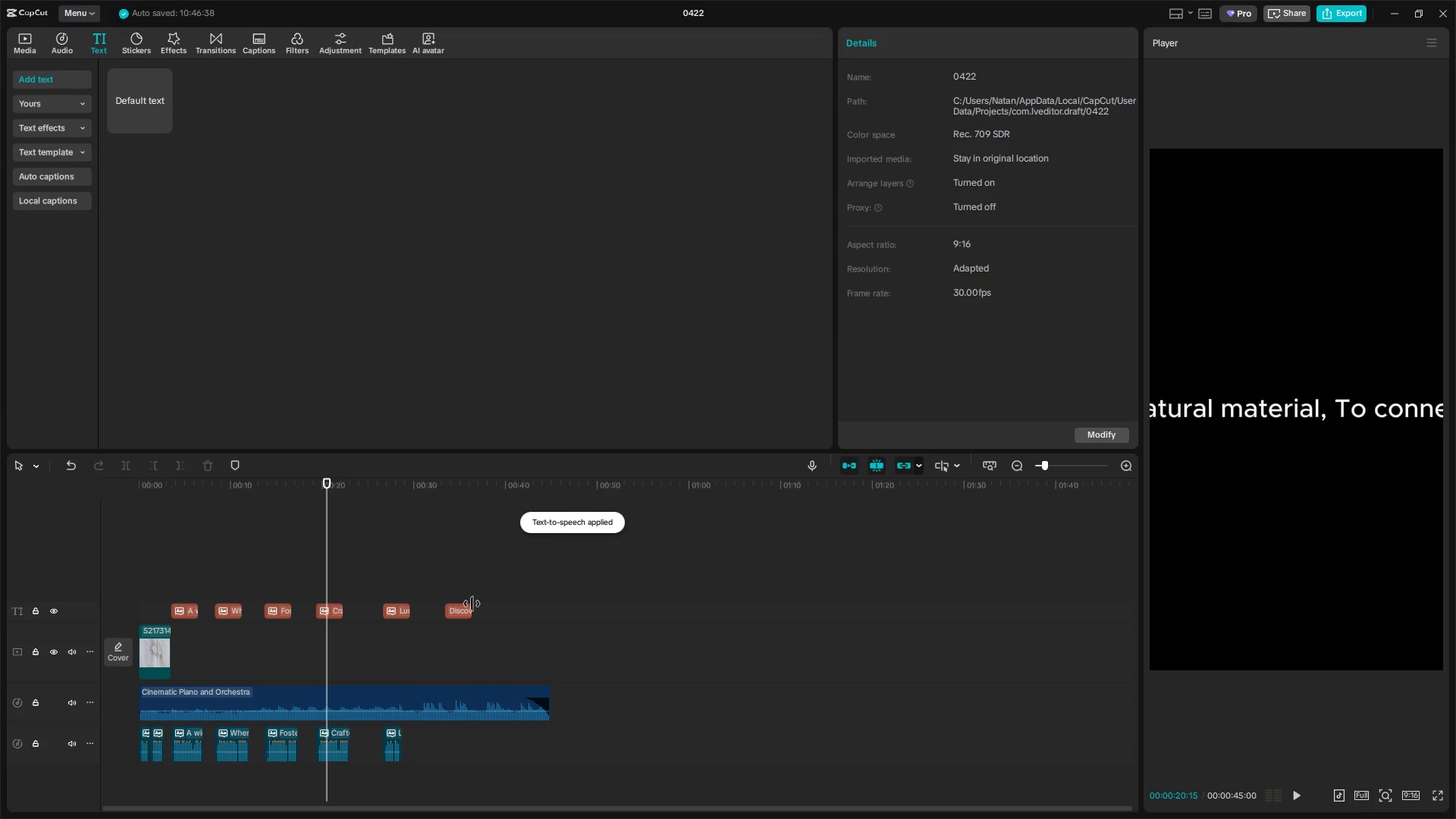 
left_click([458, 613])
 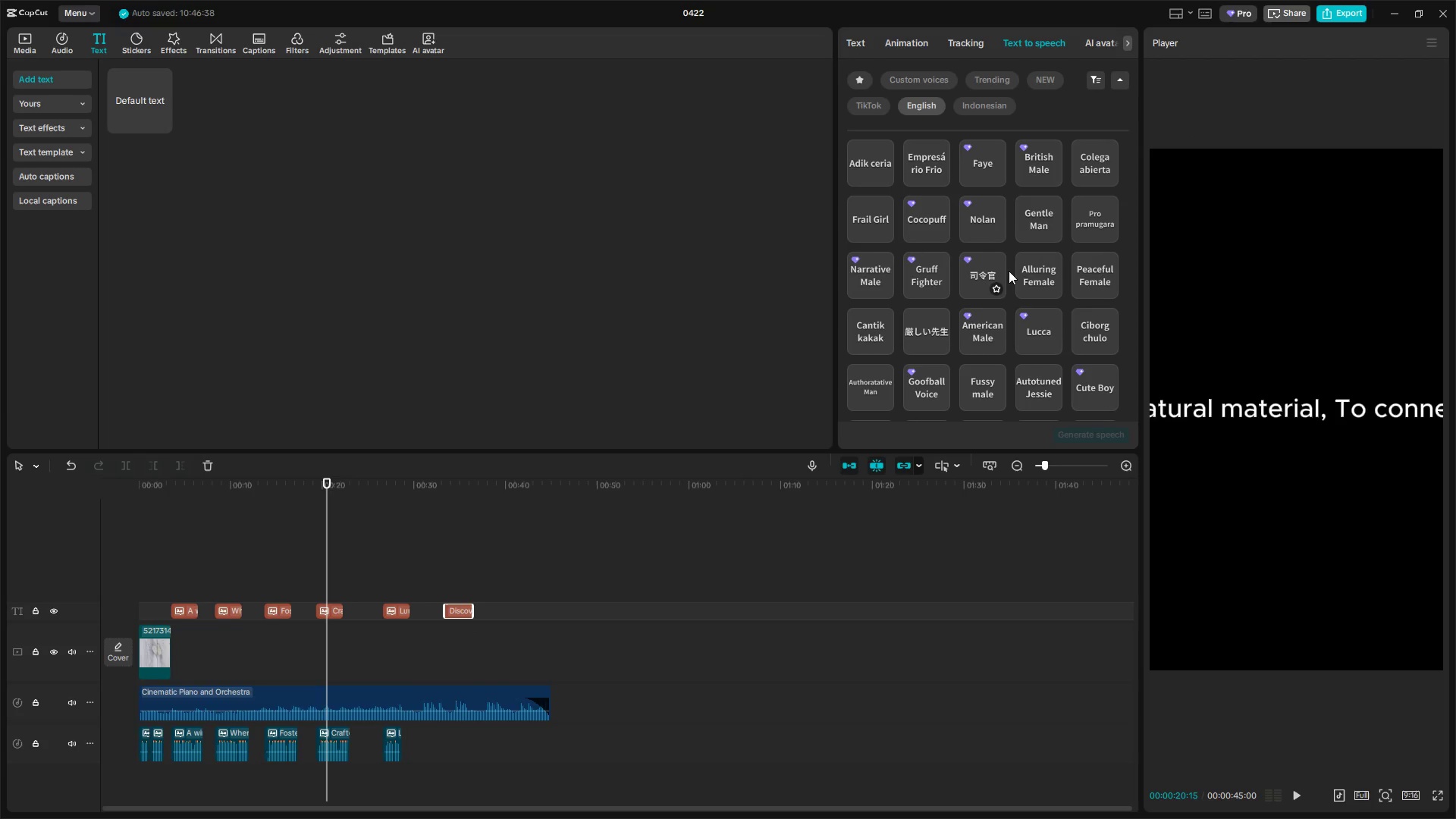 
left_click([1039, 268])
 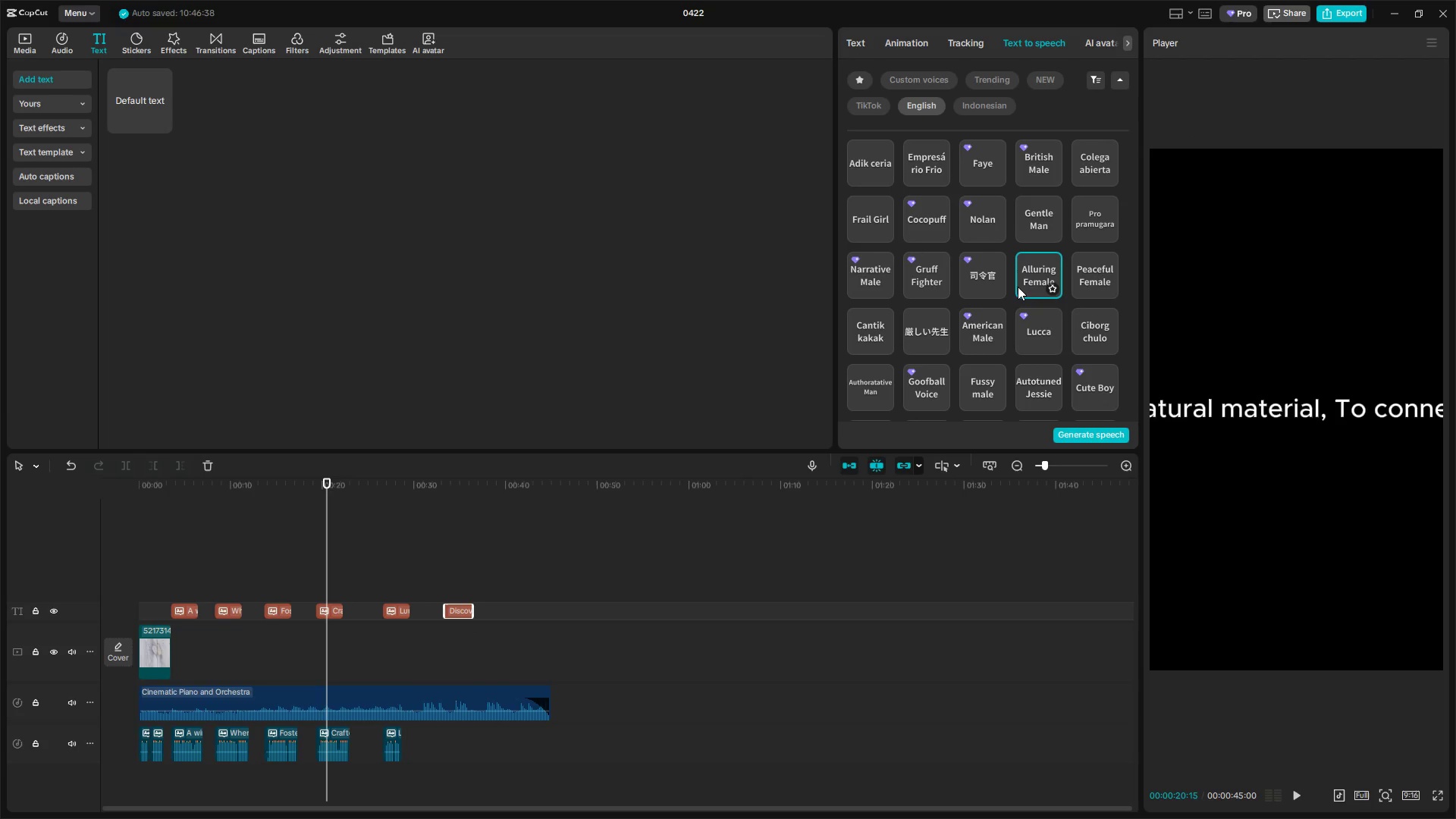 
left_click([1095, 434])
 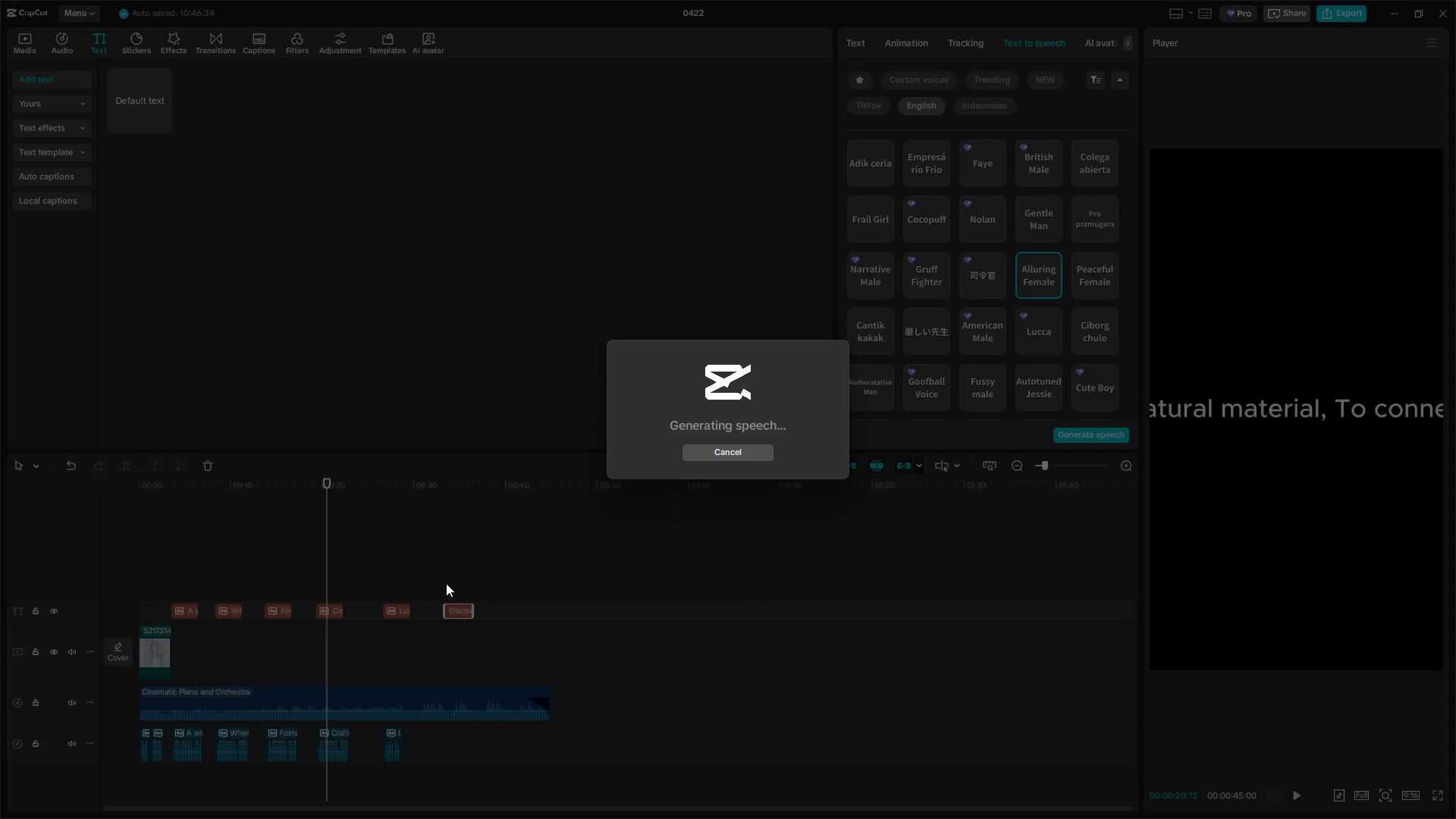 
left_click([449, 579])
 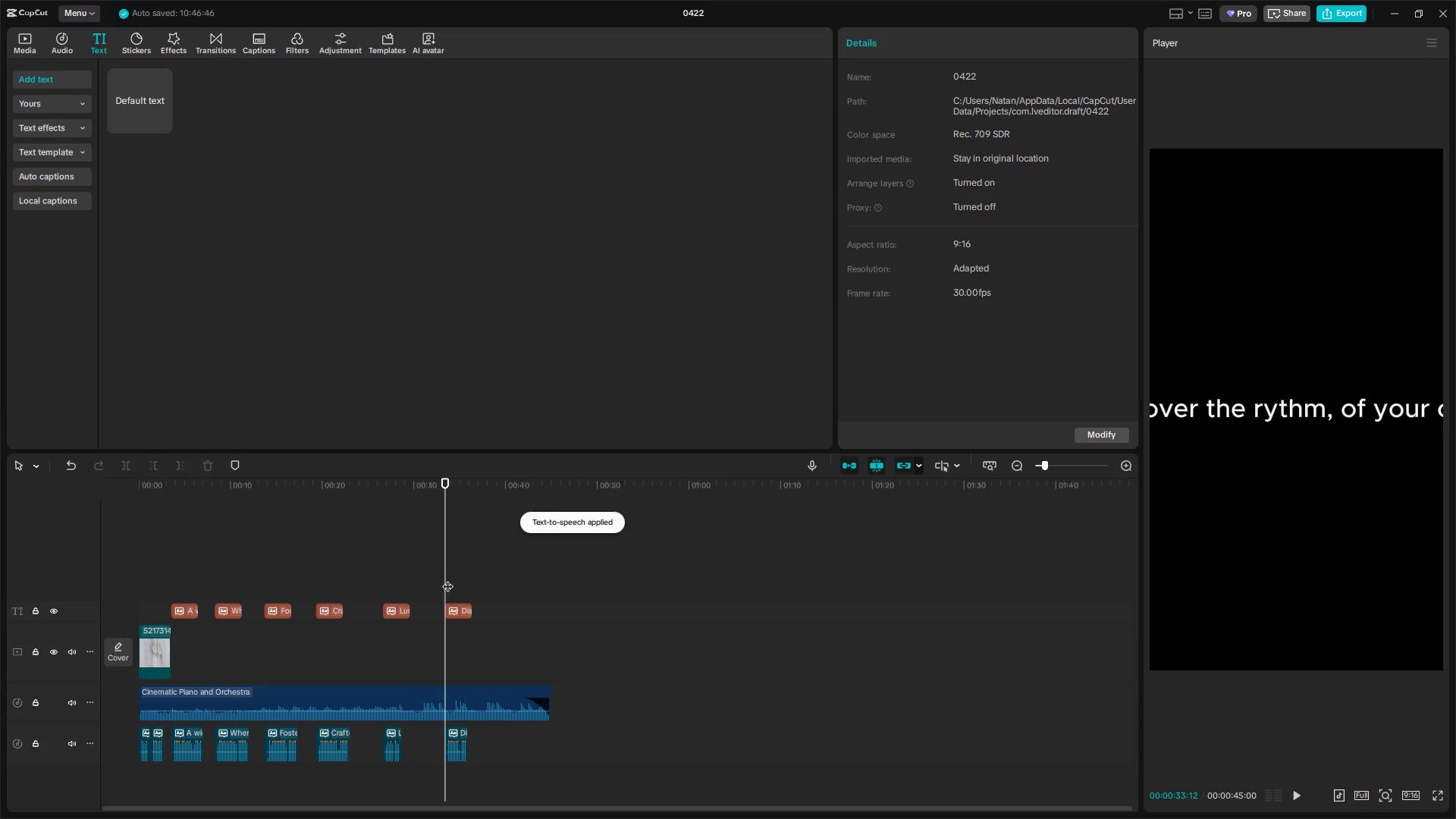 
key(Space)
 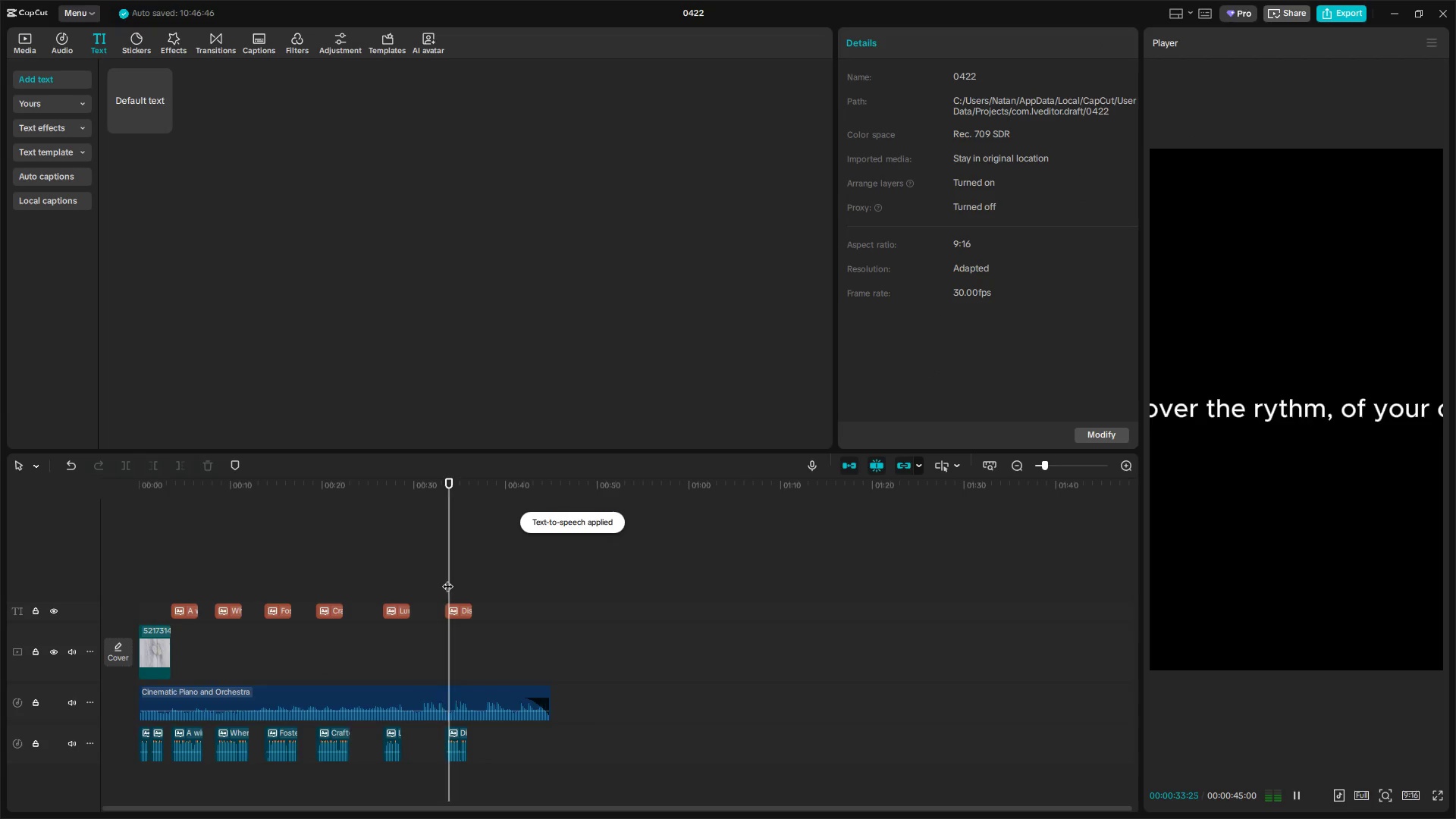 
hold_key(key=ControlLeft, duration=0.92)
scroll: coordinate [523, 615], scroll_direction: up, amount: 8.0
 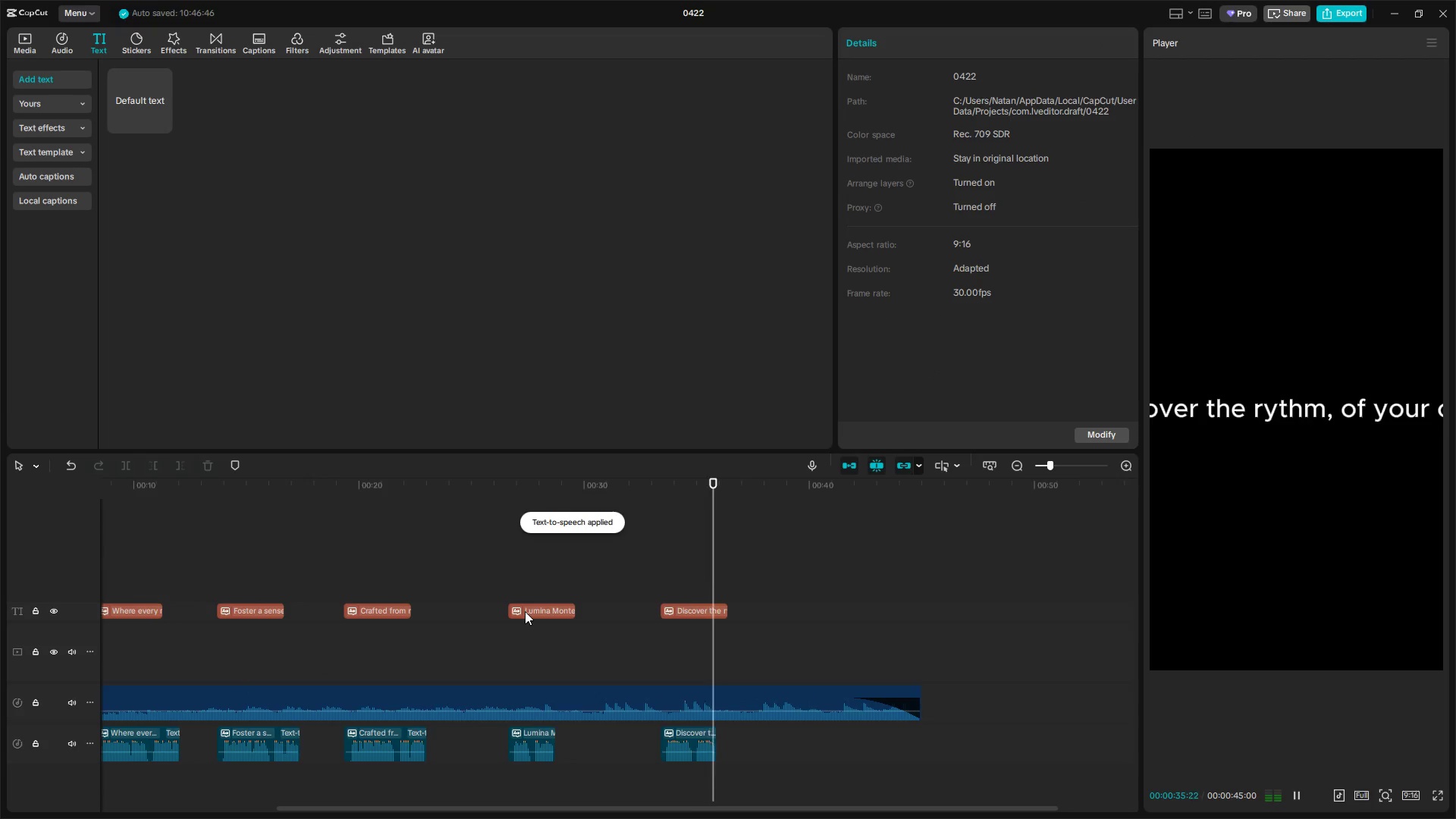 
key(Space)
 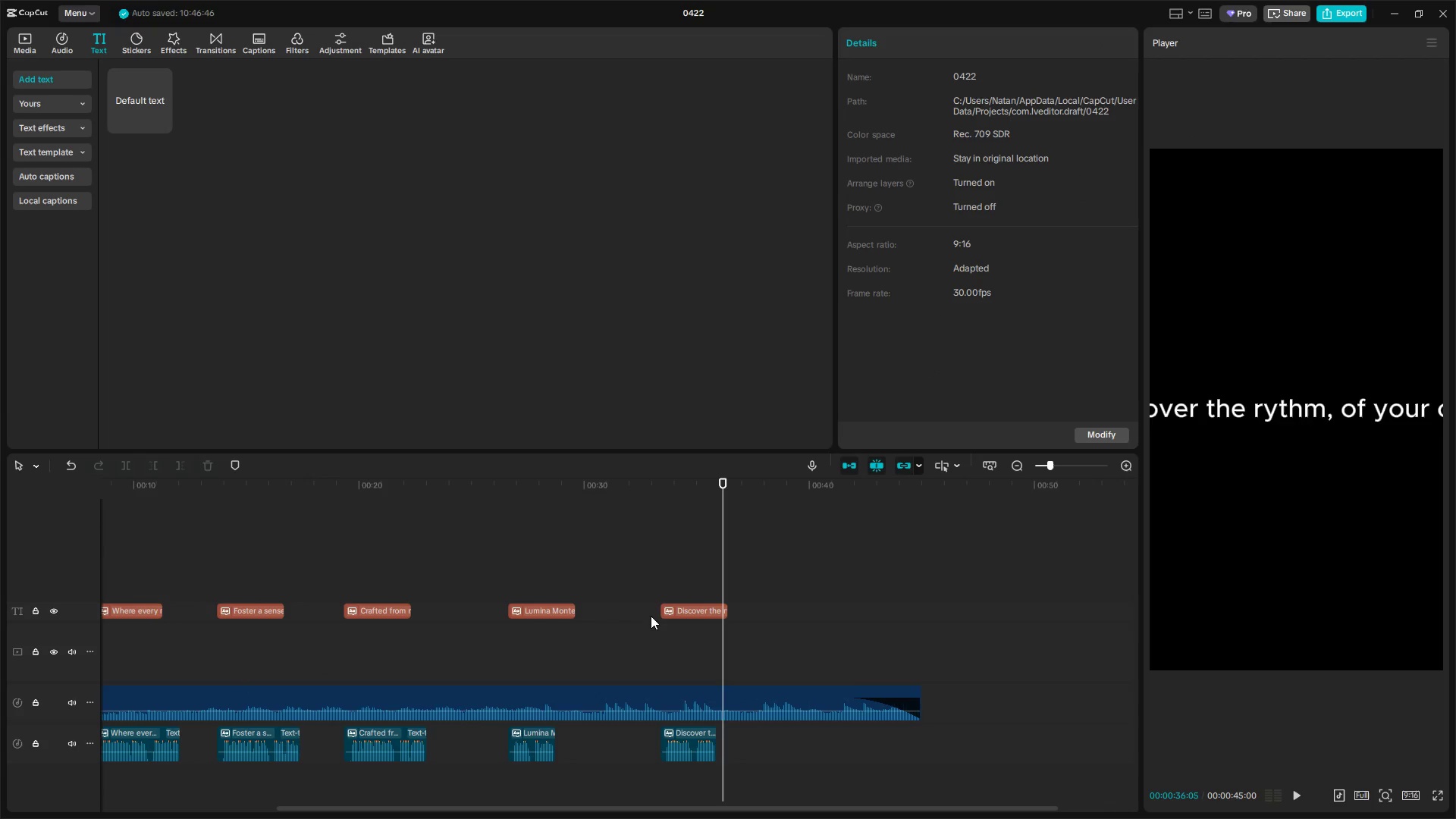 
key(Space)
 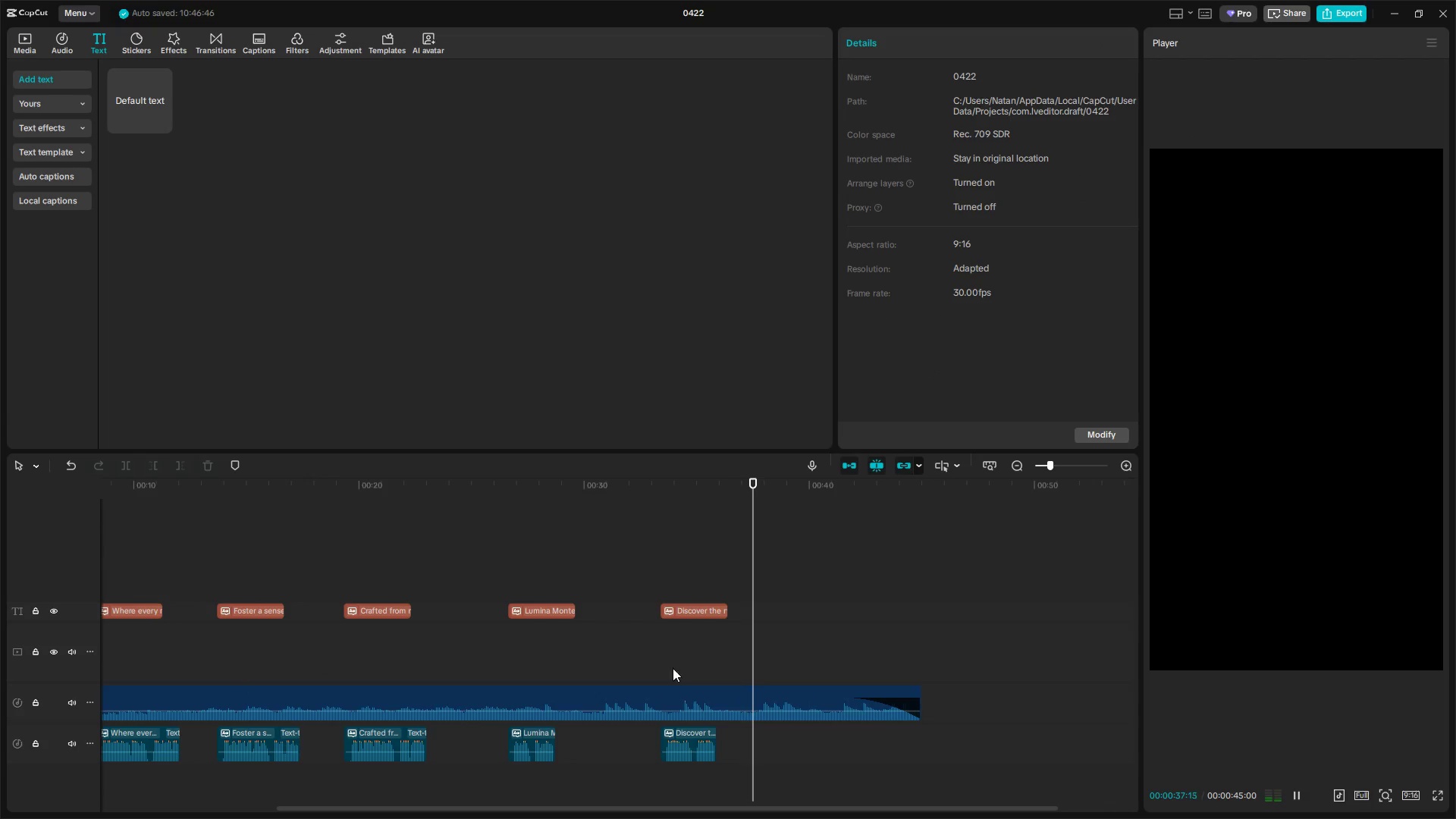 
key(Space)
 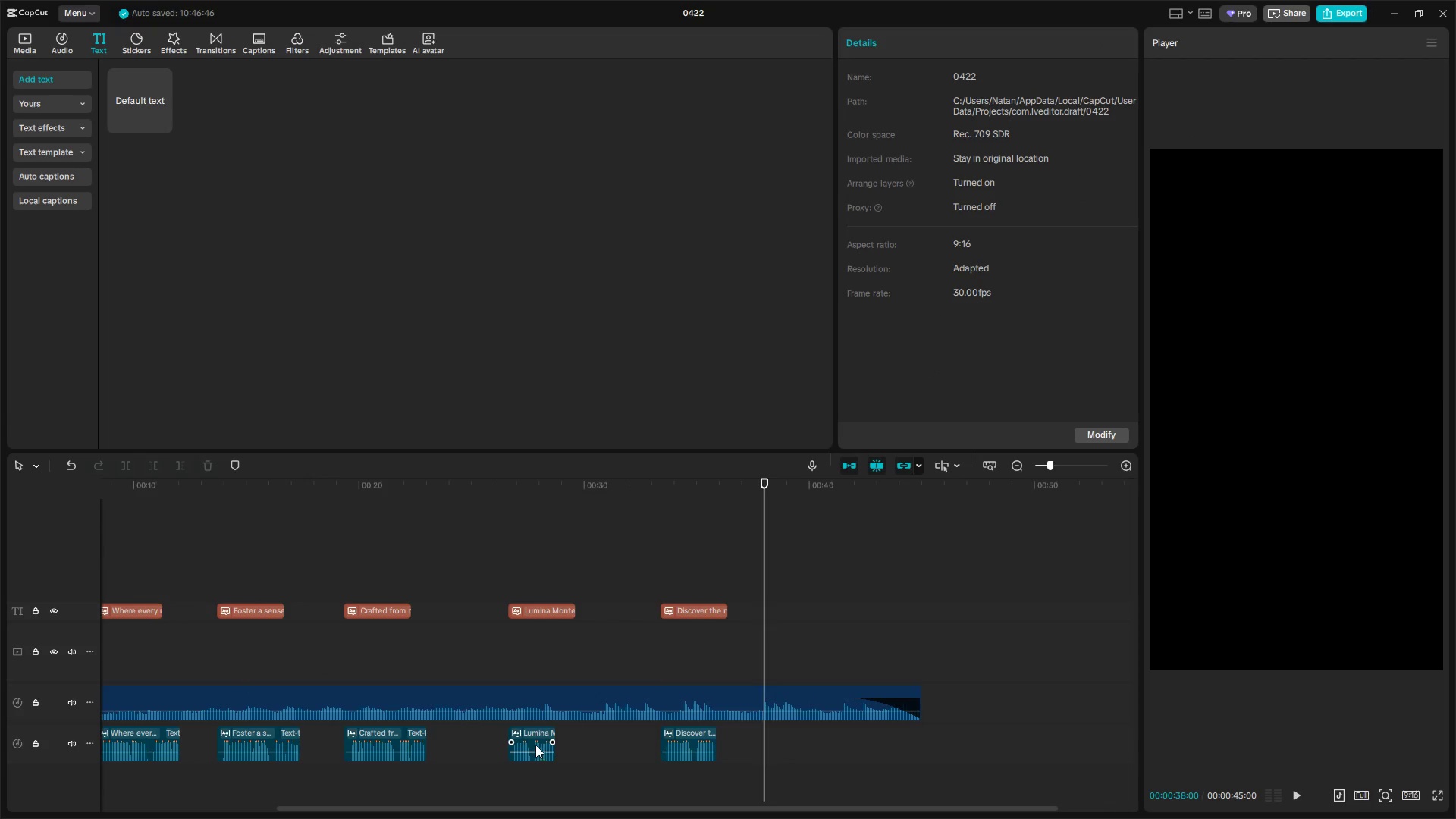 
left_click_drag(start_coordinate=[535, 733], to_coordinate=[645, 736])
 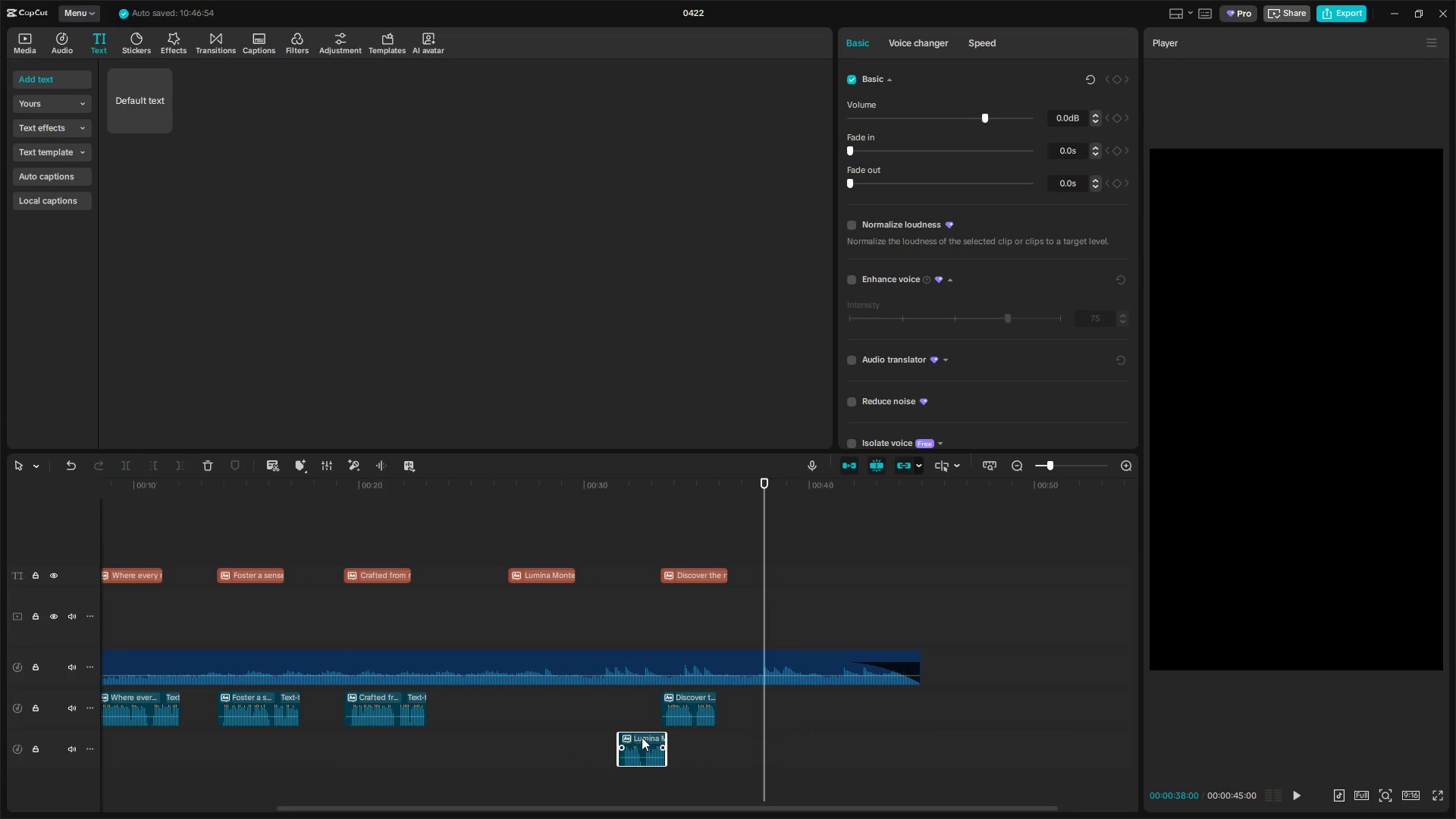 
left_click_drag(start_coordinate=[642, 734], to_coordinate=[639, 702])
 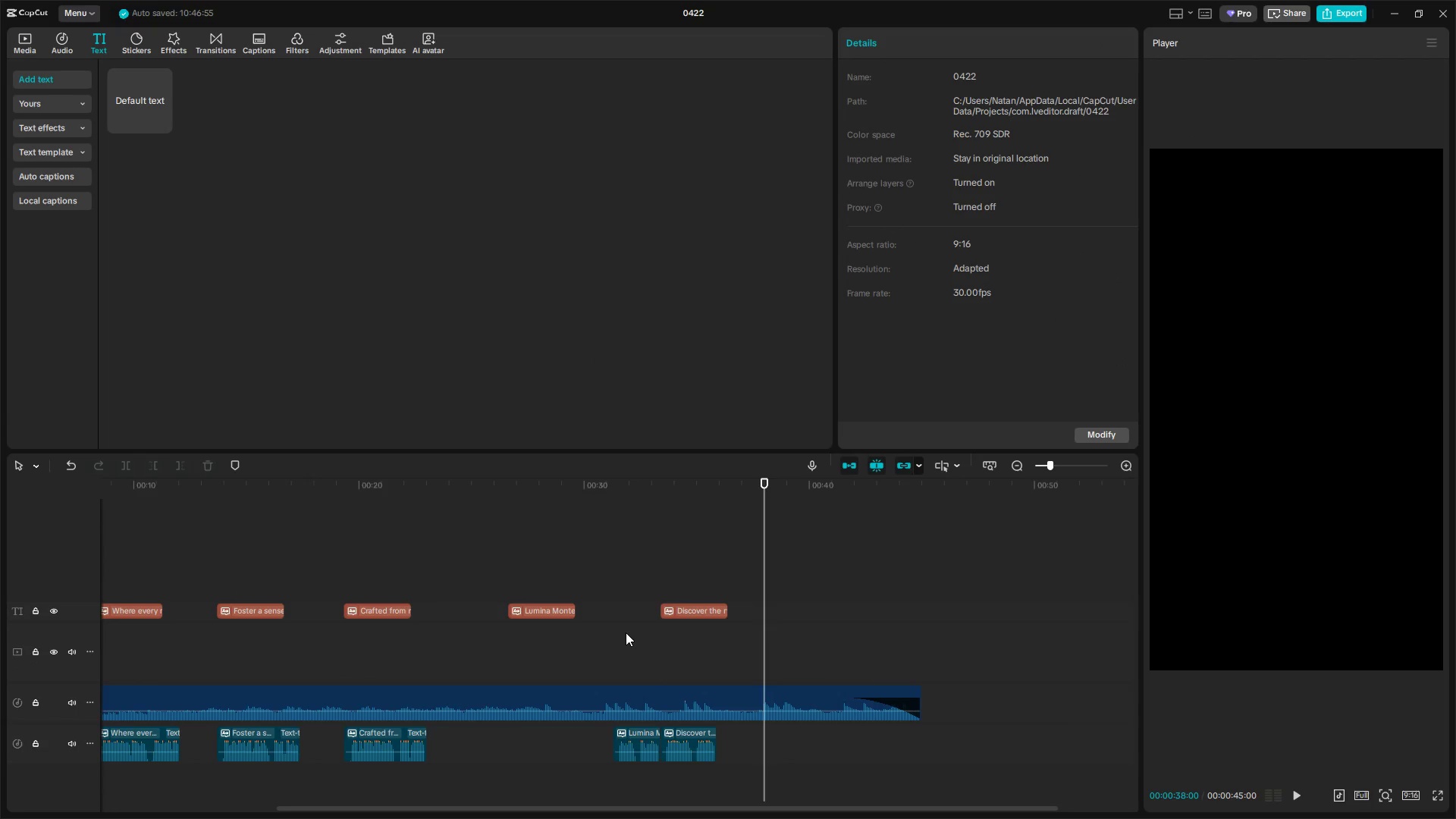 
double_click([617, 625])
 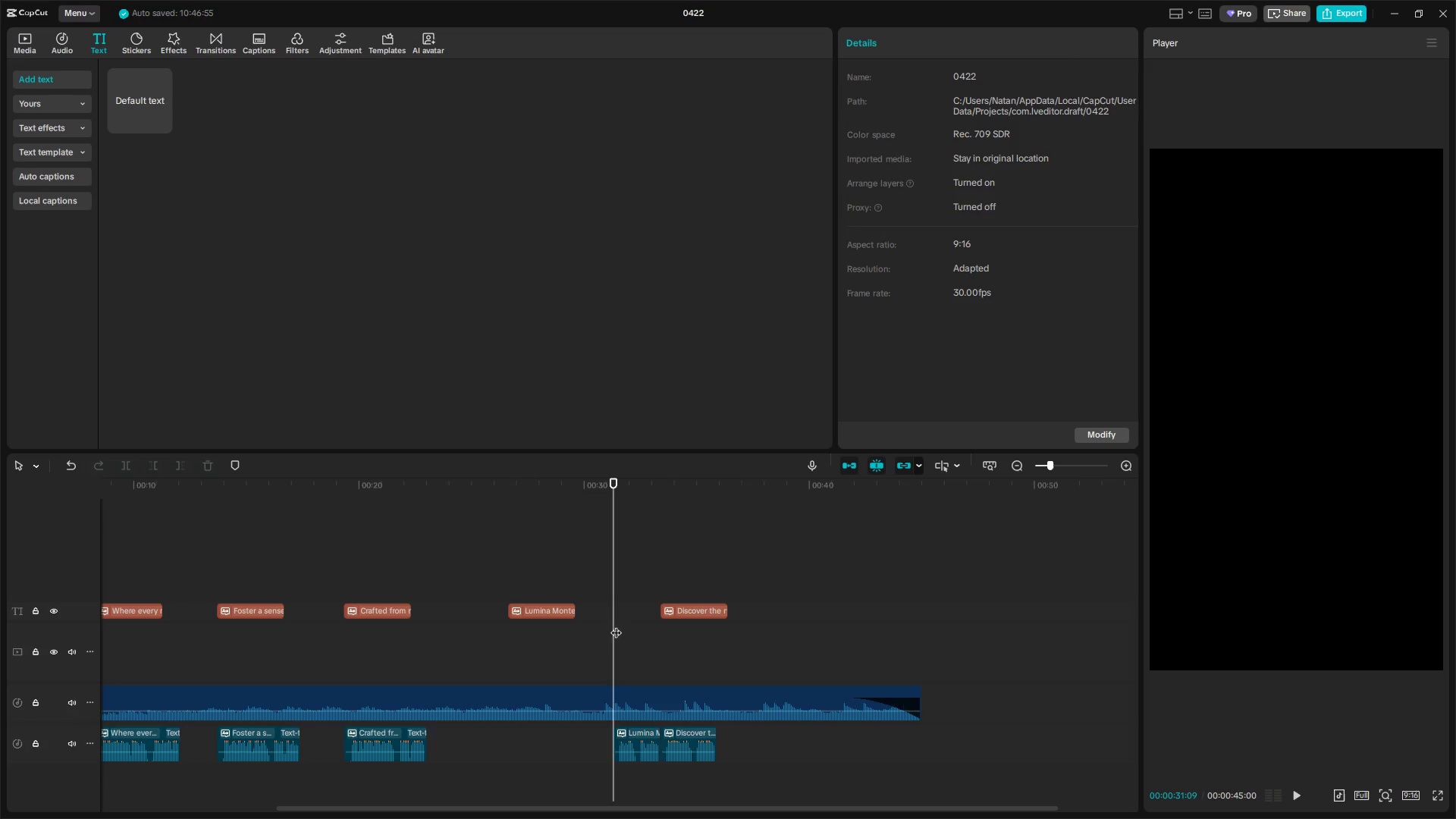 
key(Space)
 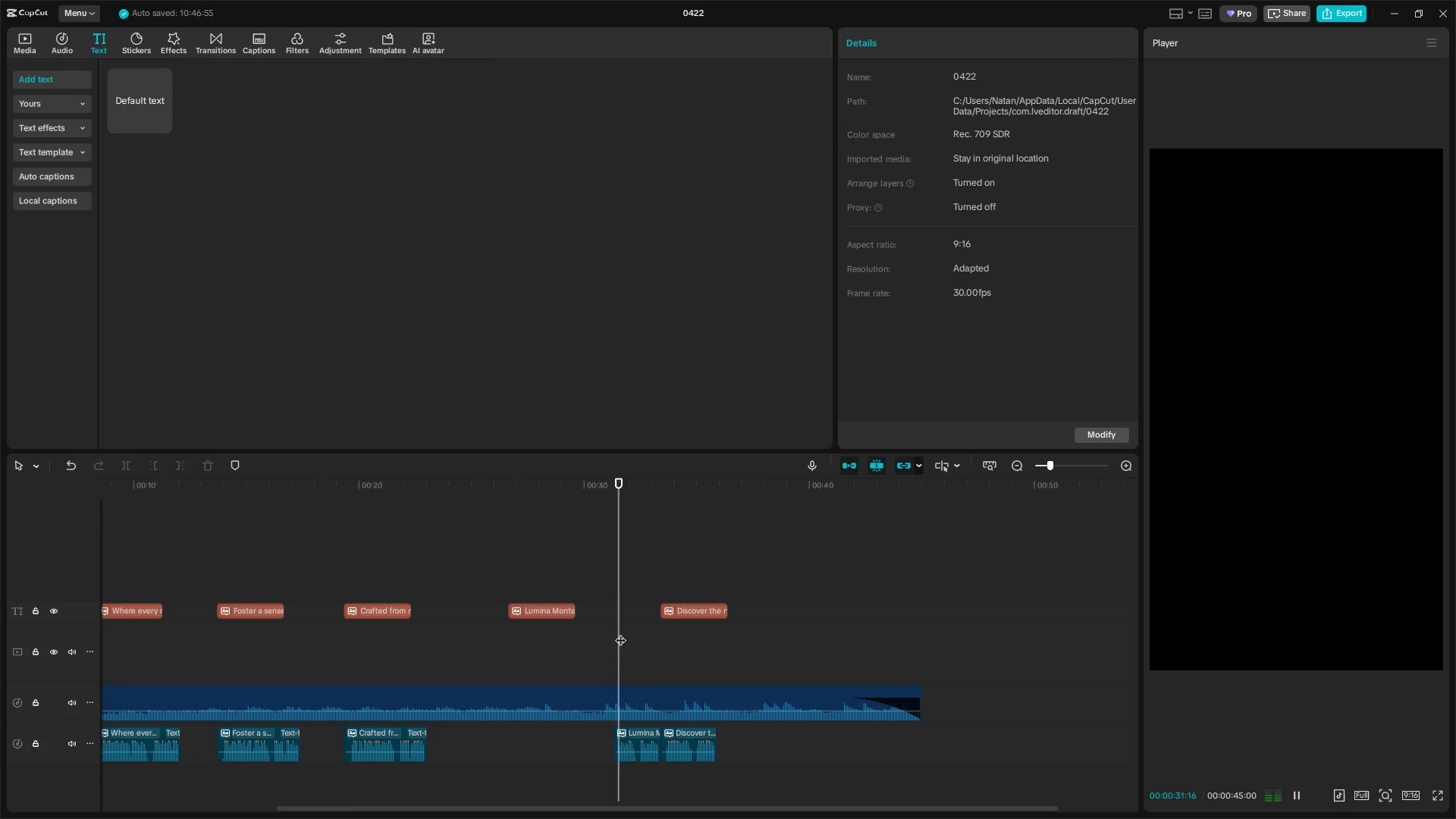 
hold_key(key=ControlLeft, duration=0.44)
scroll: coordinate [647, 723], scroll_direction: up, amount: 4.0
 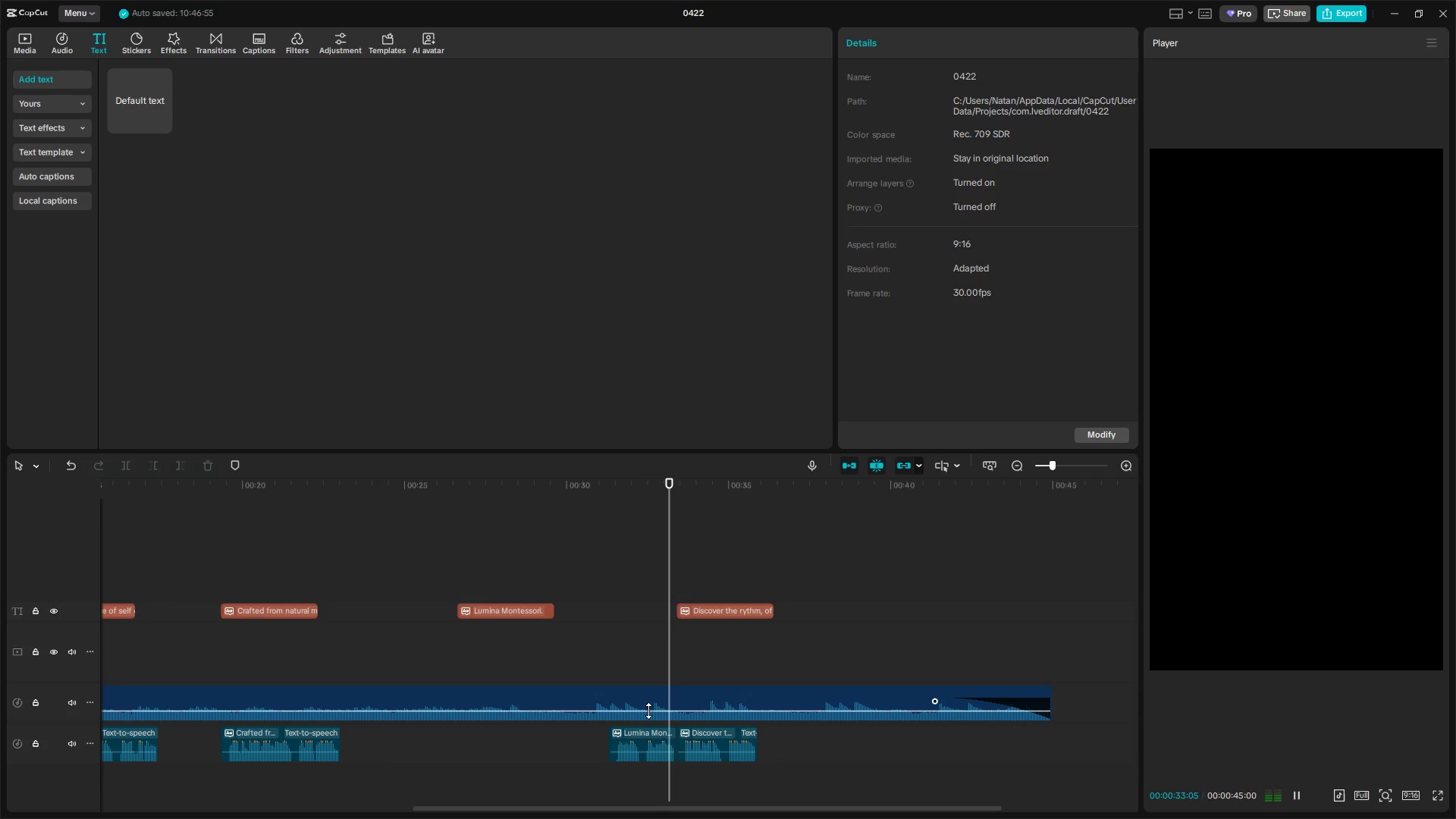 
key(Space)
 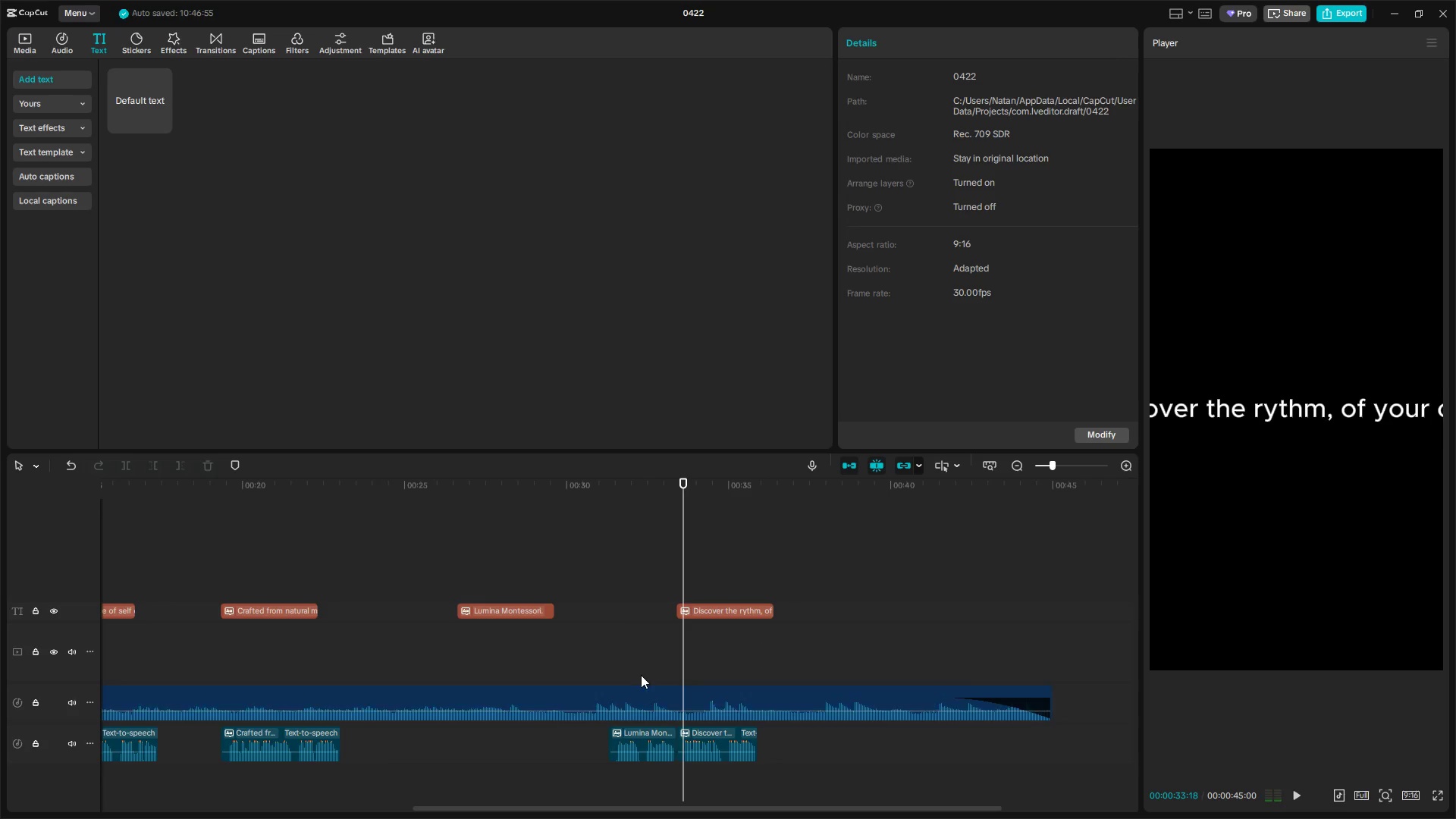 
left_click([641, 675])
 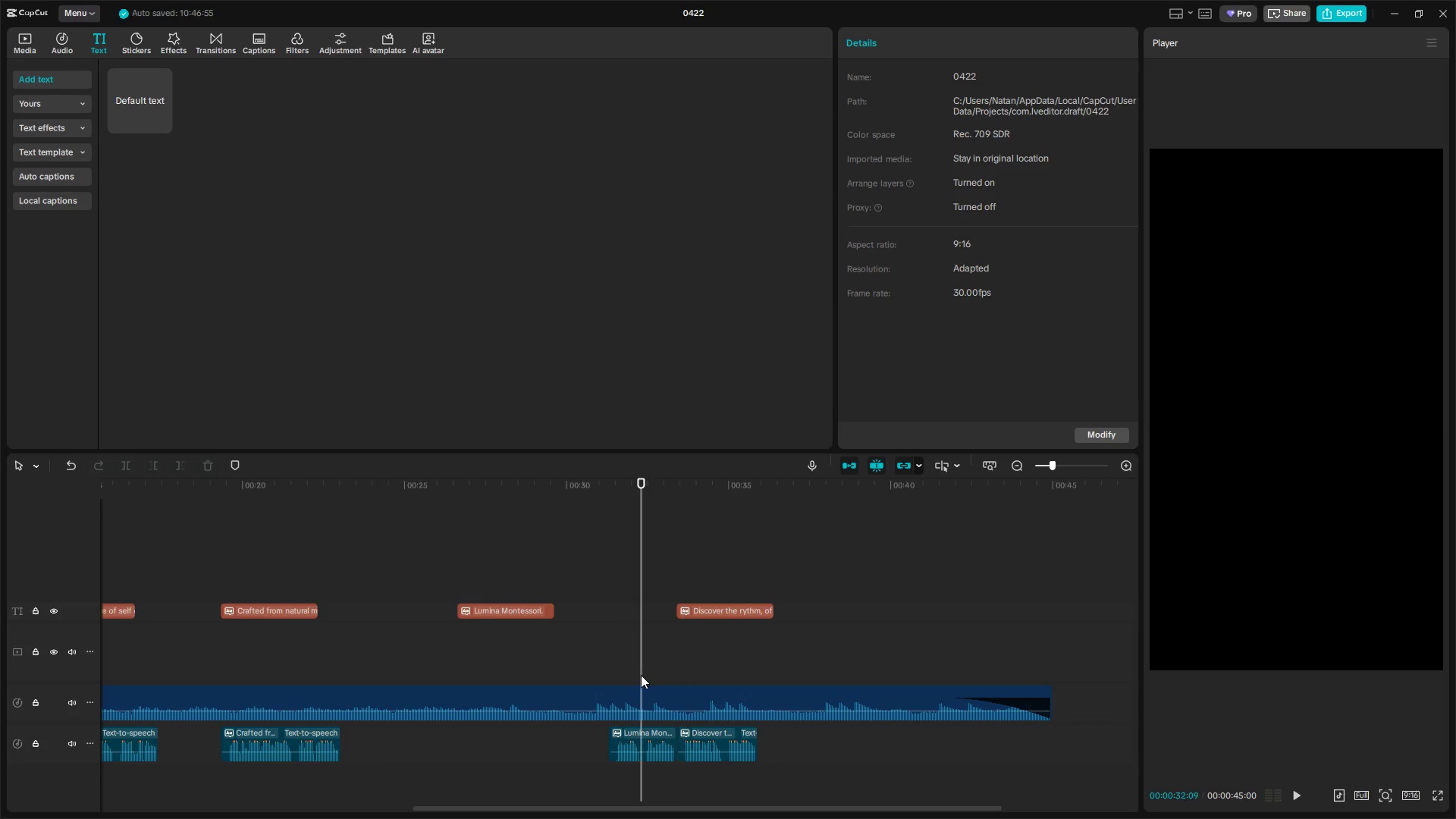 
hold_key(key=ControlLeft, duration=1.53)
 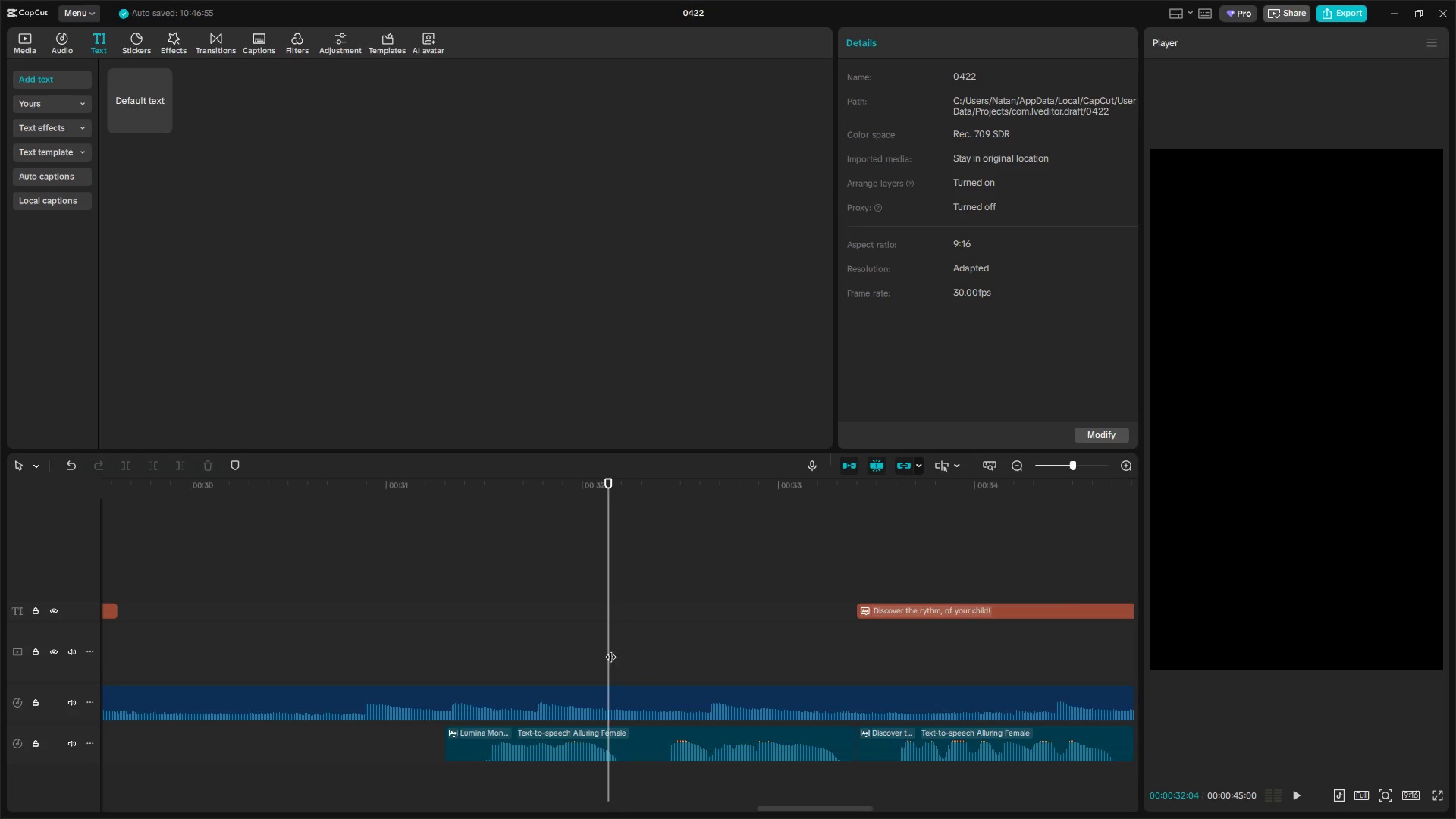 
key(Control+ControlLeft)
 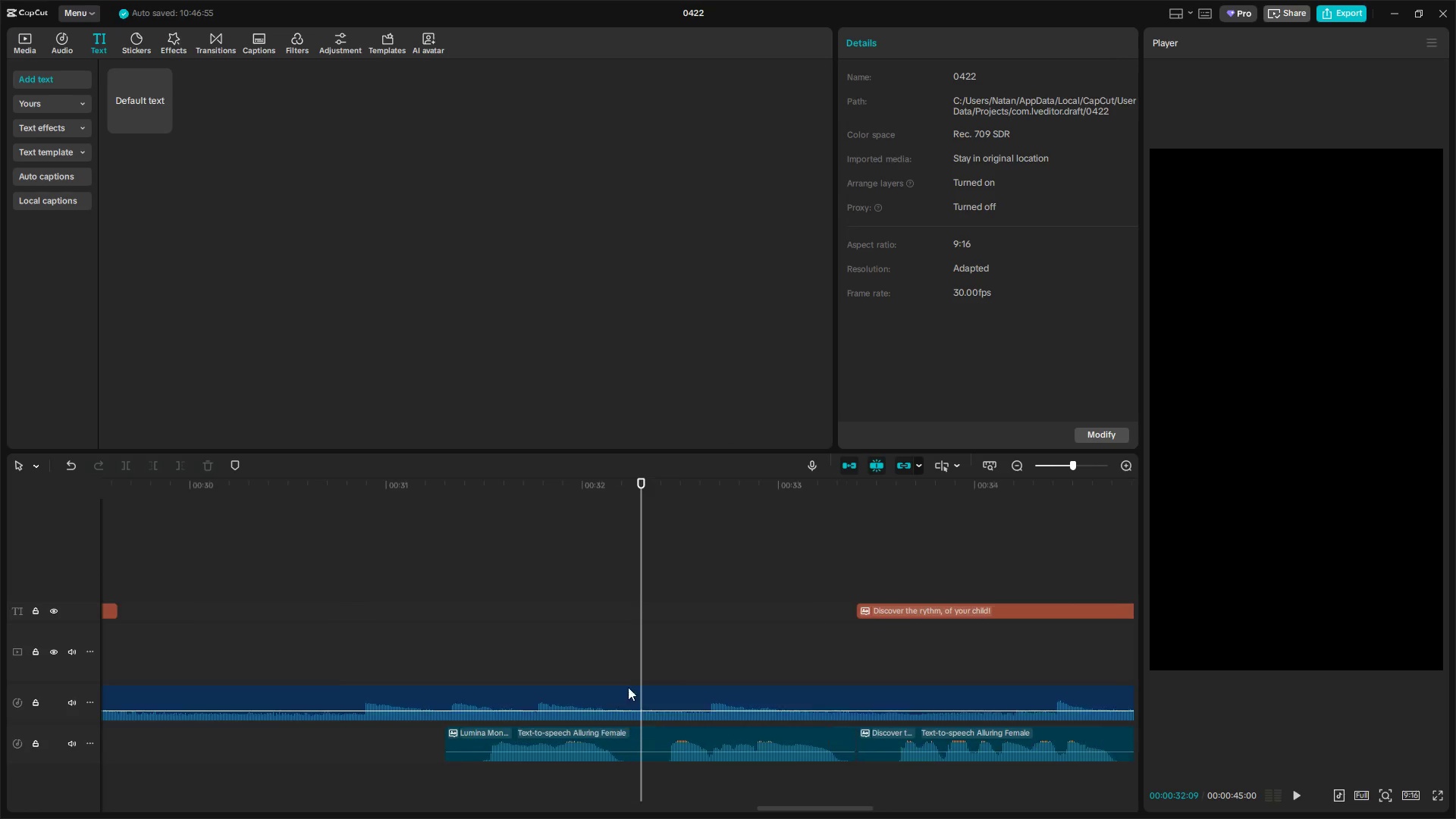 
key(Control+ControlLeft)
 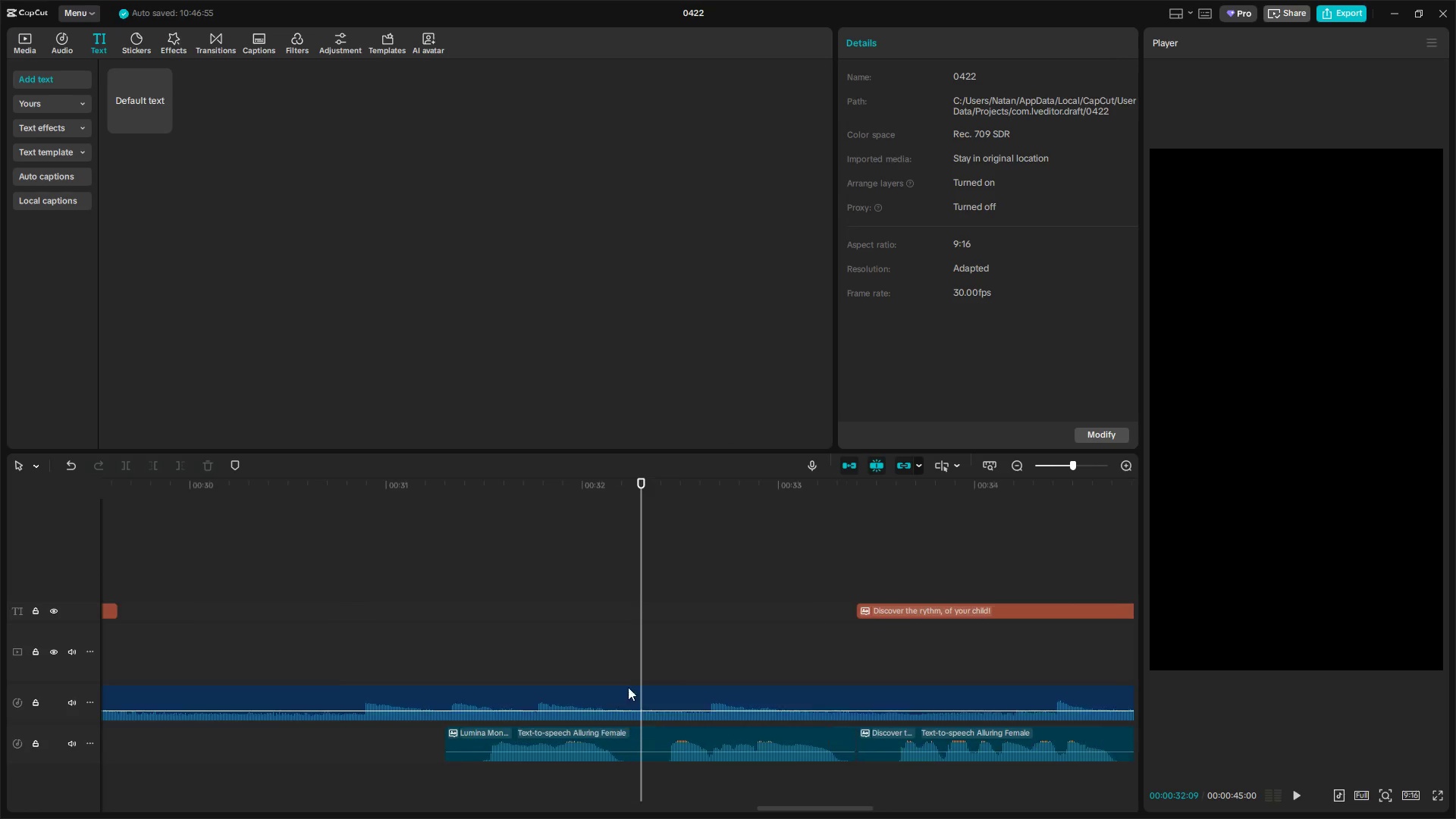 
key(Control+ControlLeft)
 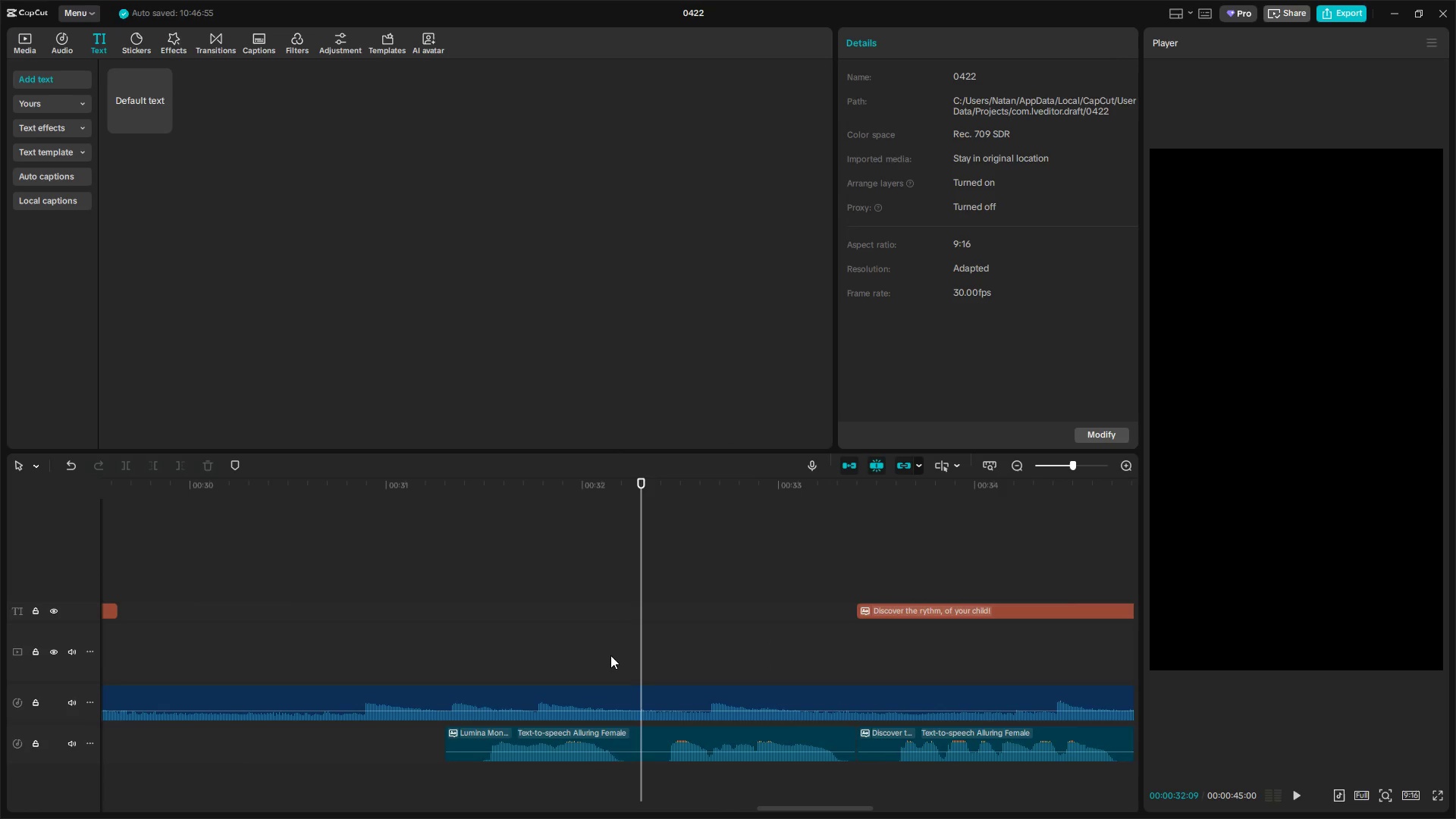 
key(Control+ControlLeft)
 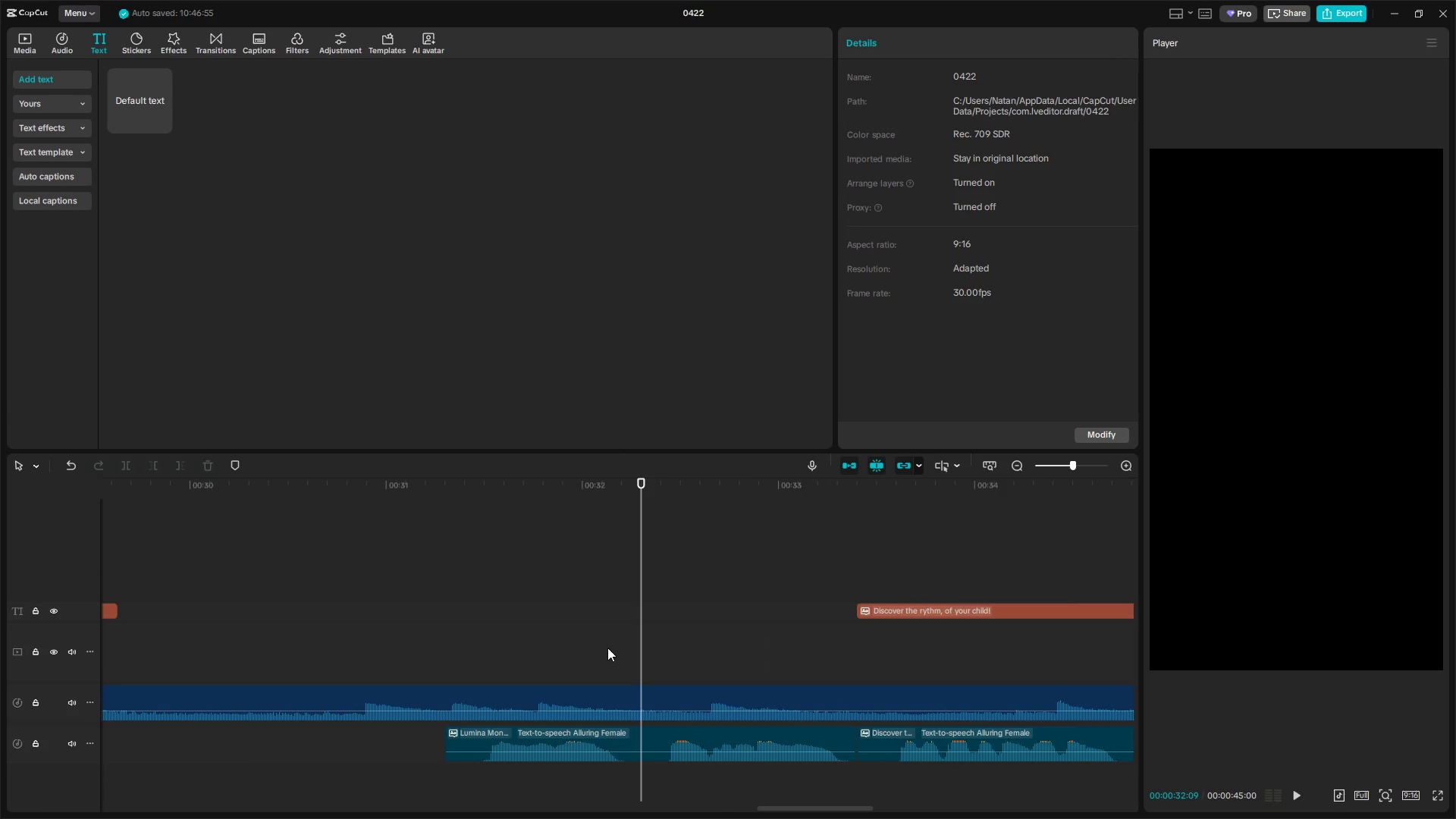 
left_click([607, 648])
 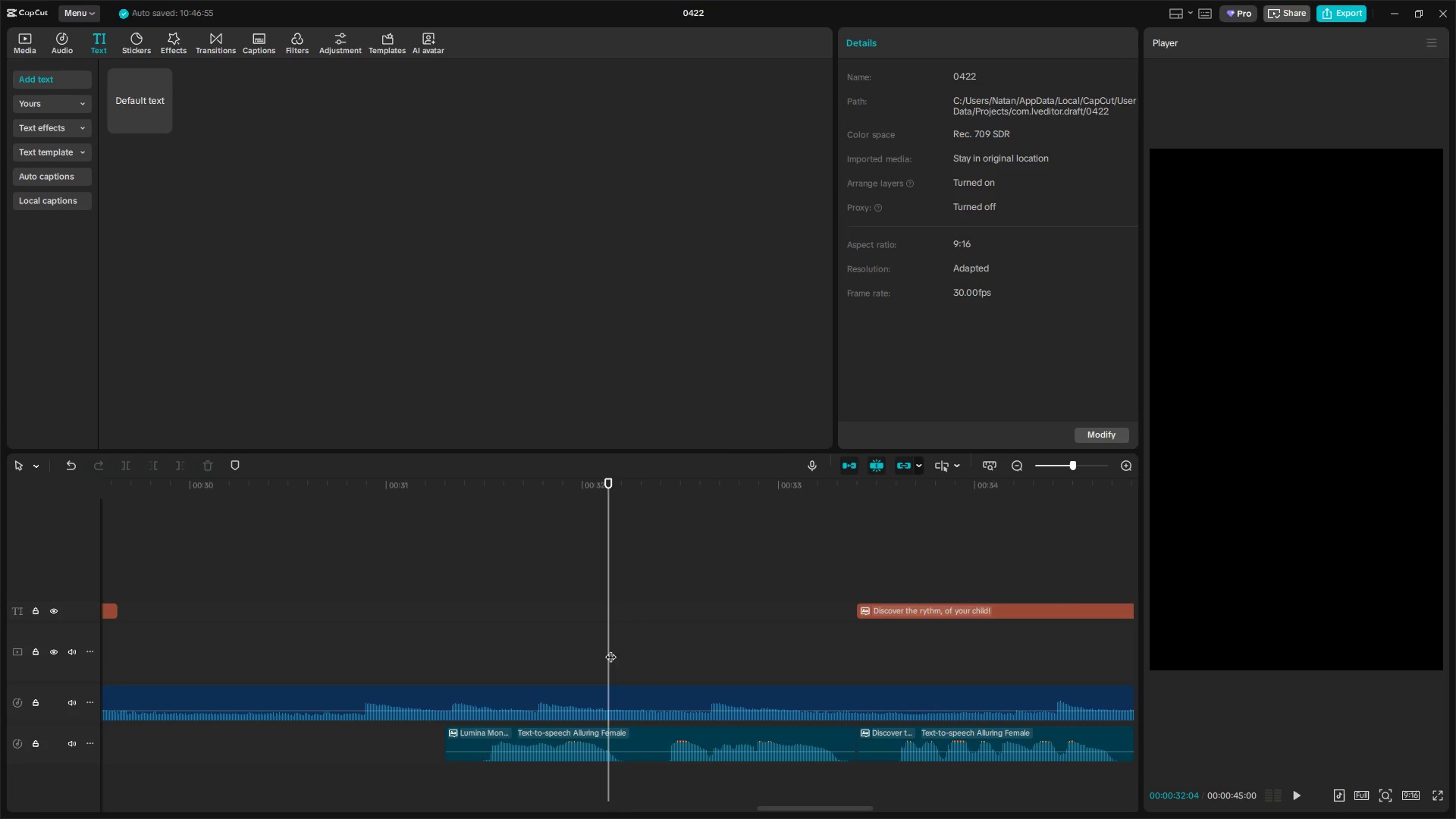 
scroll: coordinate [653, 723], scroll_direction: up, amount: 30.0
 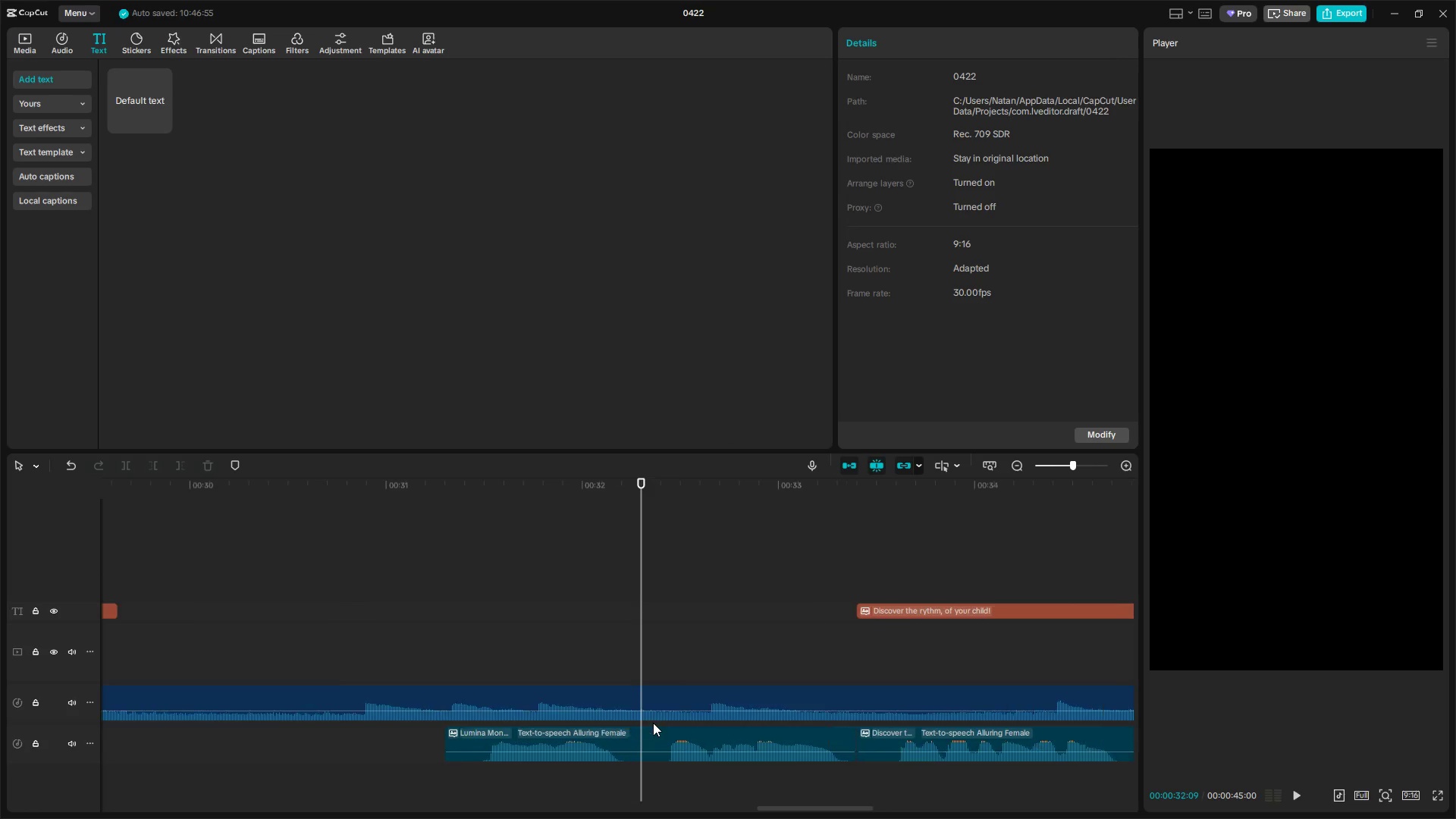 
left_click_drag(start_coordinate=[608, 649], to_coordinate=[626, 654])
 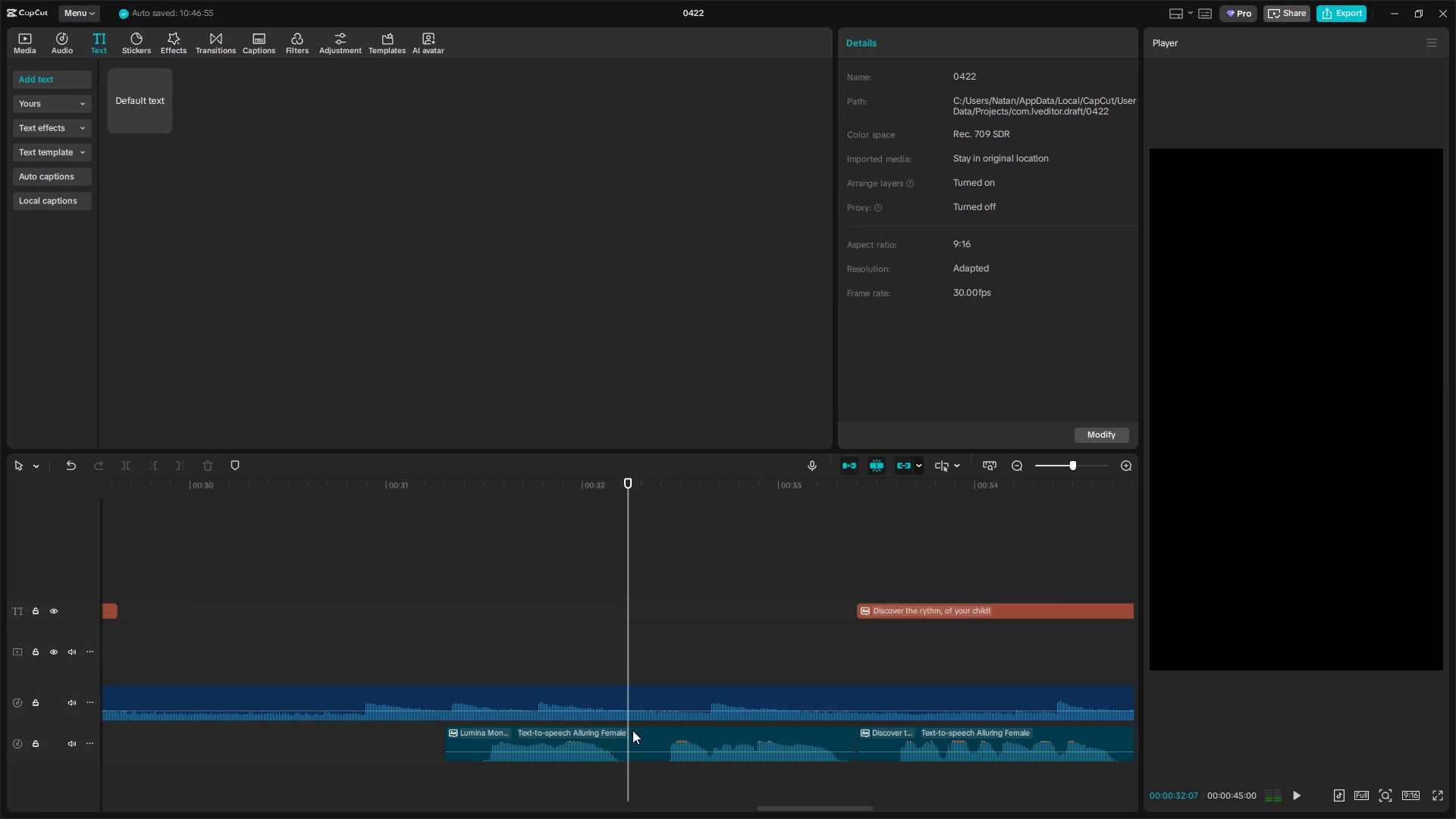 
left_click([635, 752])
 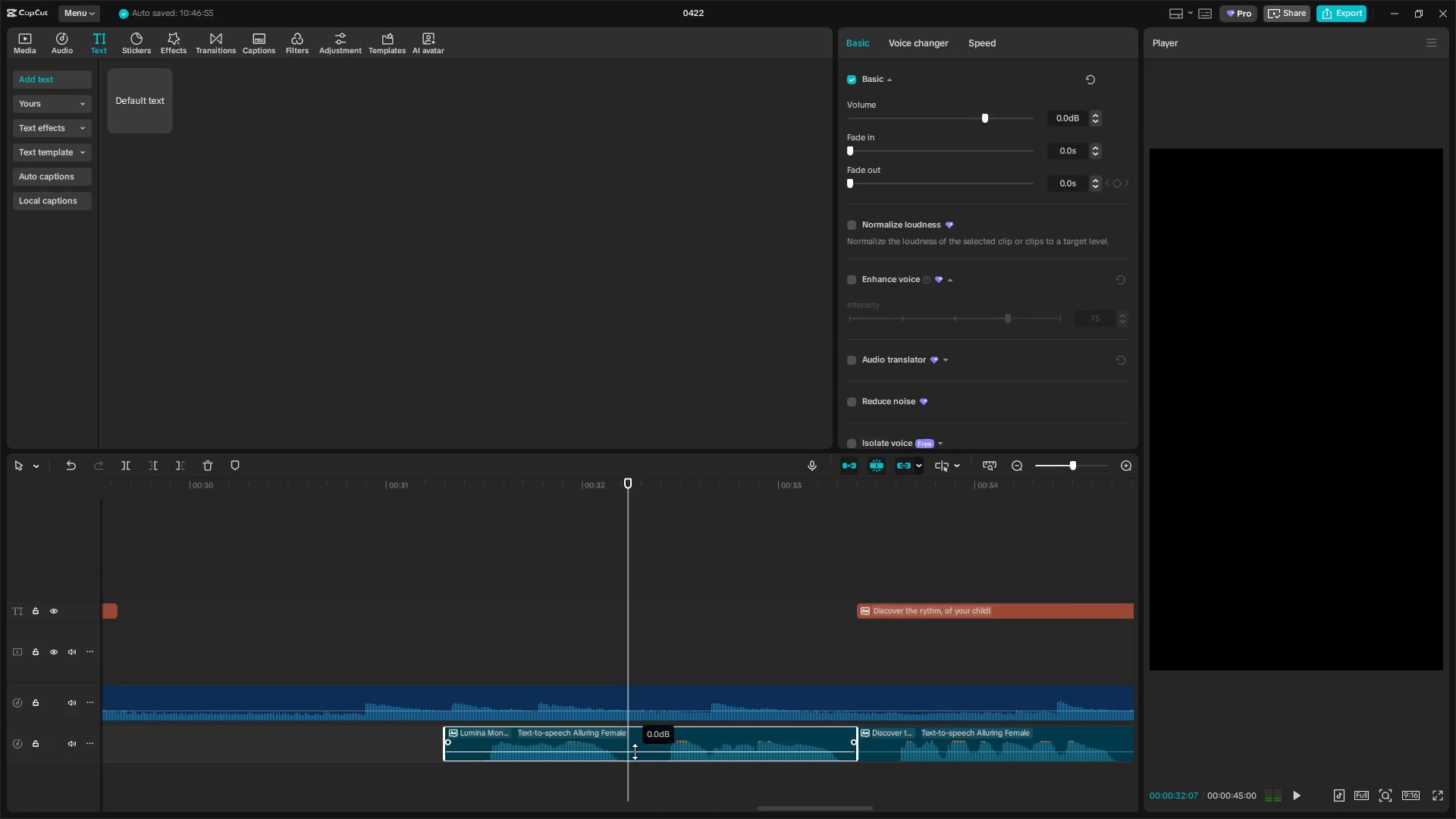 
key(Shift+E)
 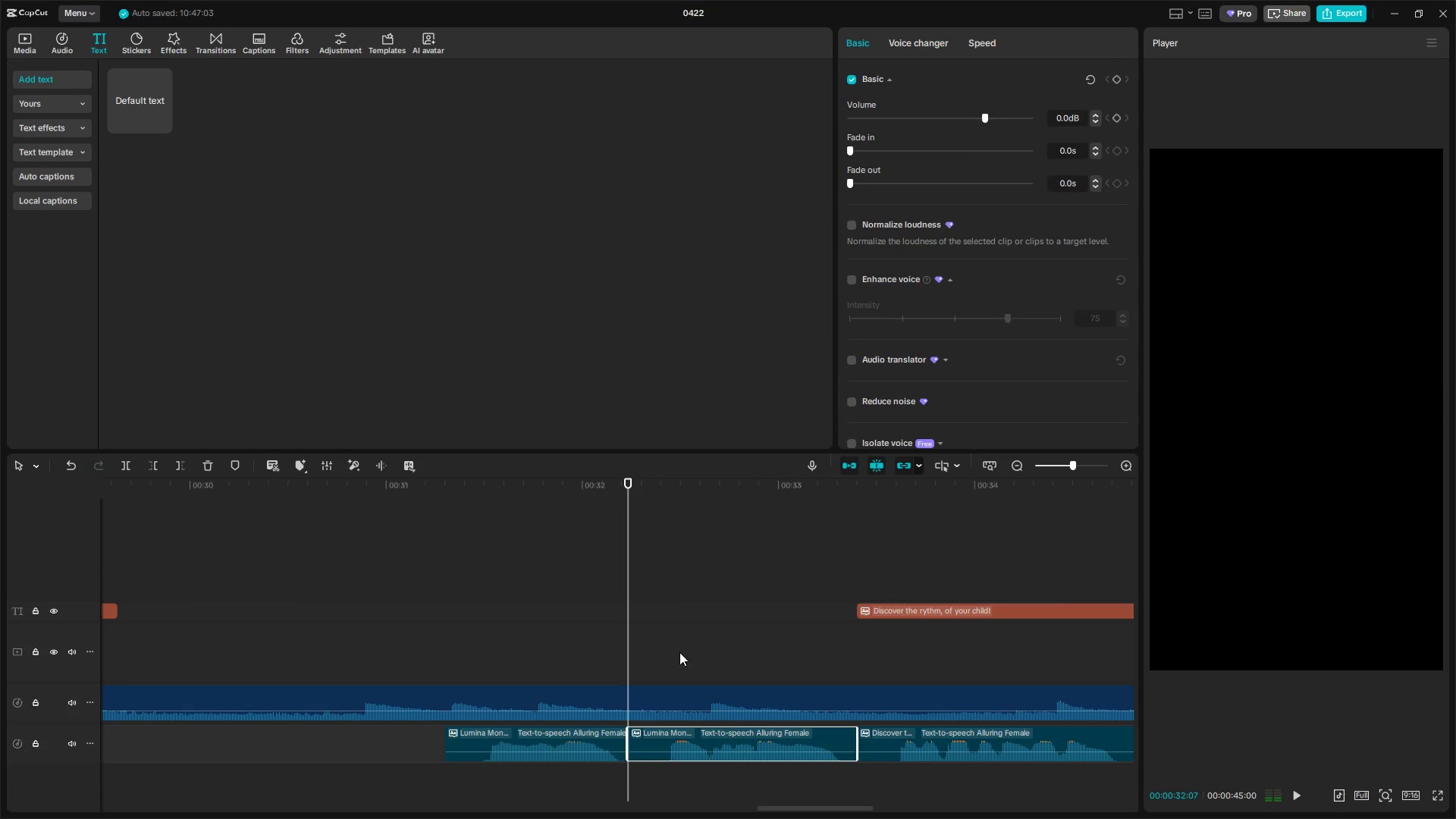 
left_click([681, 642])
 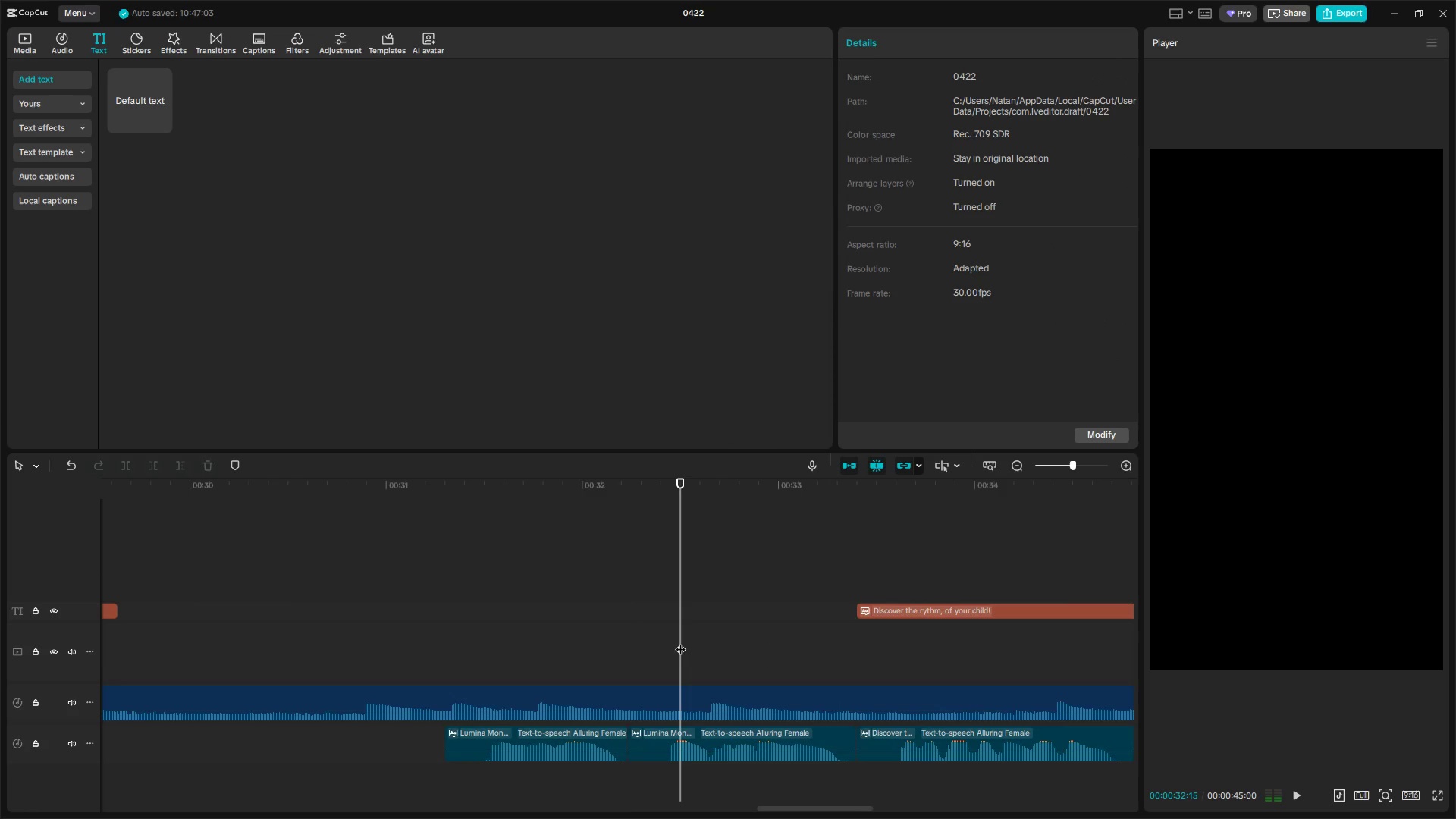 
left_click_drag(start_coordinate=[680, 642], to_coordinate=[669, 644])
 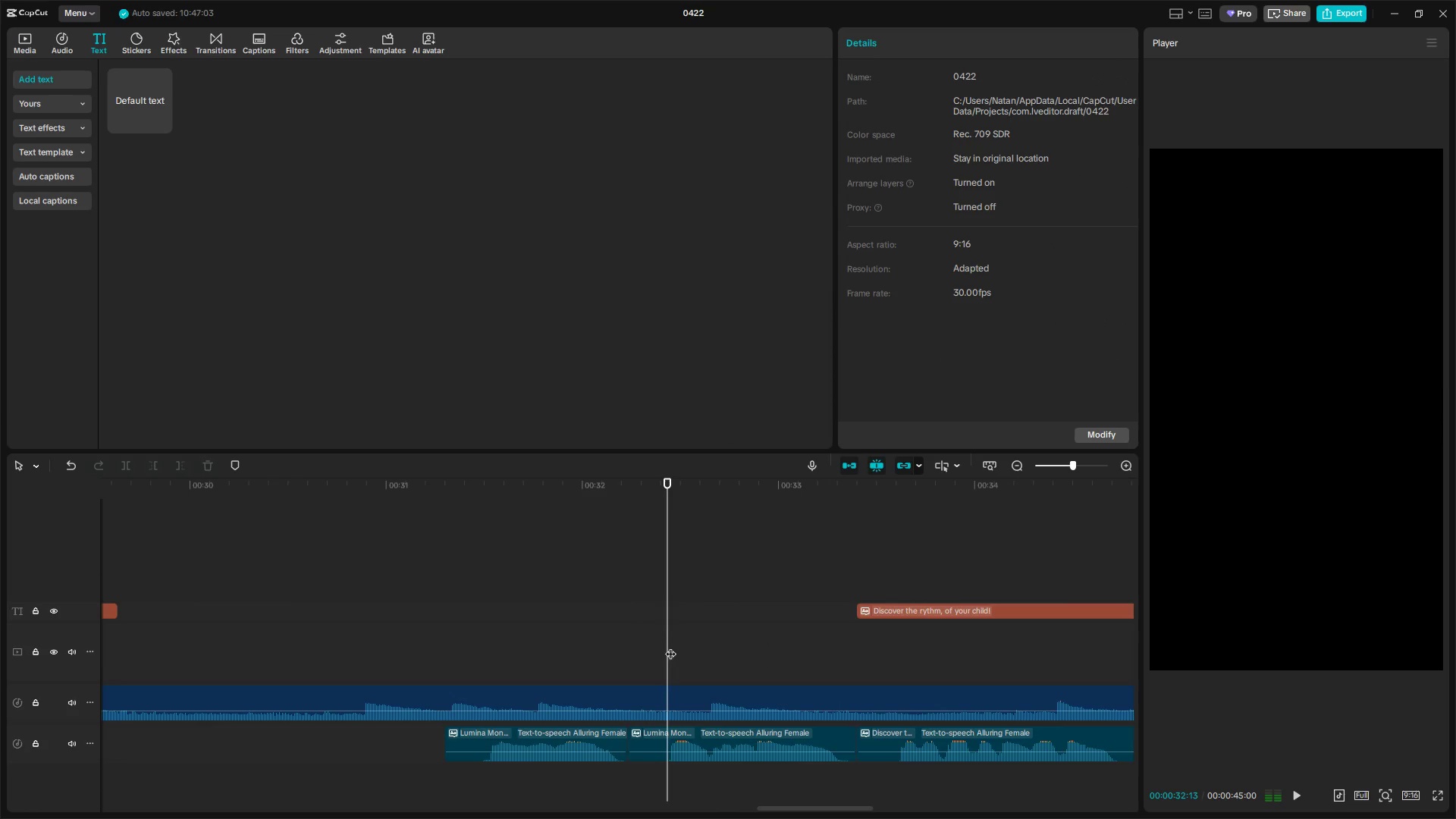 
key(Q)
 